 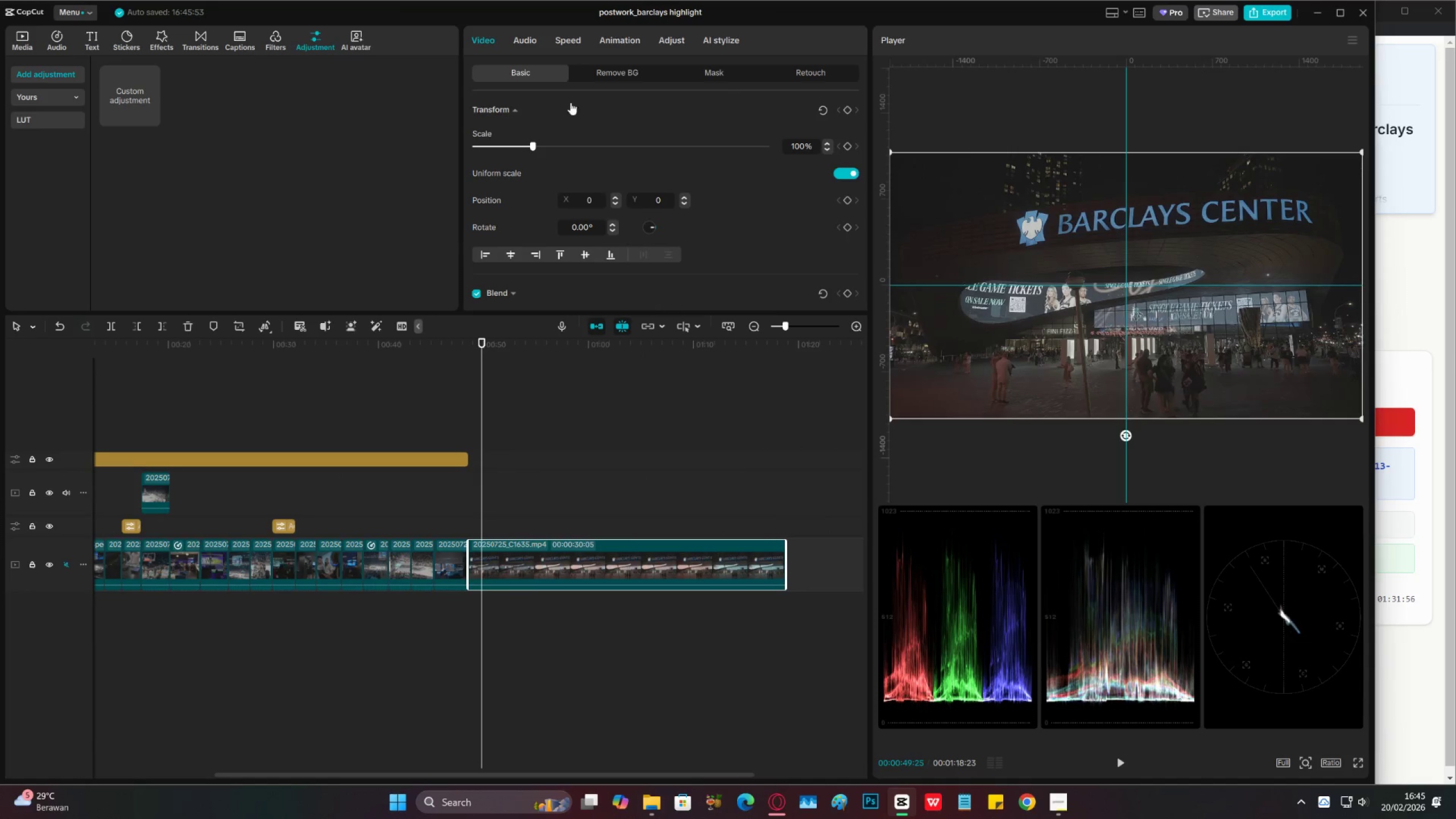 
left_click([576, 40])
 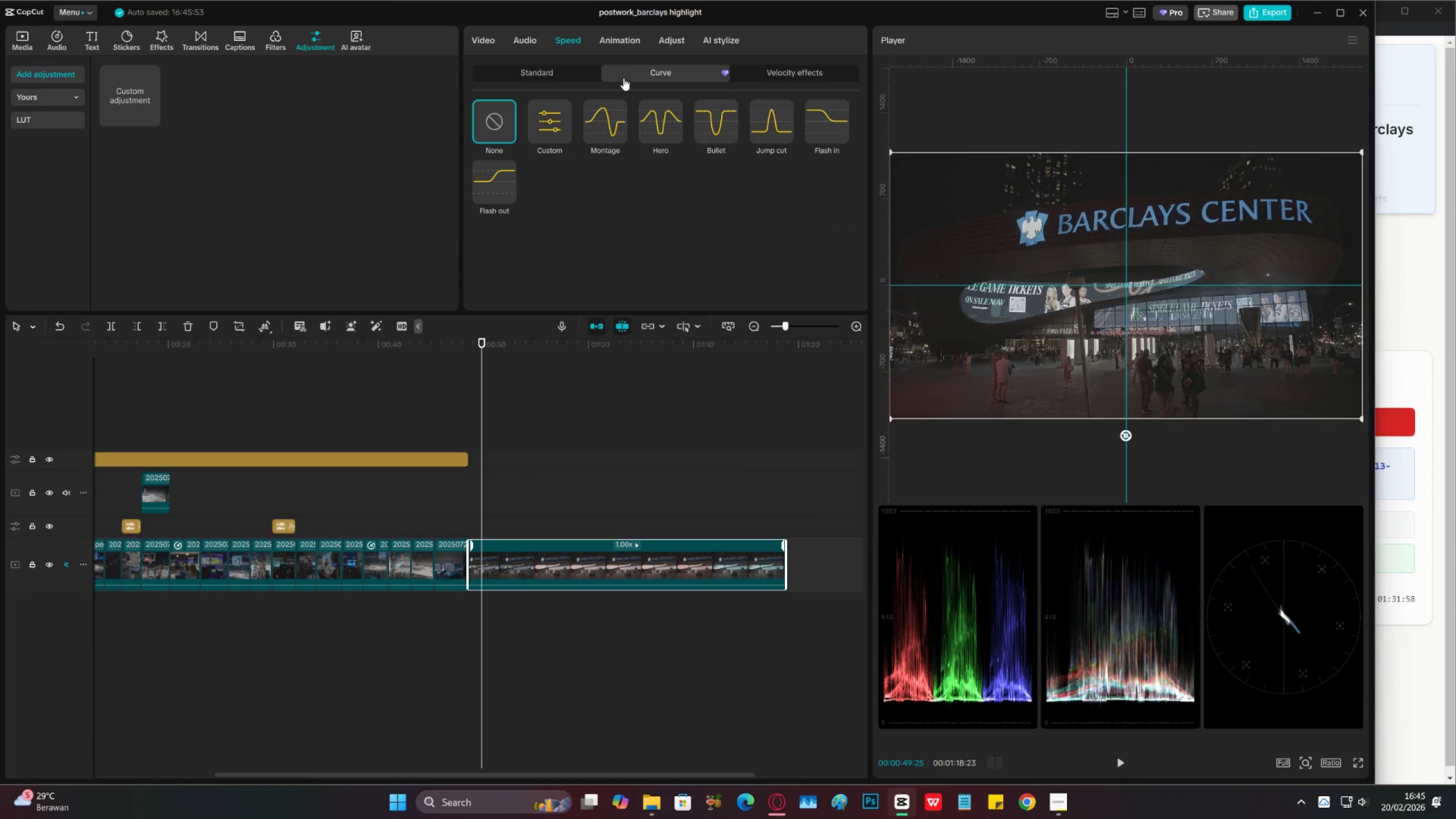 
left_click([556, 67])
 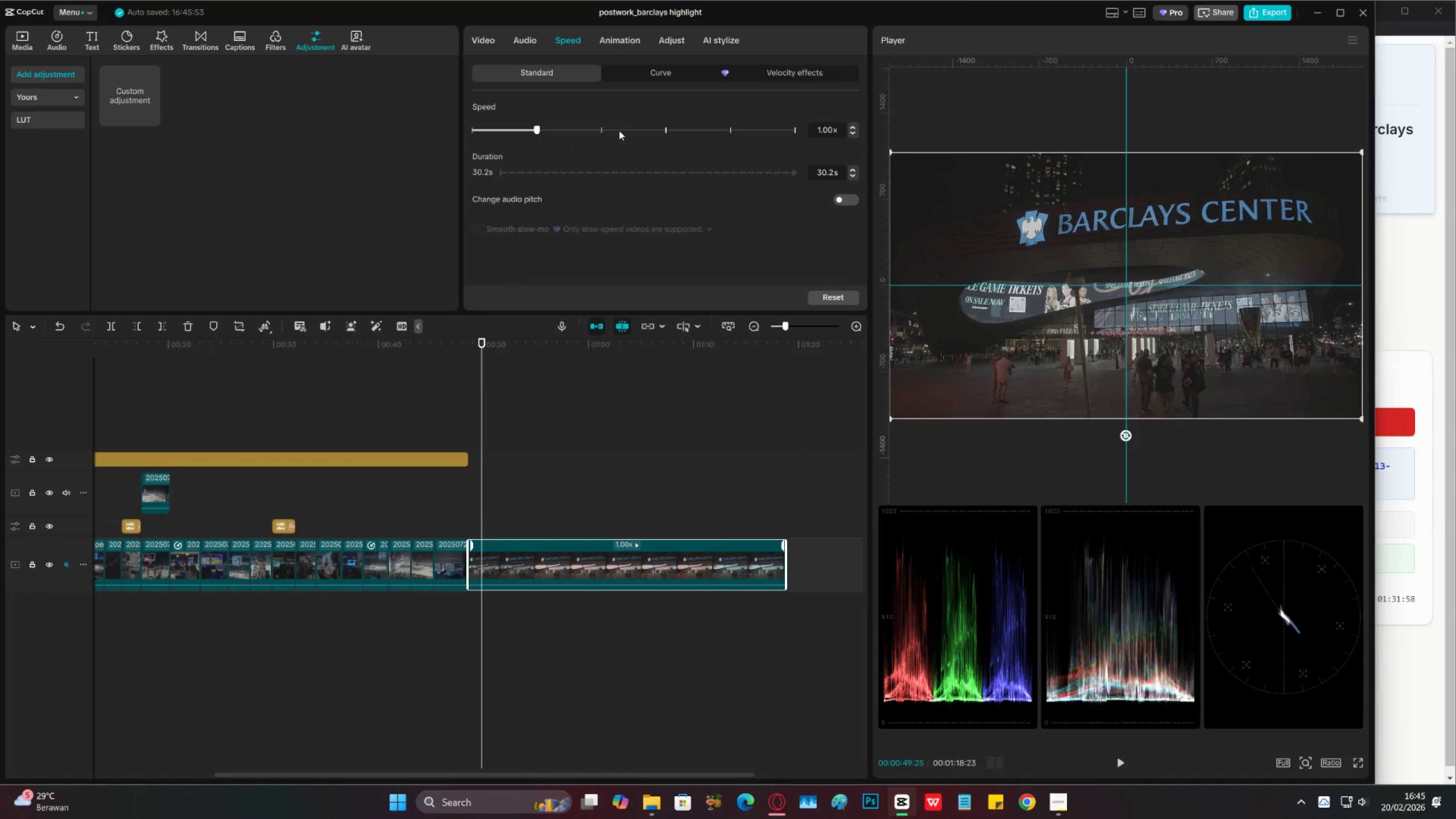 
left_click([606, 127])
 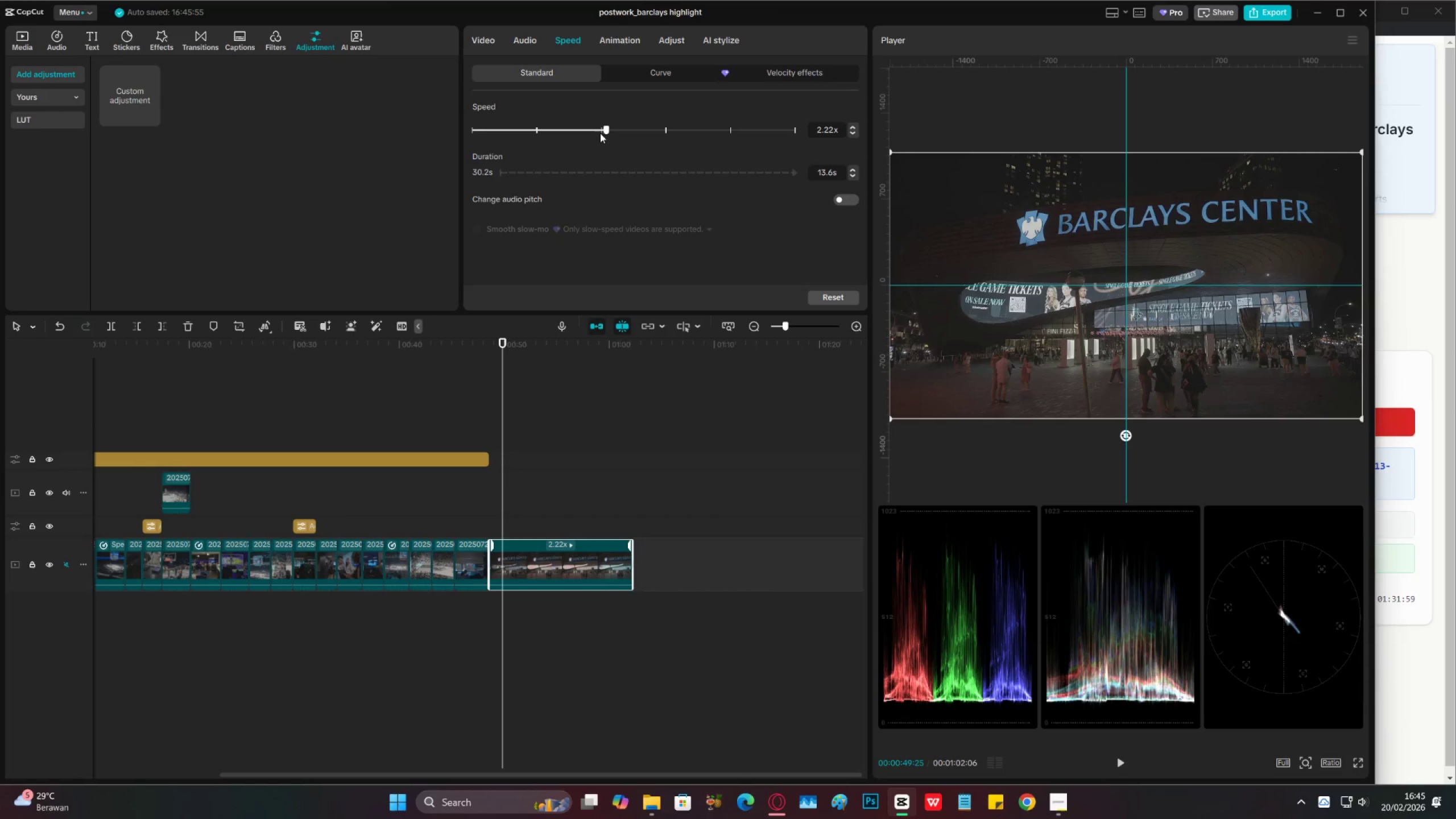 
left_click_drag(start_coordinate=[600, 133], to_coordinate=[642, 133])
 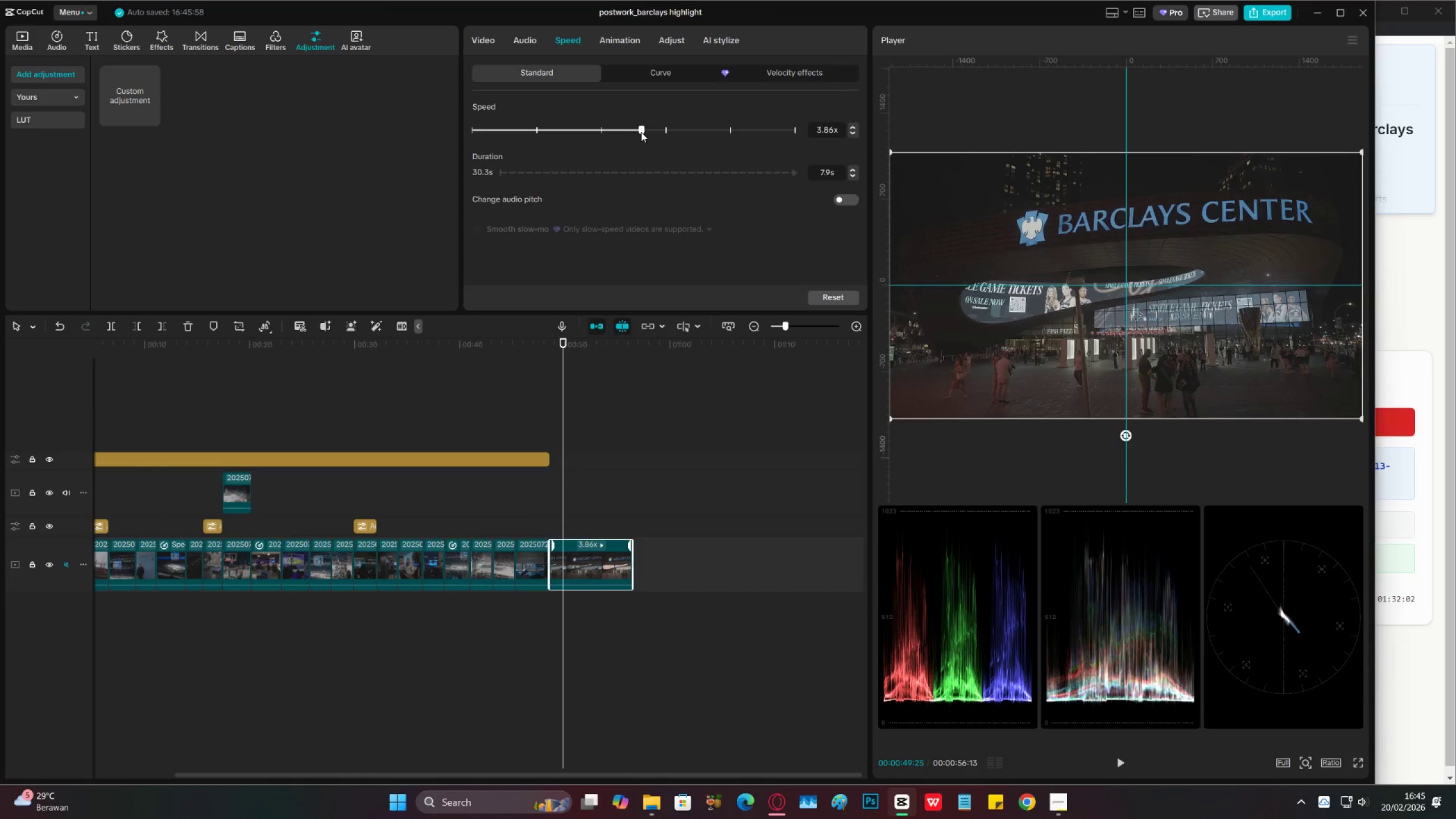 
left_click_drag(start_coordinate=[641, 132], to_coordinate=[651, 132])
 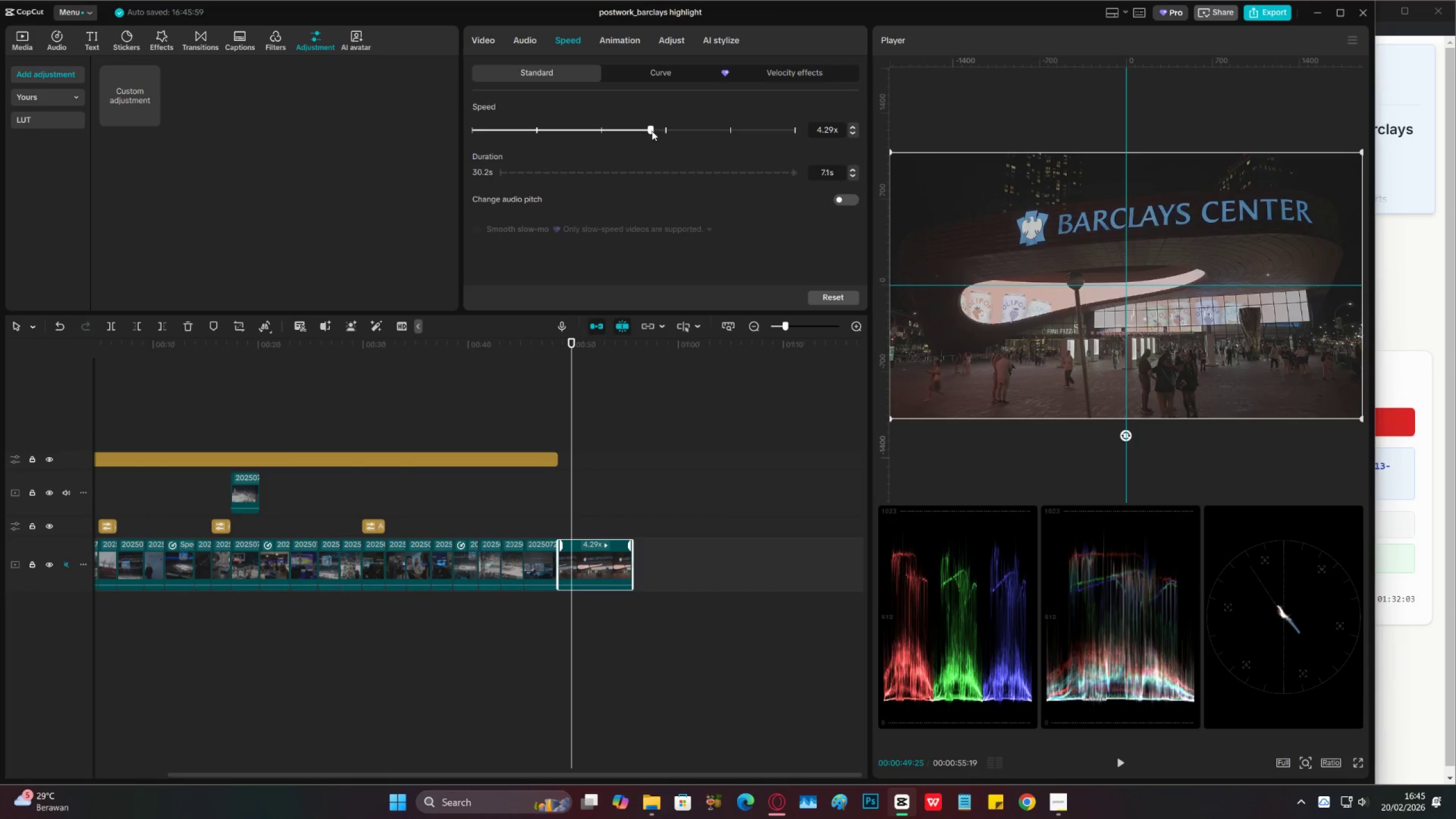 
left_click_drag(start_coordinate=[653, 131], to_coordinate=[667, 130])
 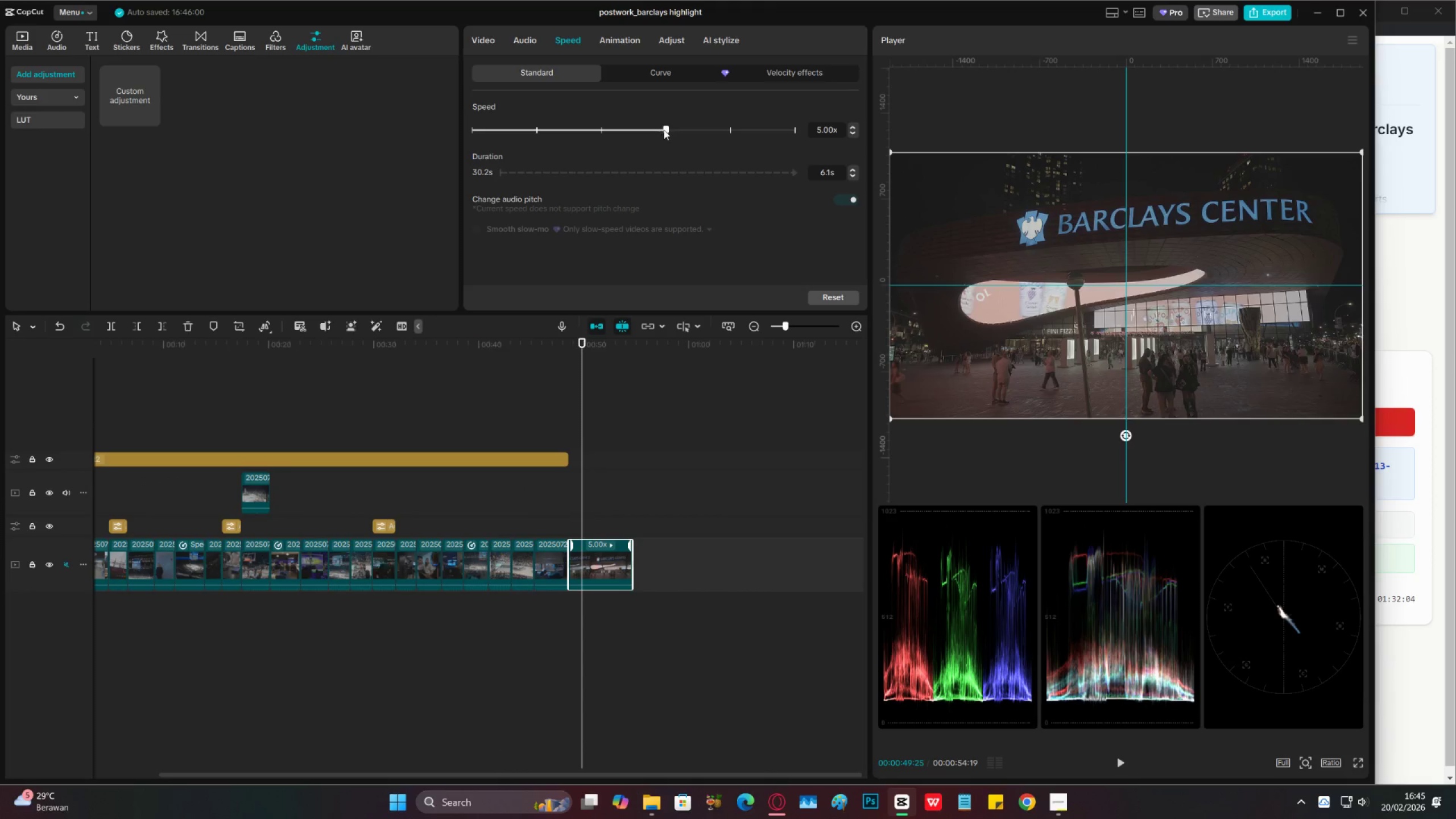 
left_click_drag(start_coordinate=[661, 130], to_coordinate=[639, 130])
 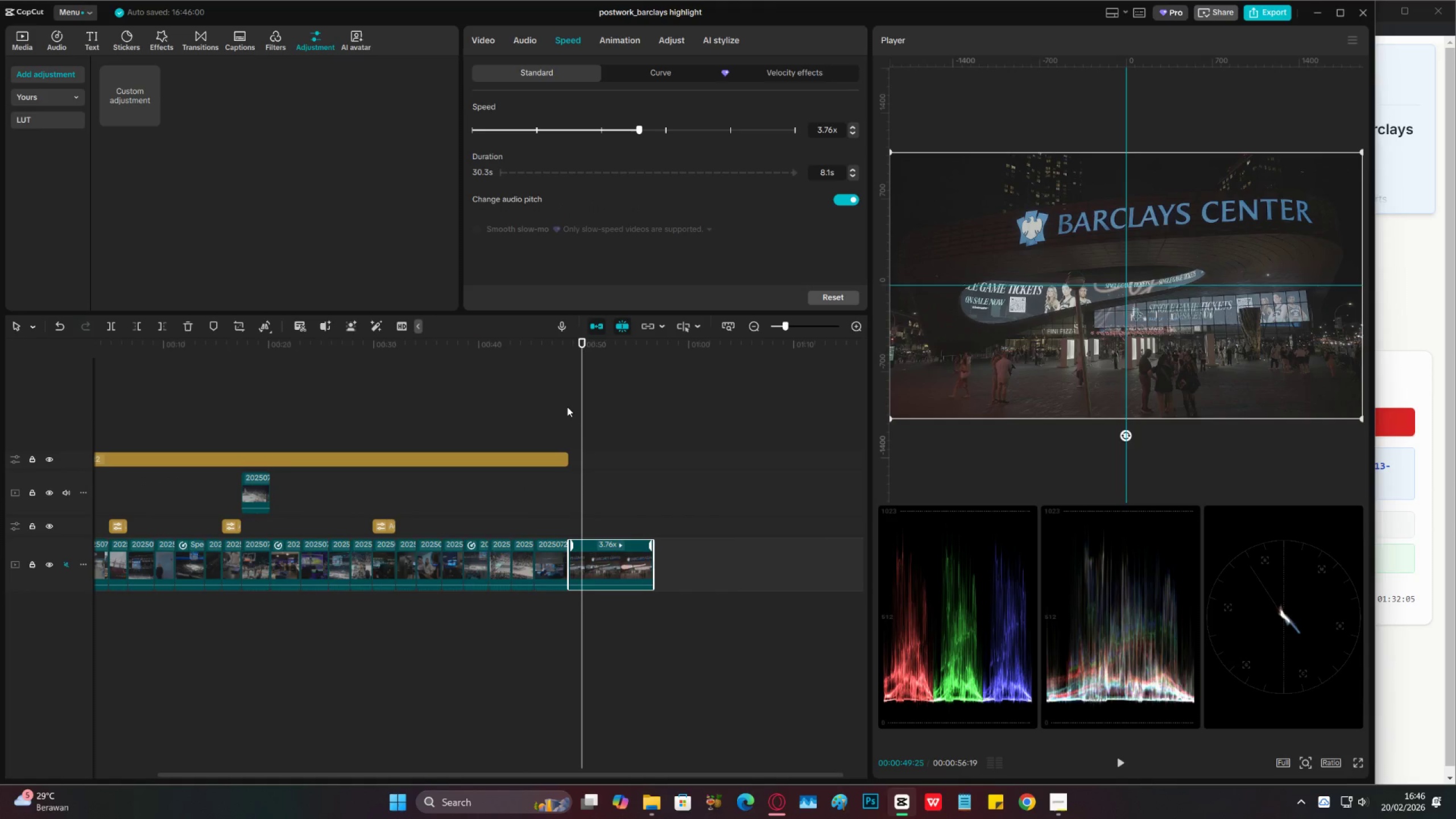 
left_click([568, 407])
 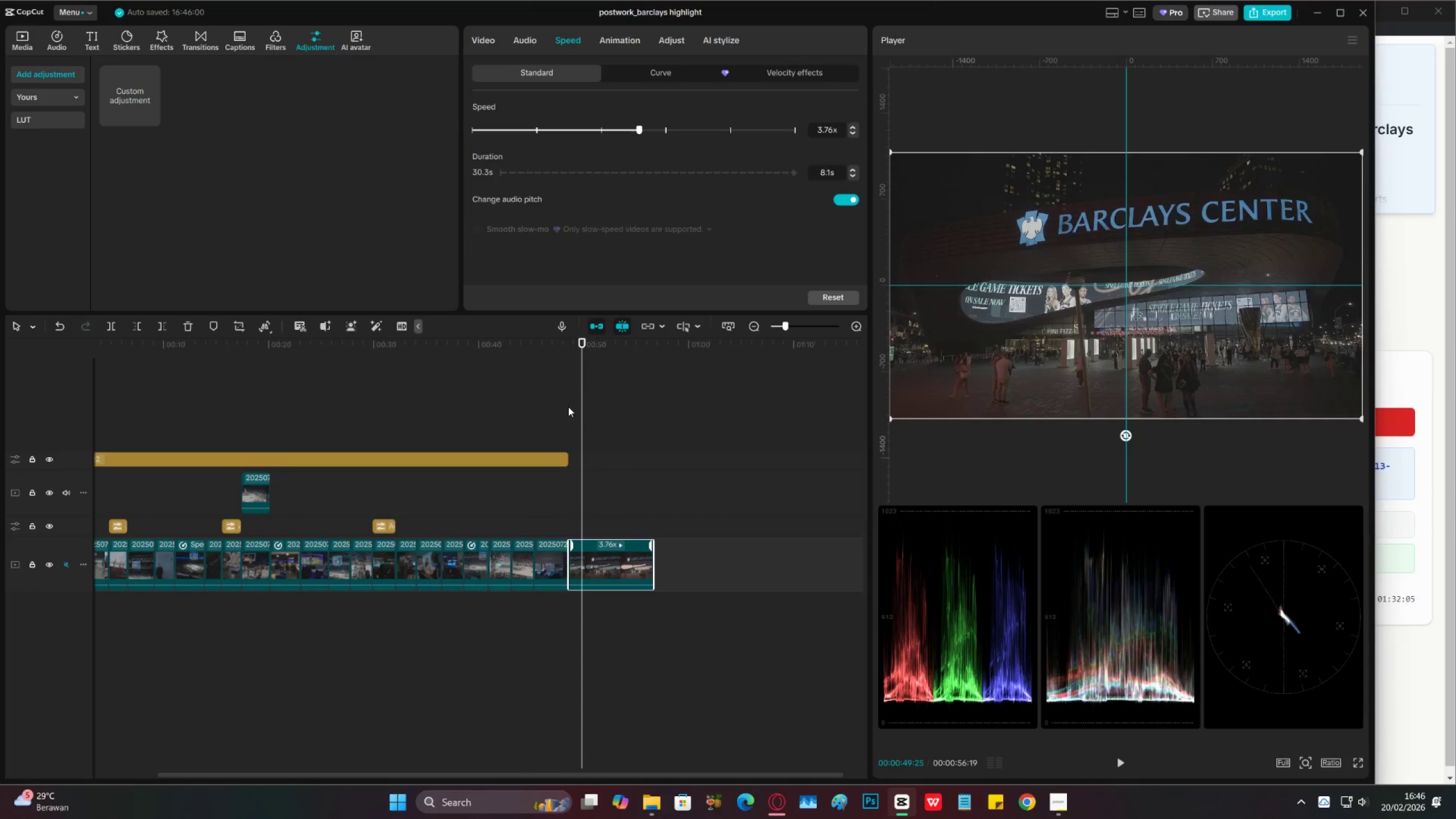 
key(Space)
 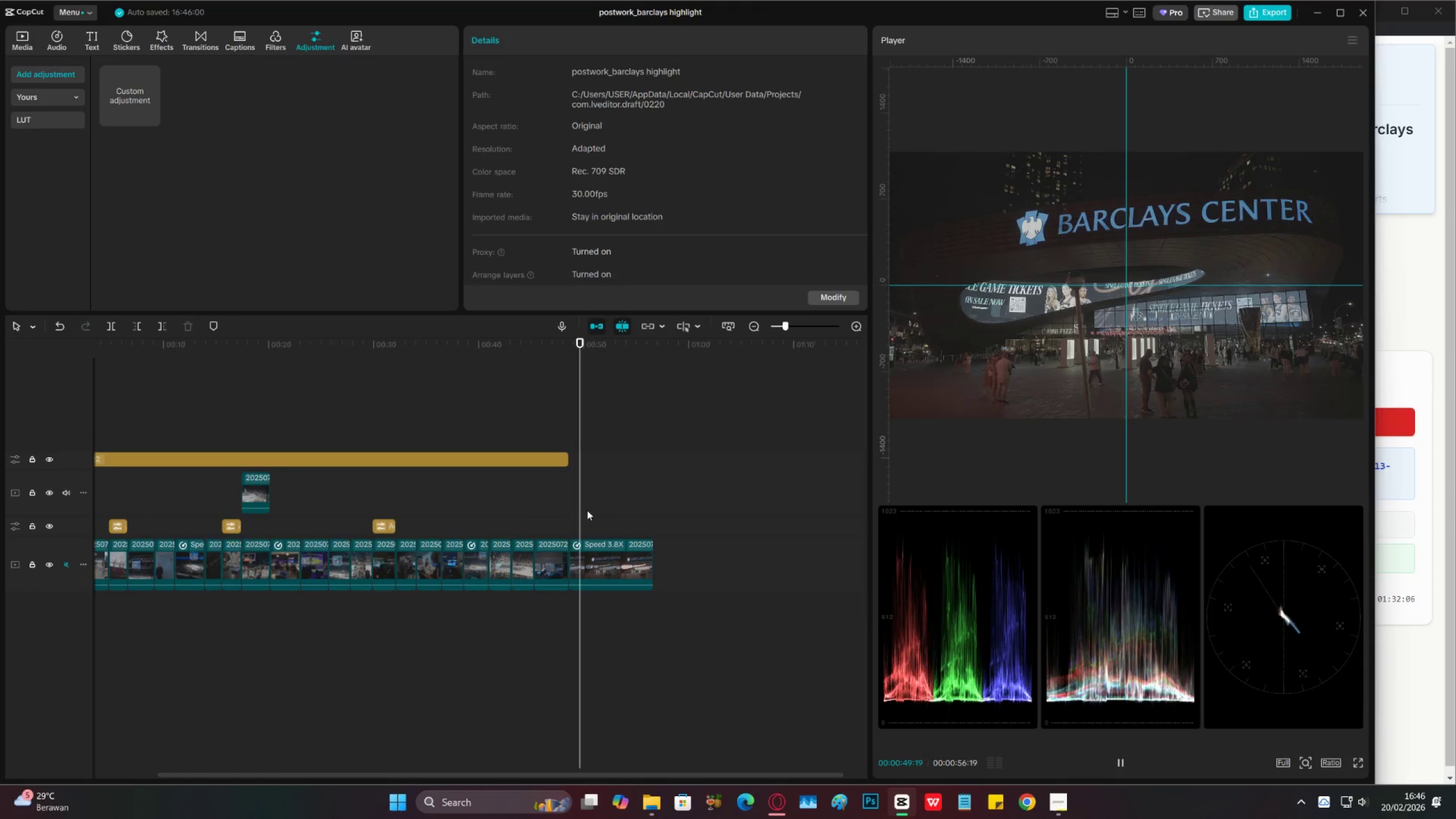 
key(Space)
 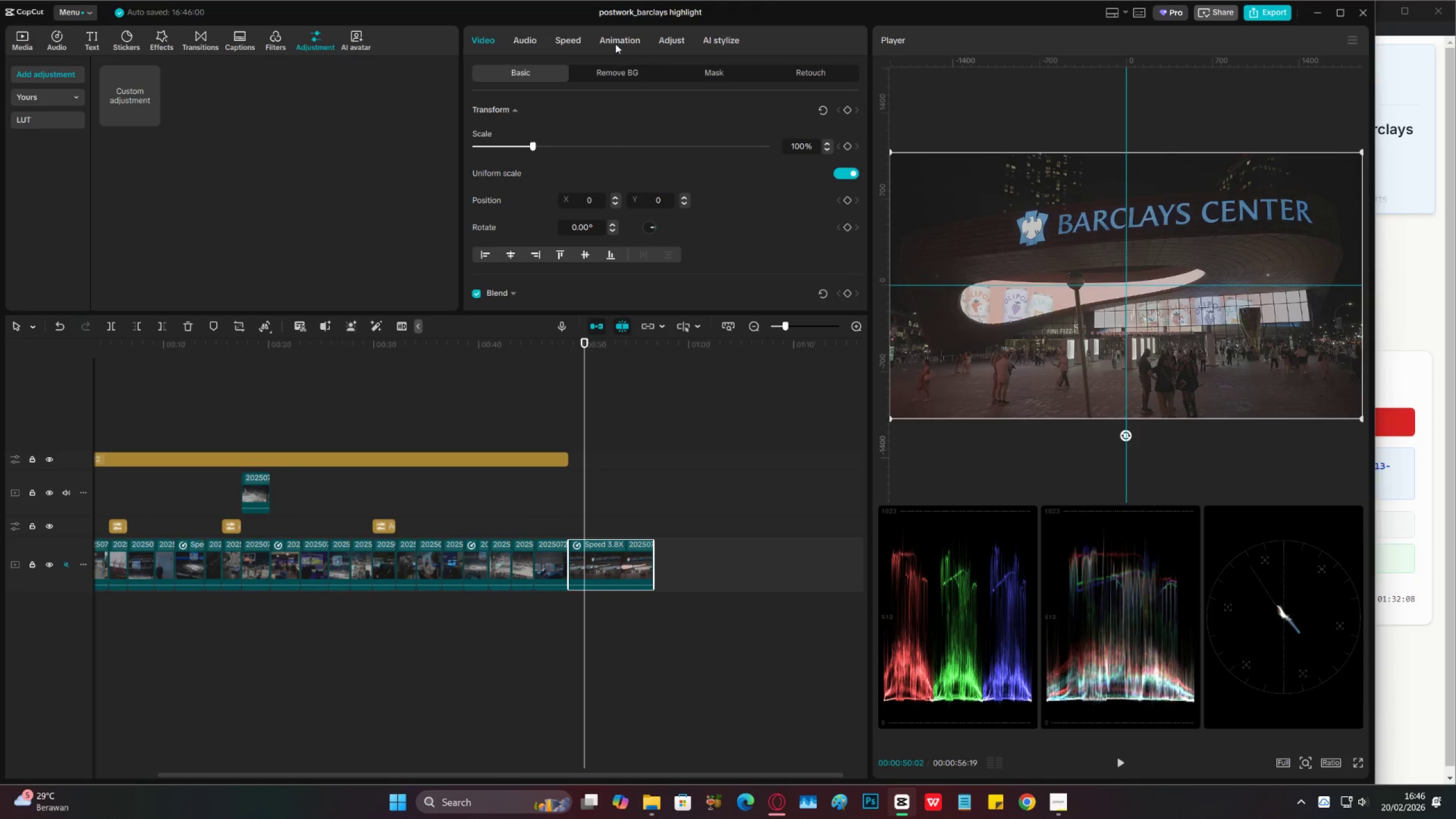 
left_click([580, 40])
 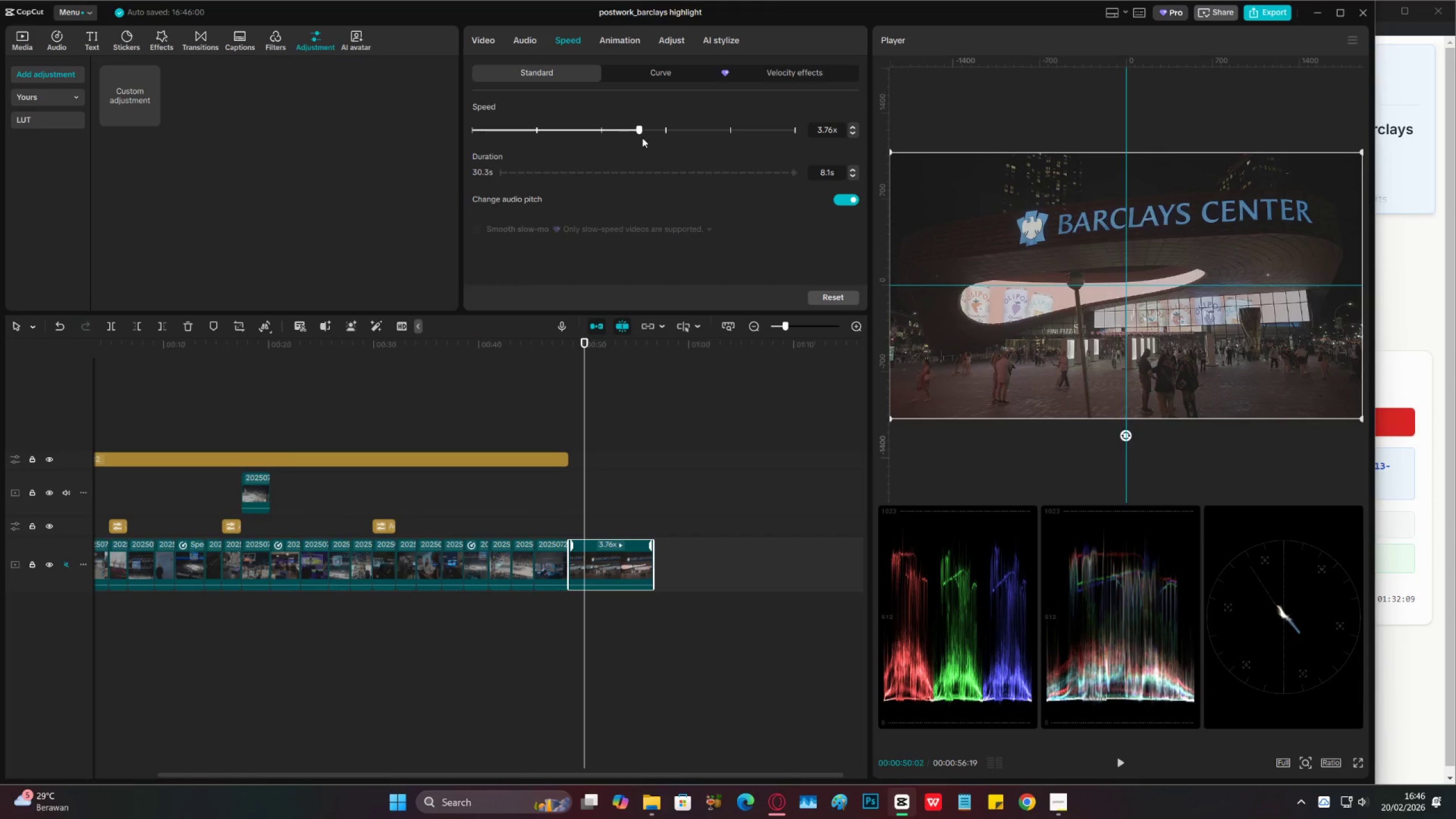 
left_click_drag(start_coordinate=[650, 132], to_coordinate=[718, 126])
 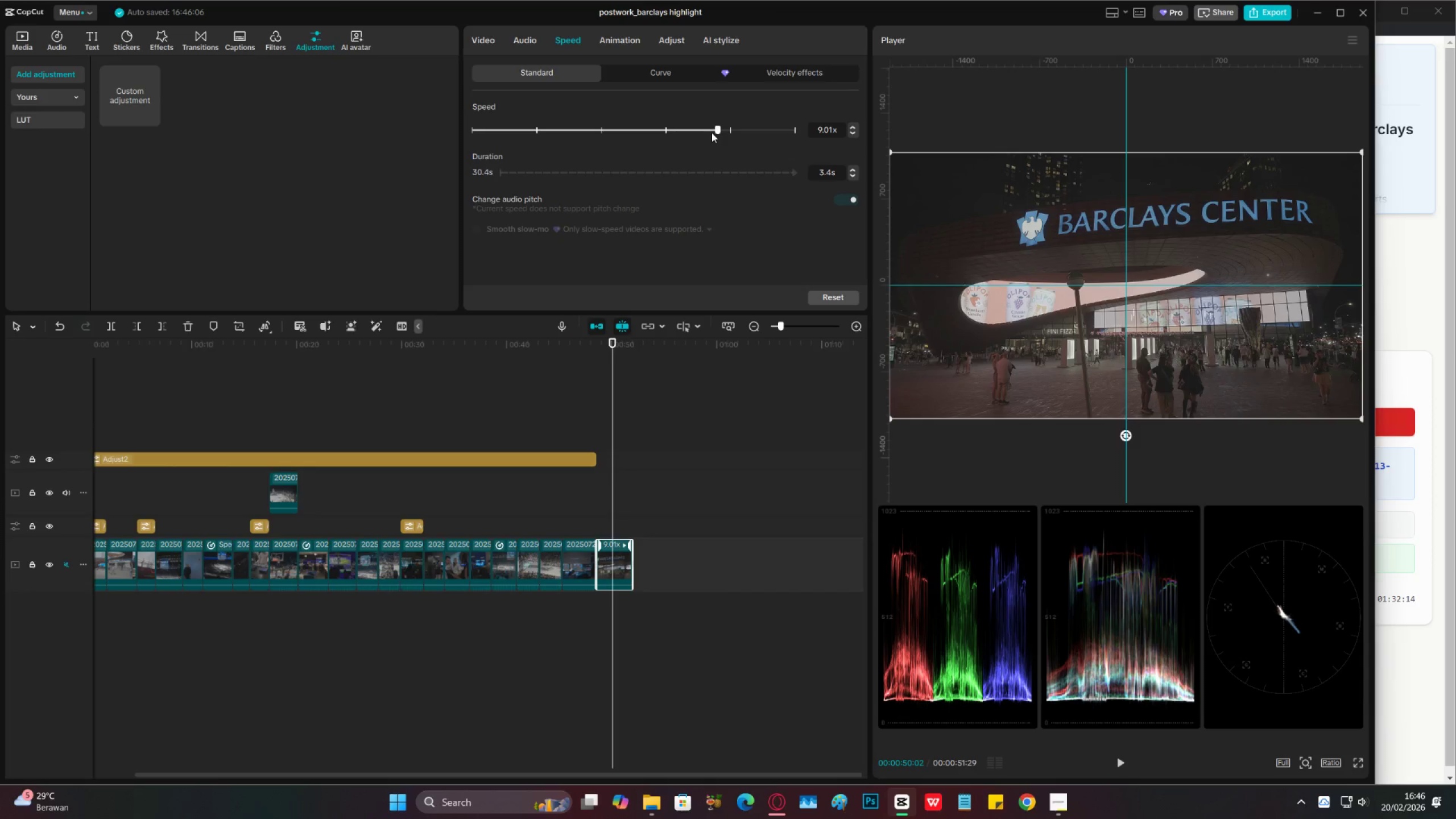 
wait(5.02)
 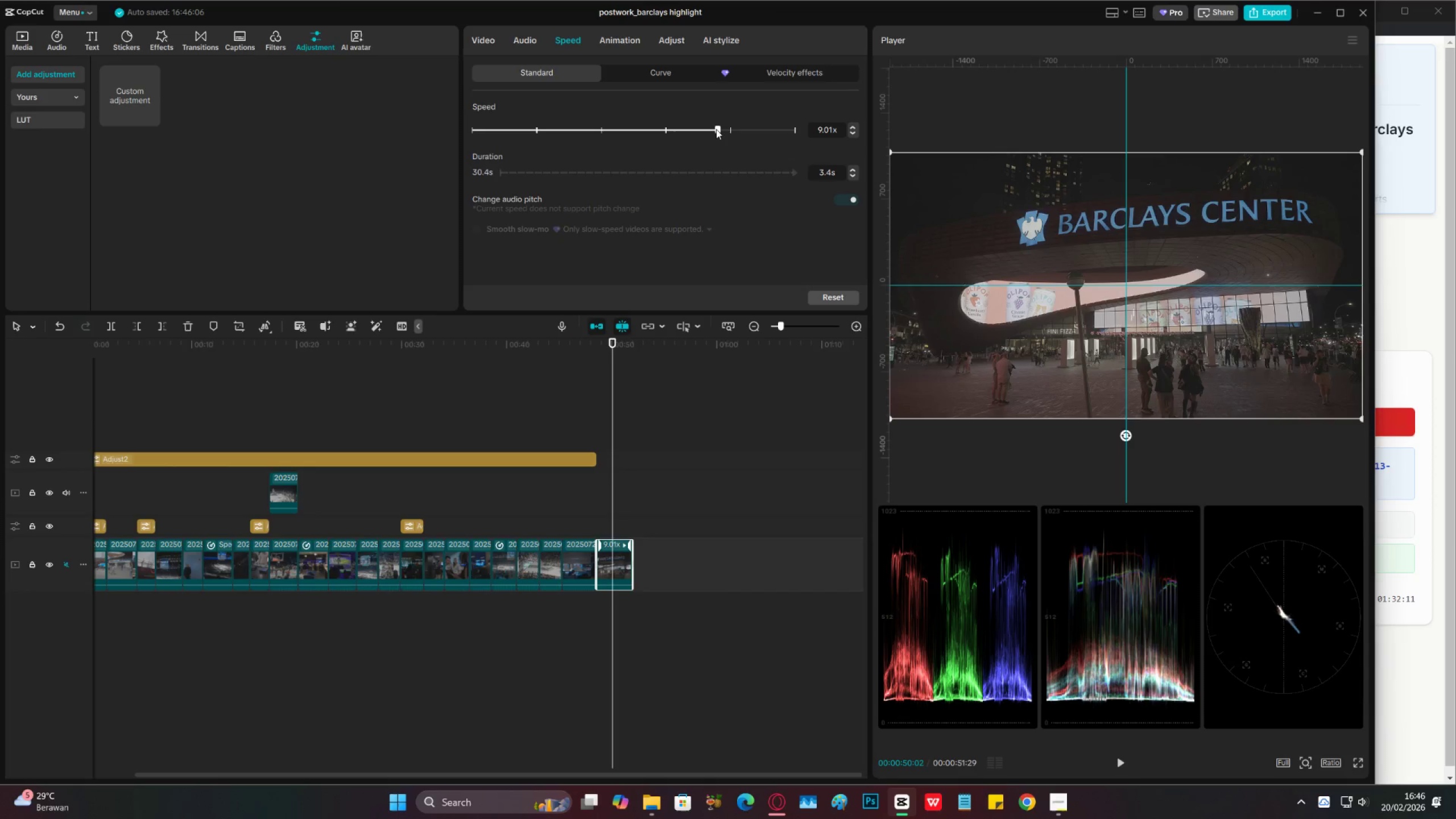 
left_click_drag(start_coordinate=[727, 130], to_coordinate=[723, 130])
 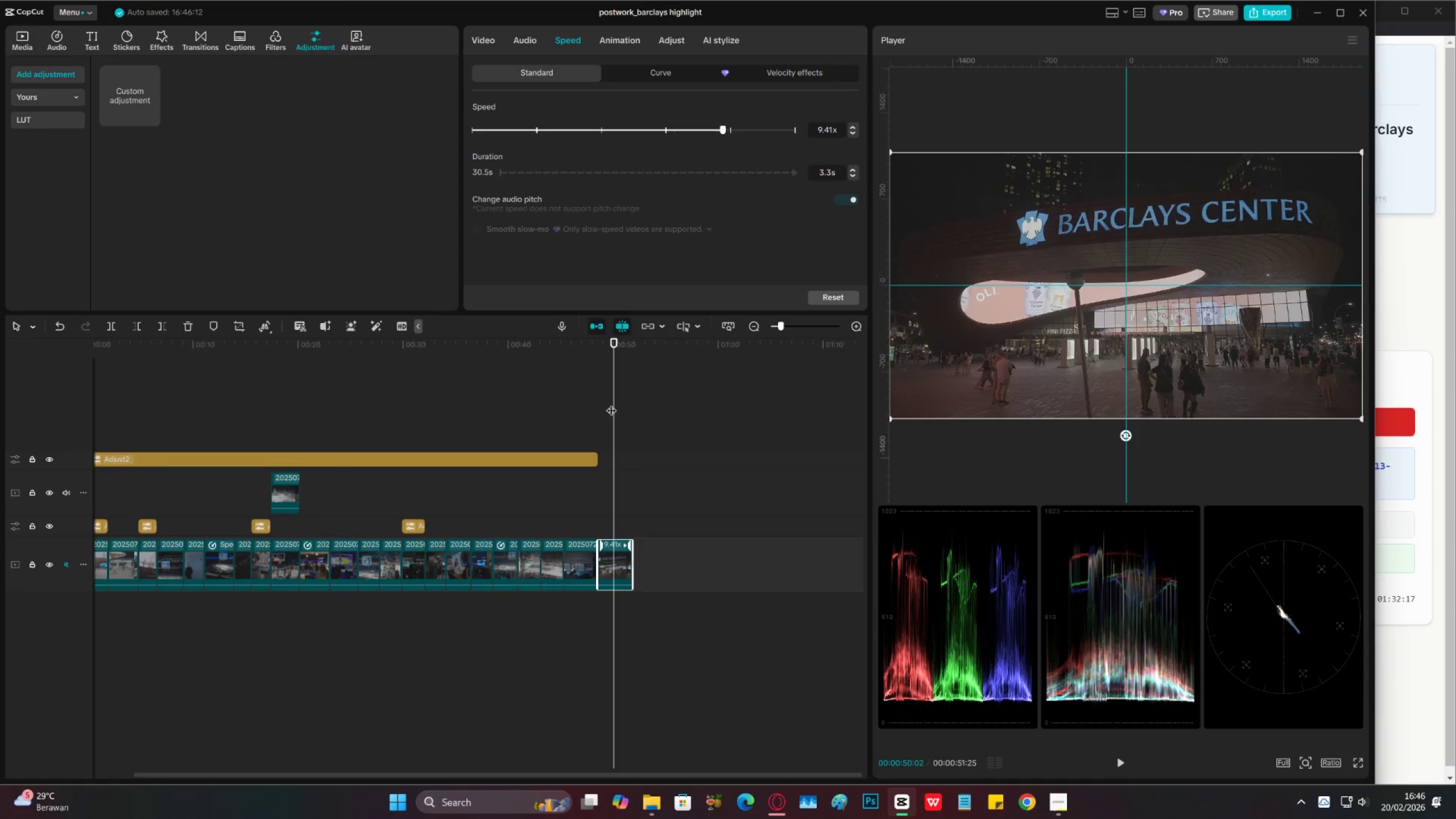 
left_click([604, 392])
 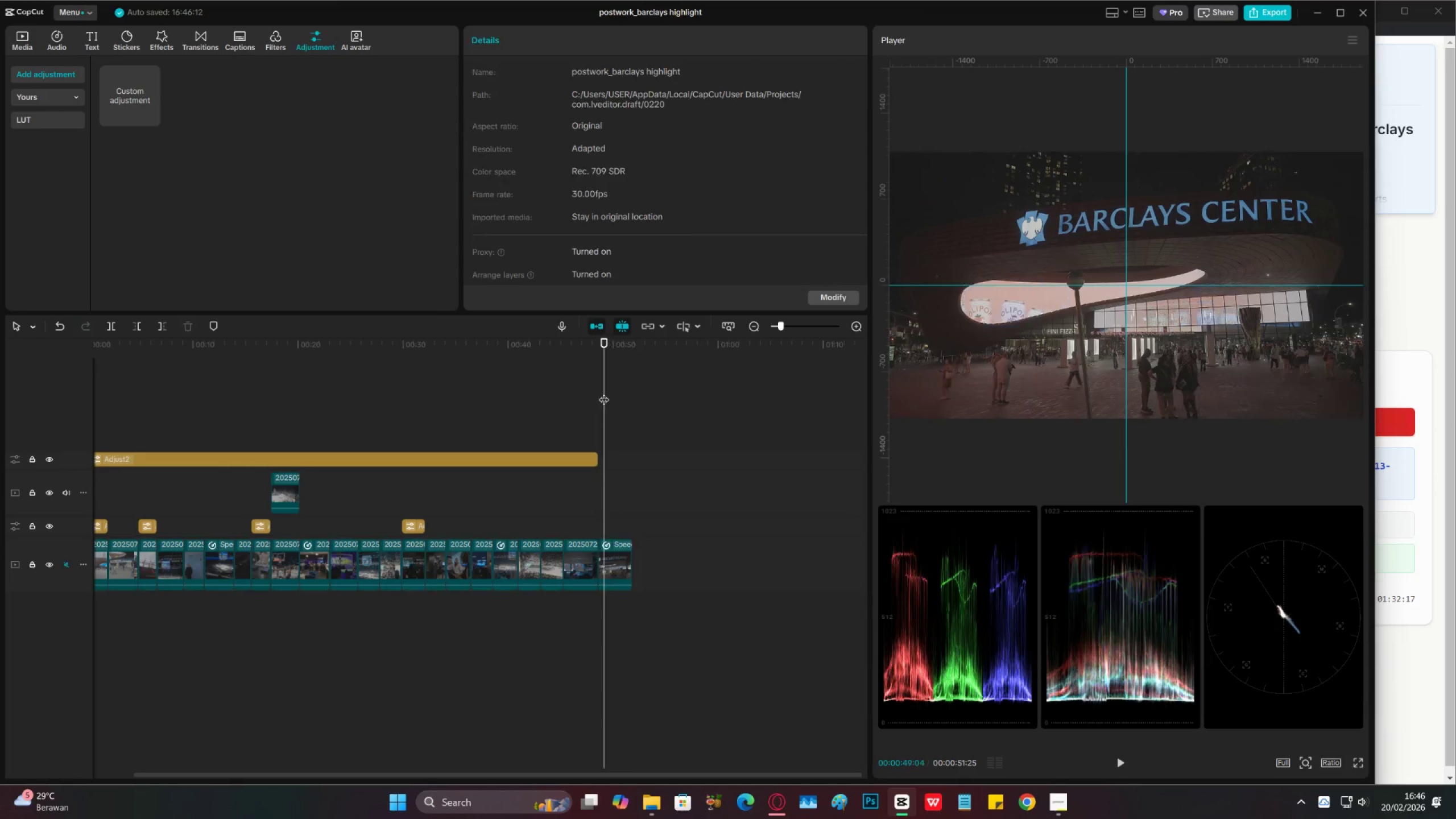 
key(Control+ControlLeft)
 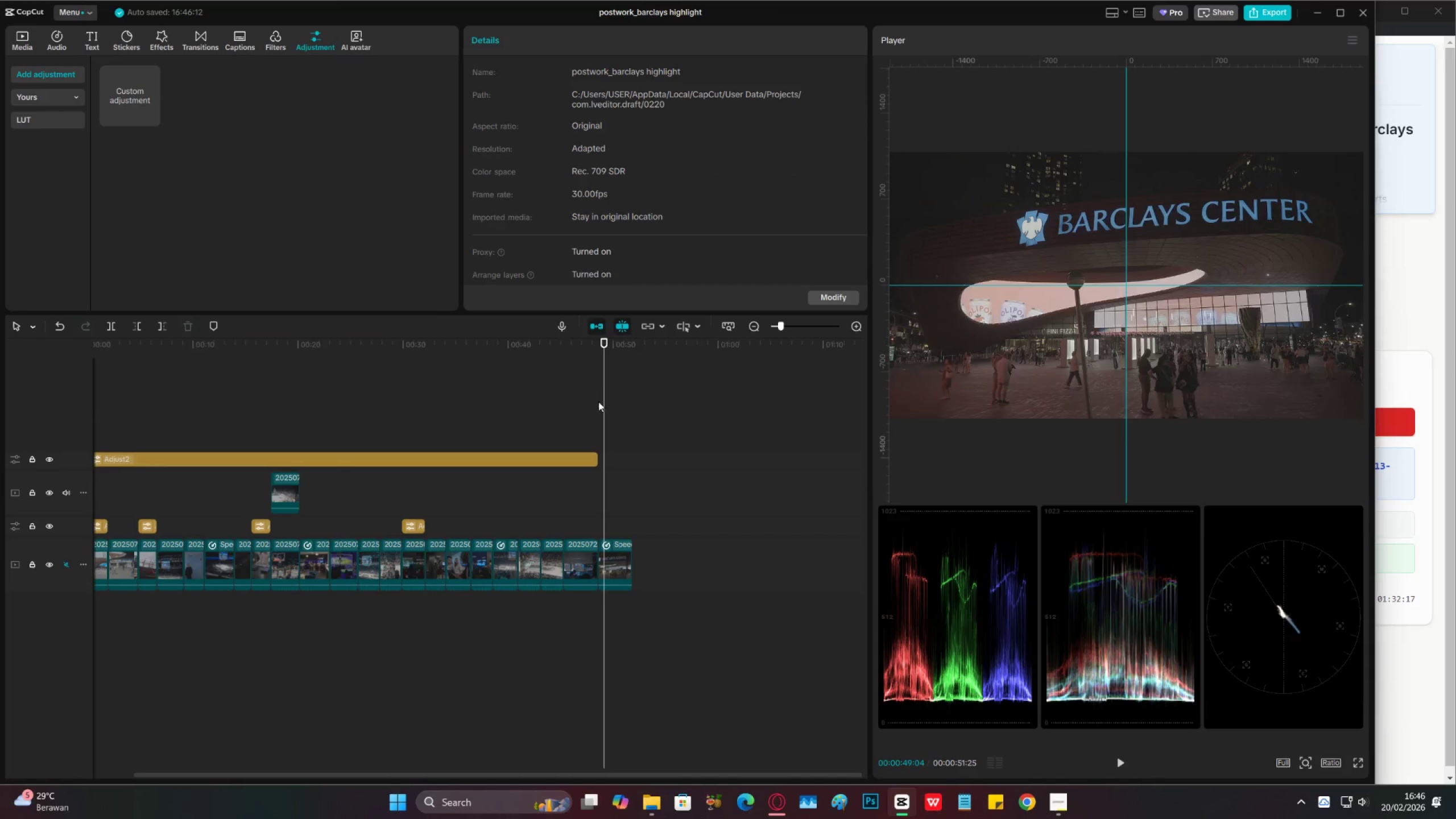 
double_click([598, 402])
 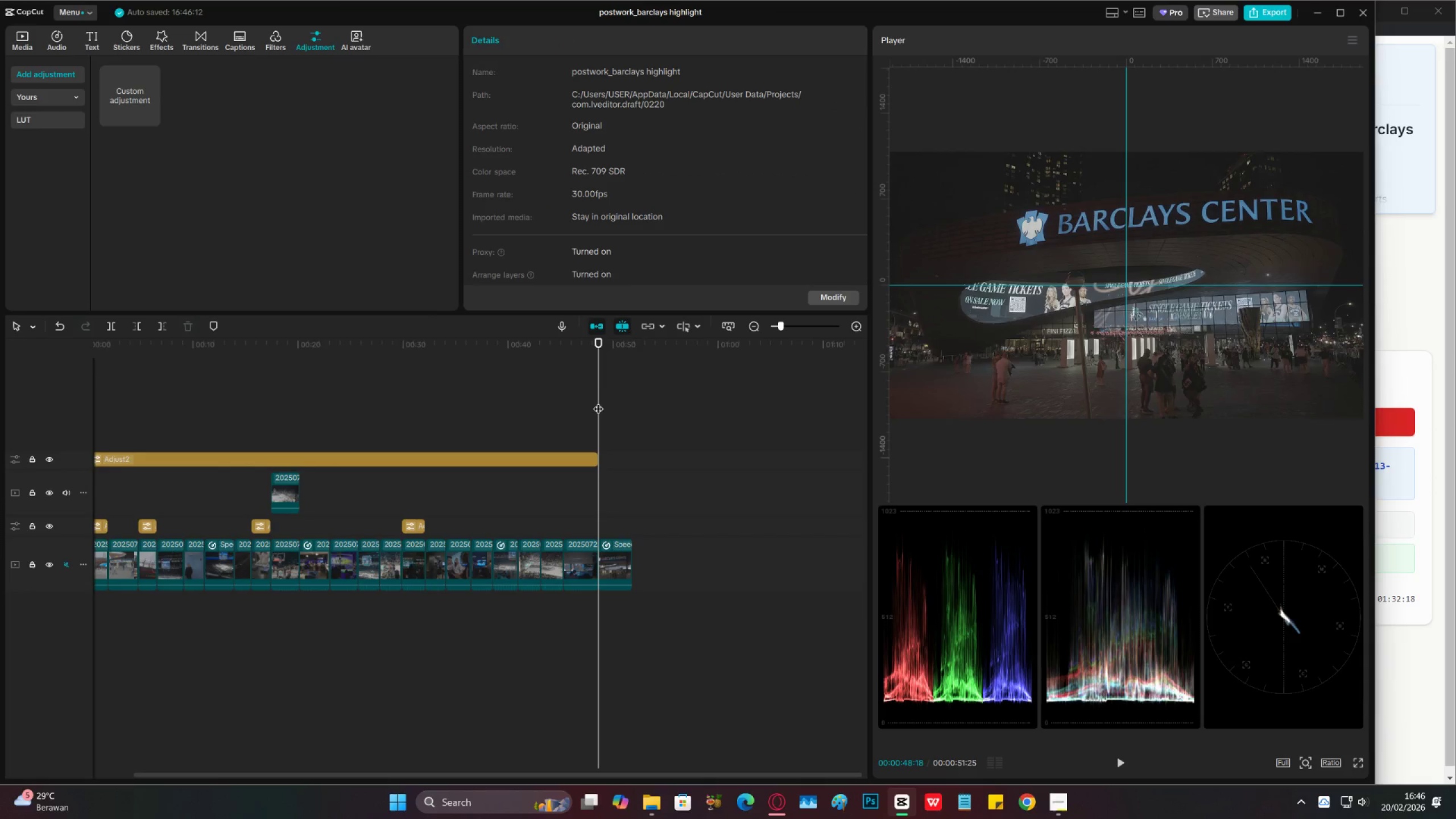 
key(Control+ControlLeft)
 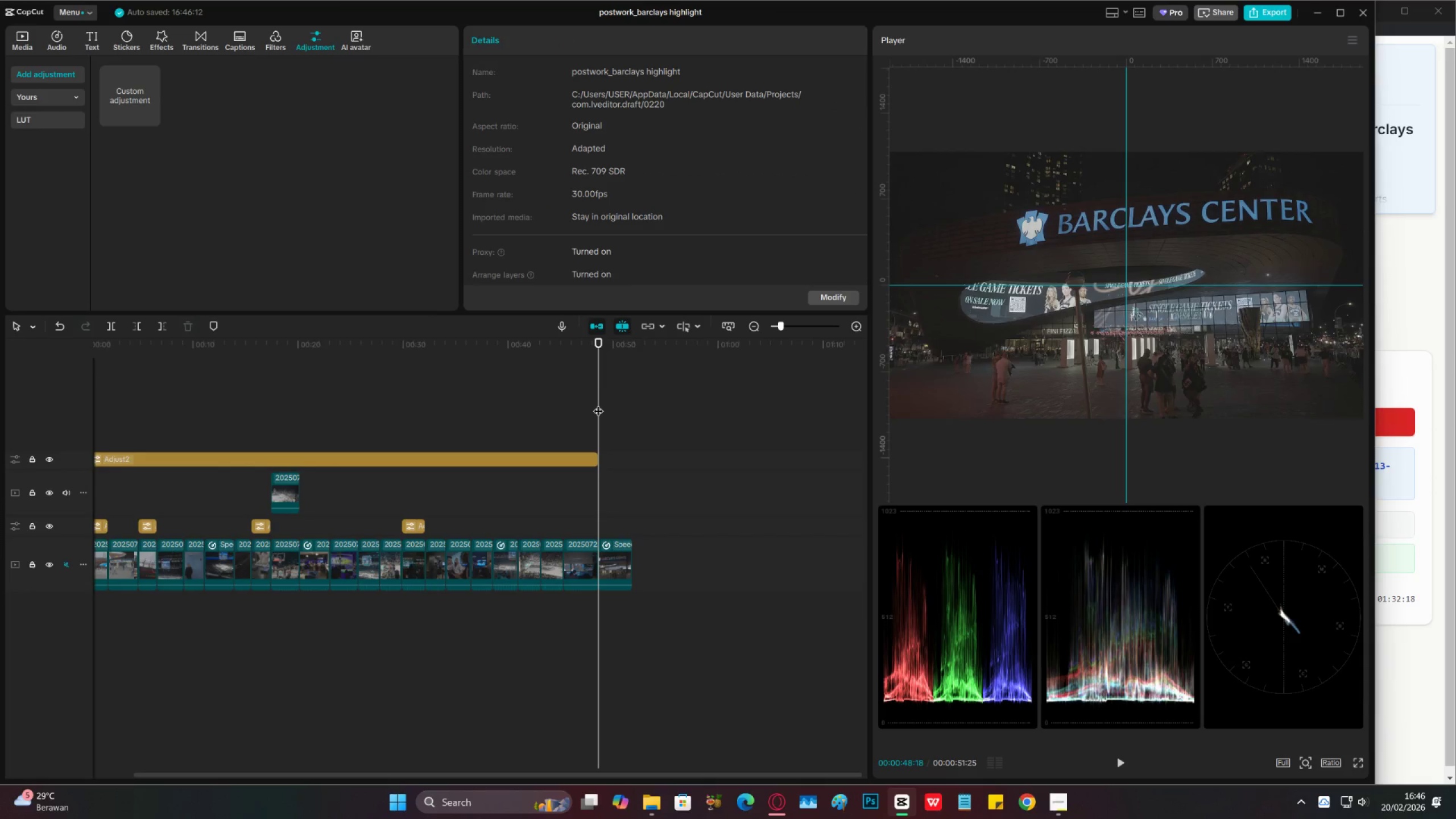 
key(Control+S)
 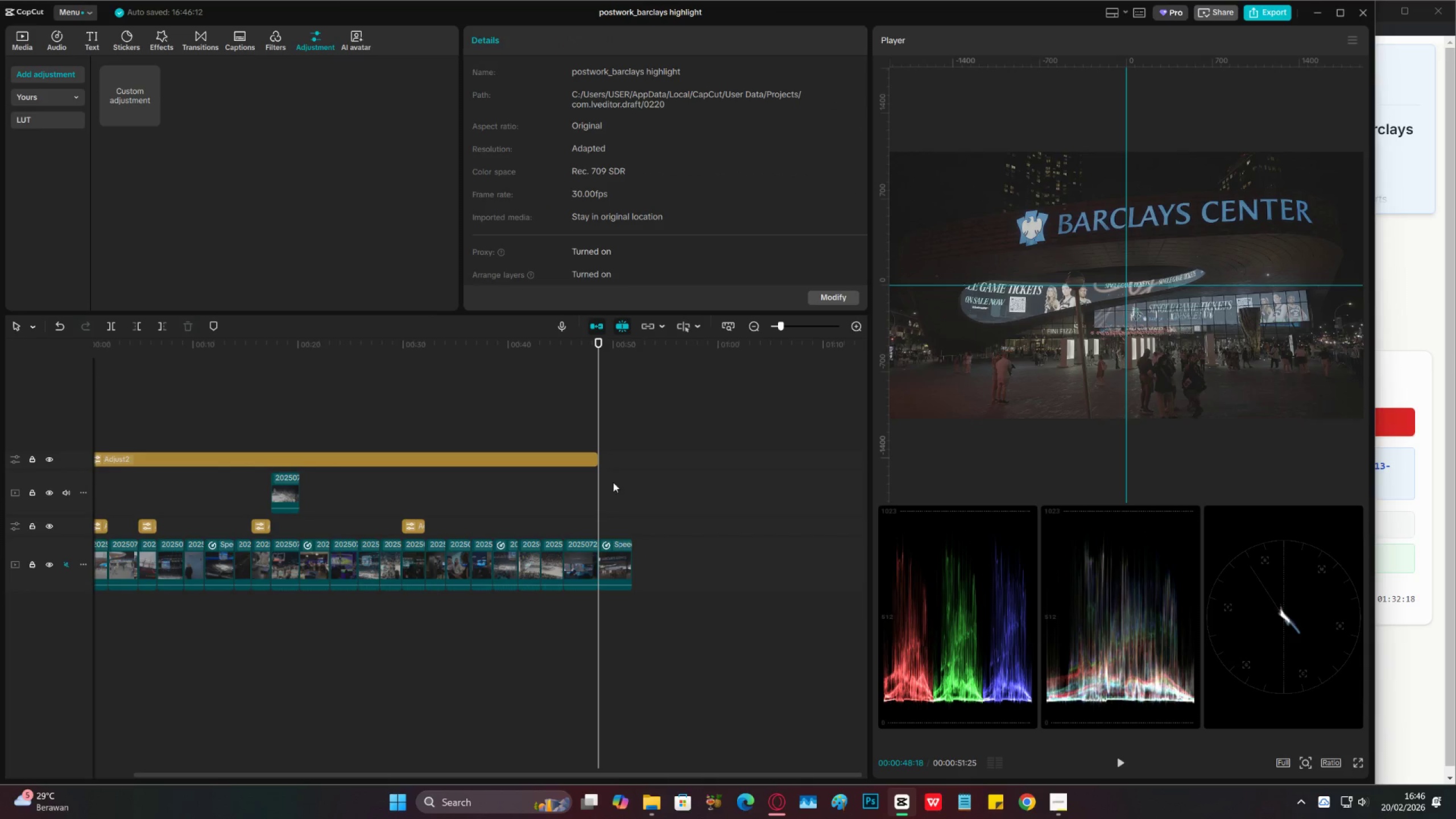 
key(Space)
 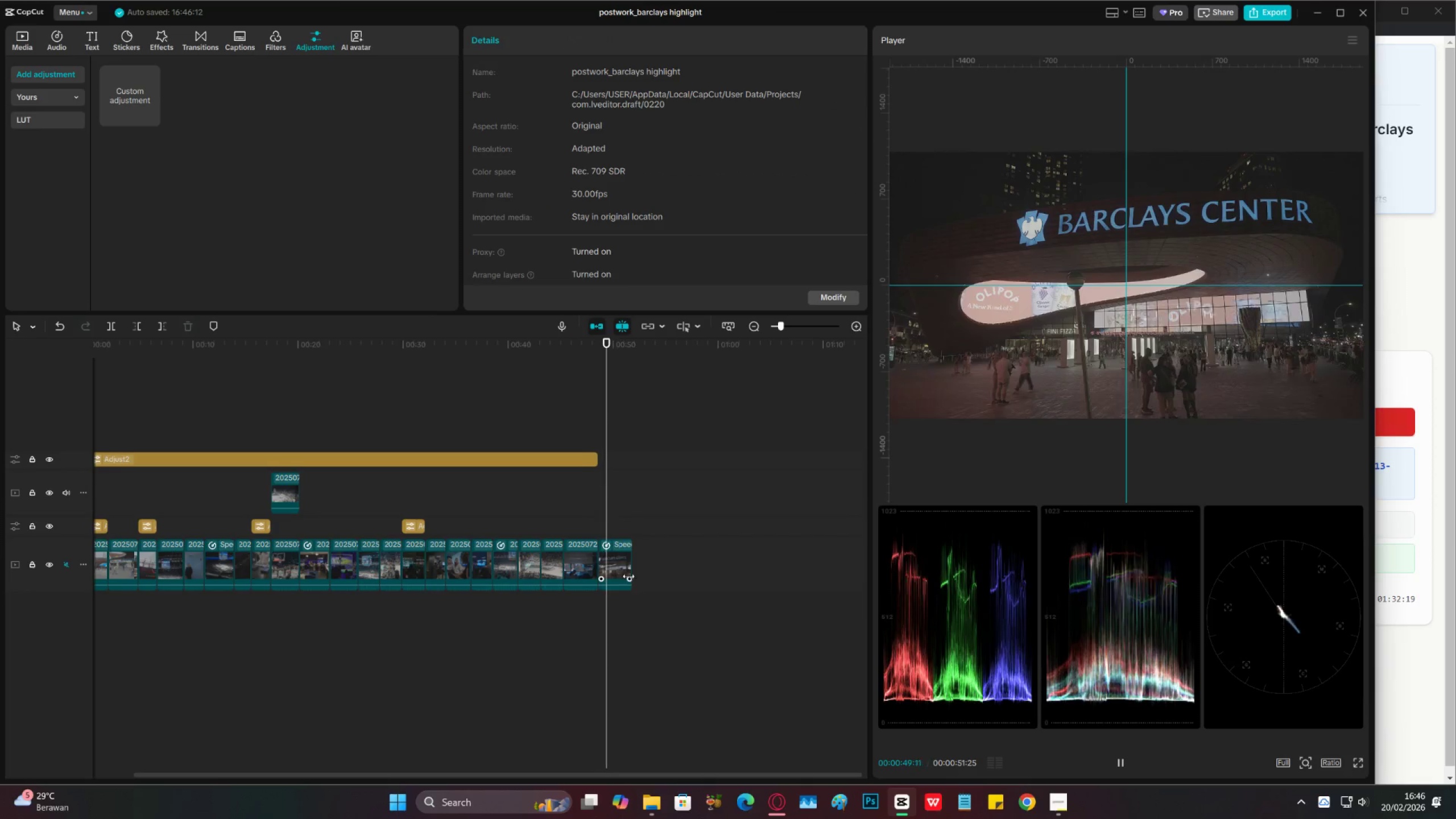 
left_click([622, 565])
 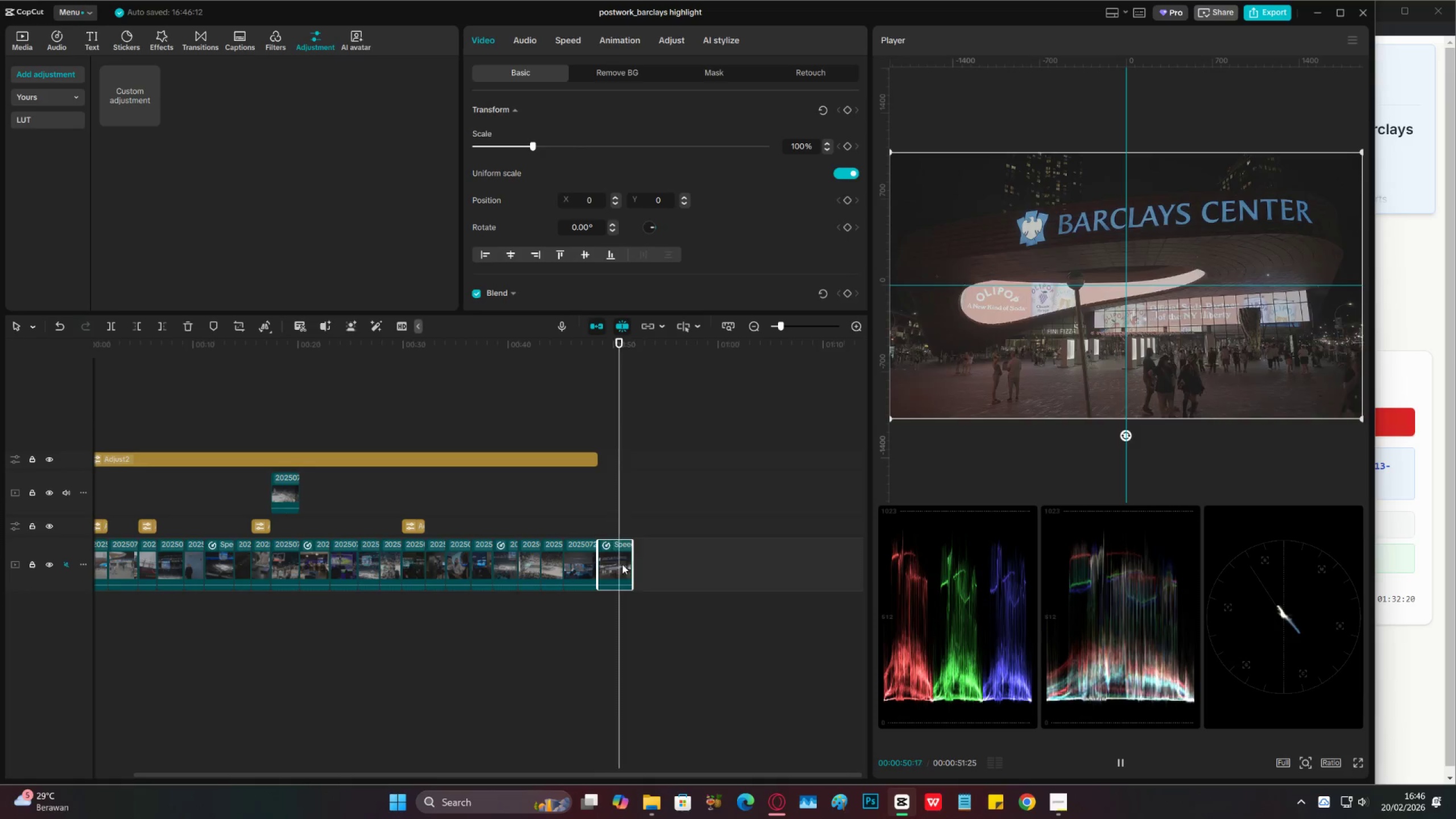 
key(Space)
 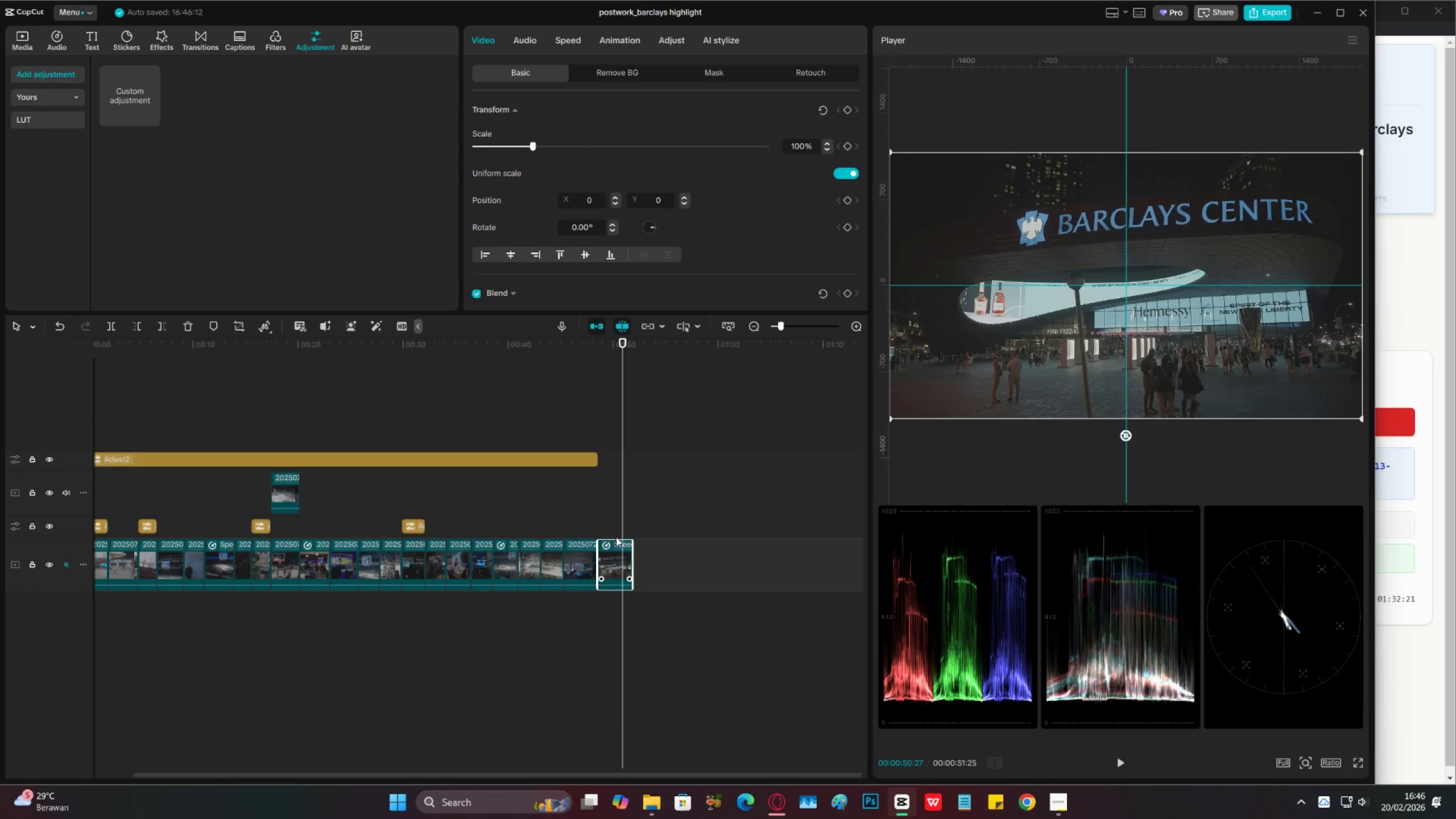 
key(Space)
 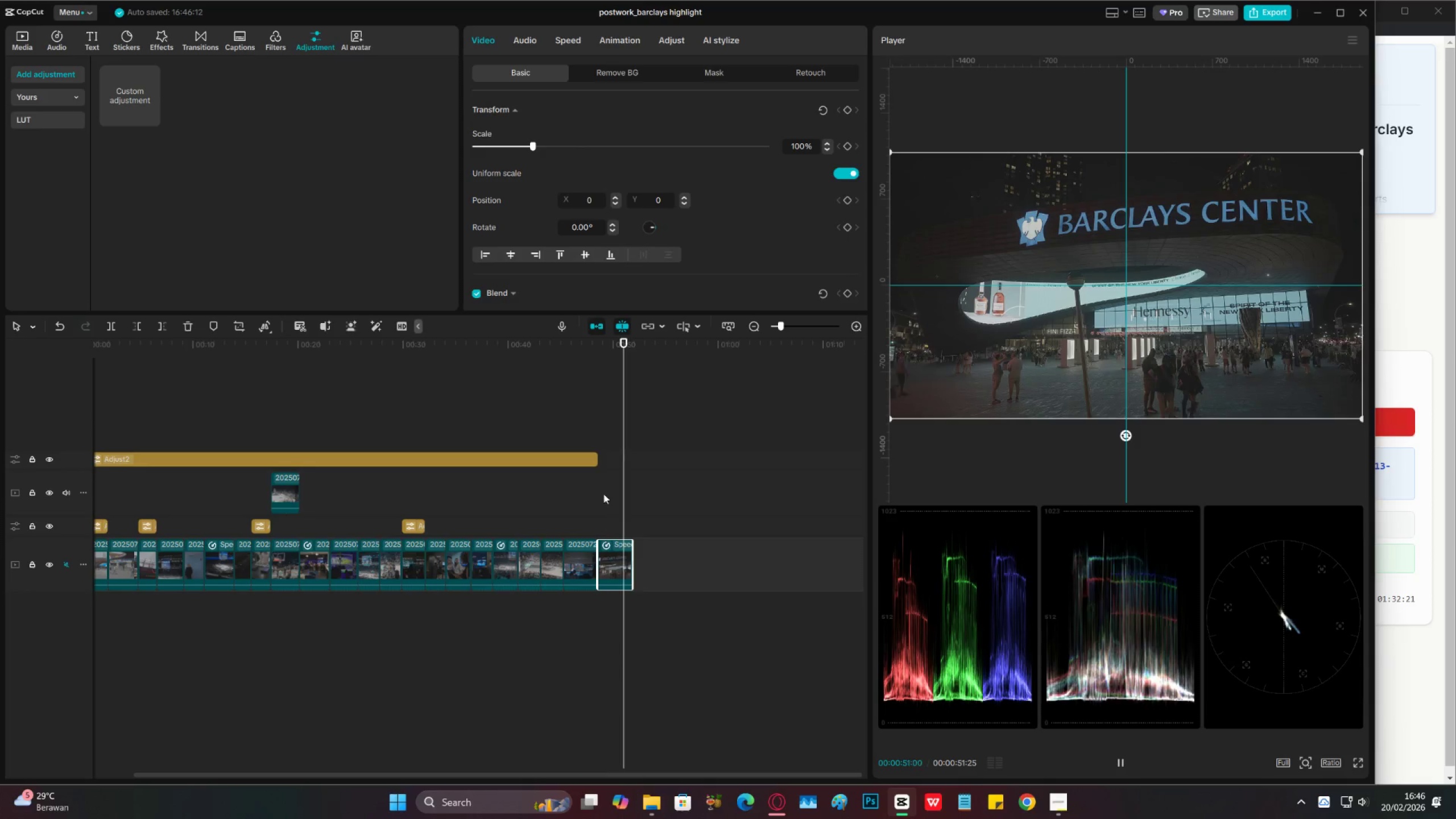 
key(Space)
 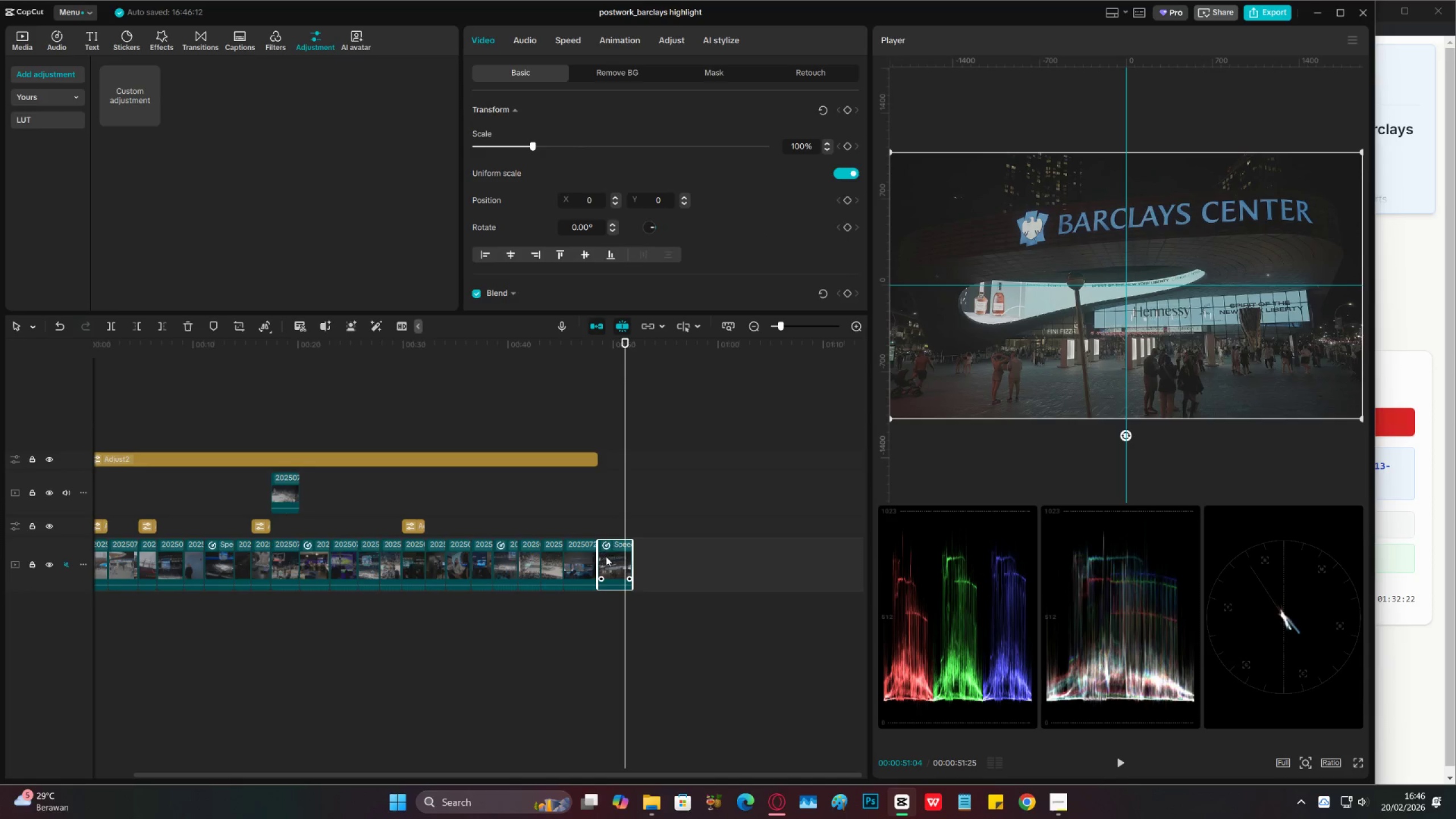 
left_click([606, 556])
 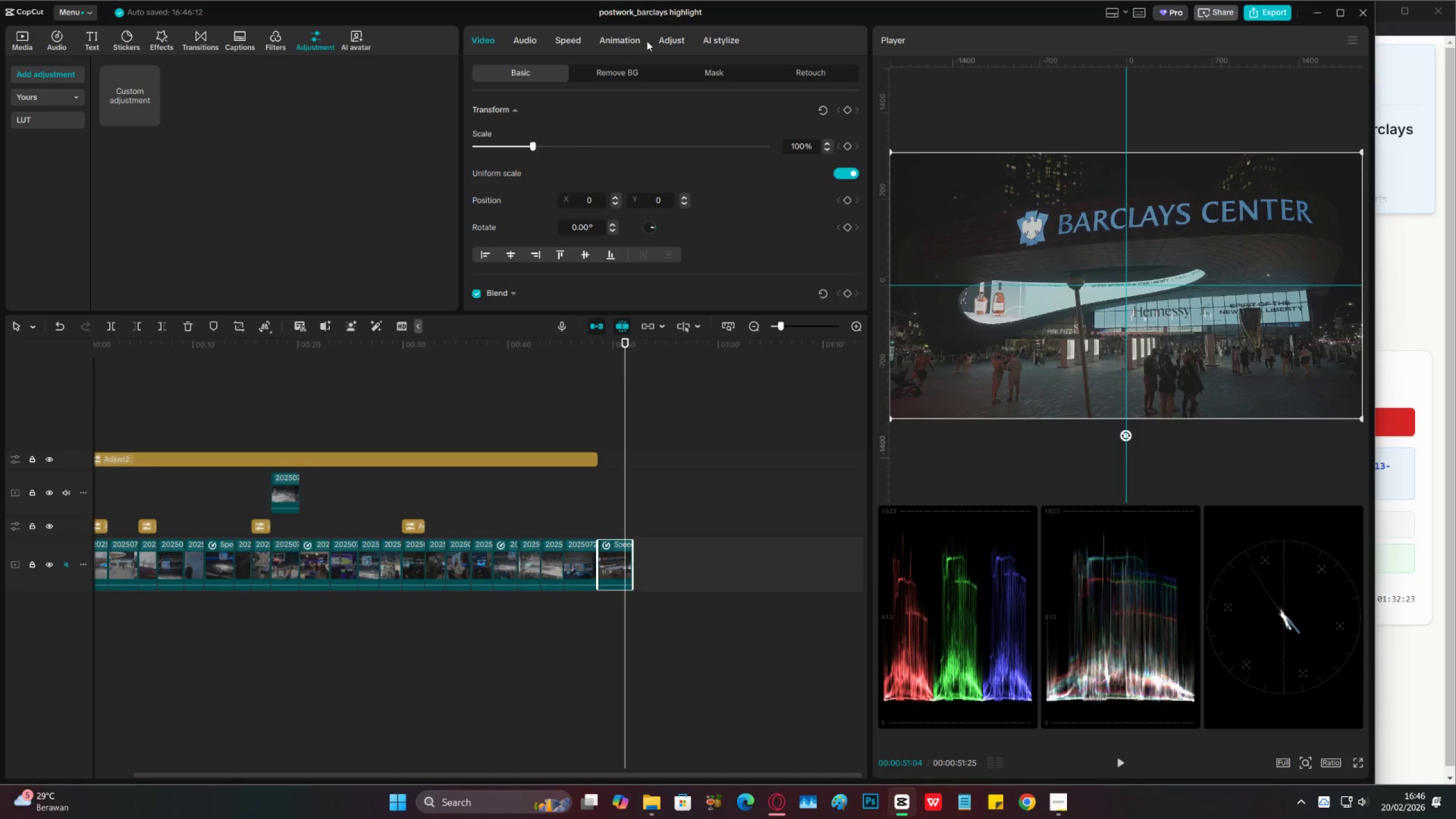 
left_click([622, 40])
 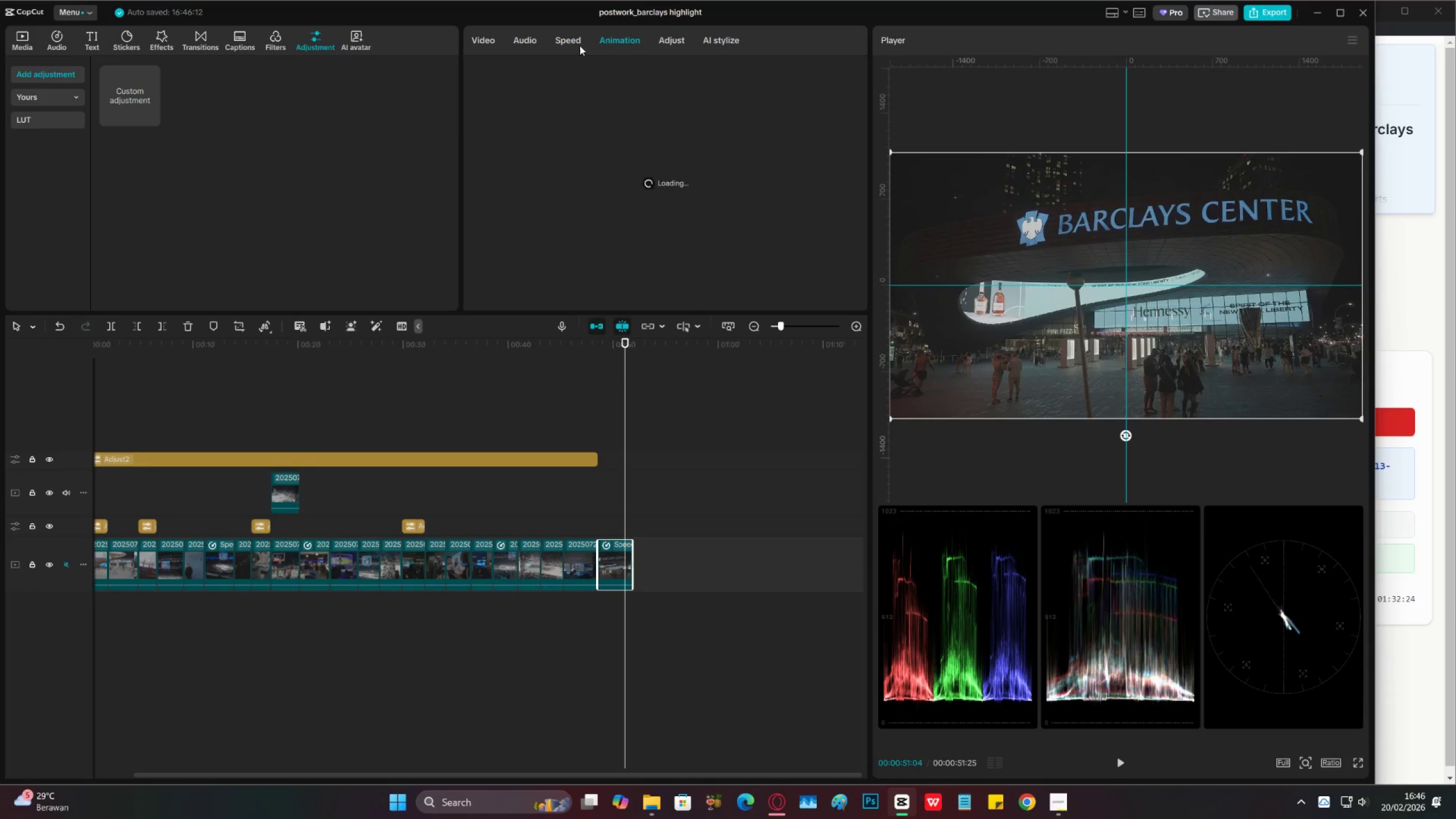 
left_click([576, 44])
 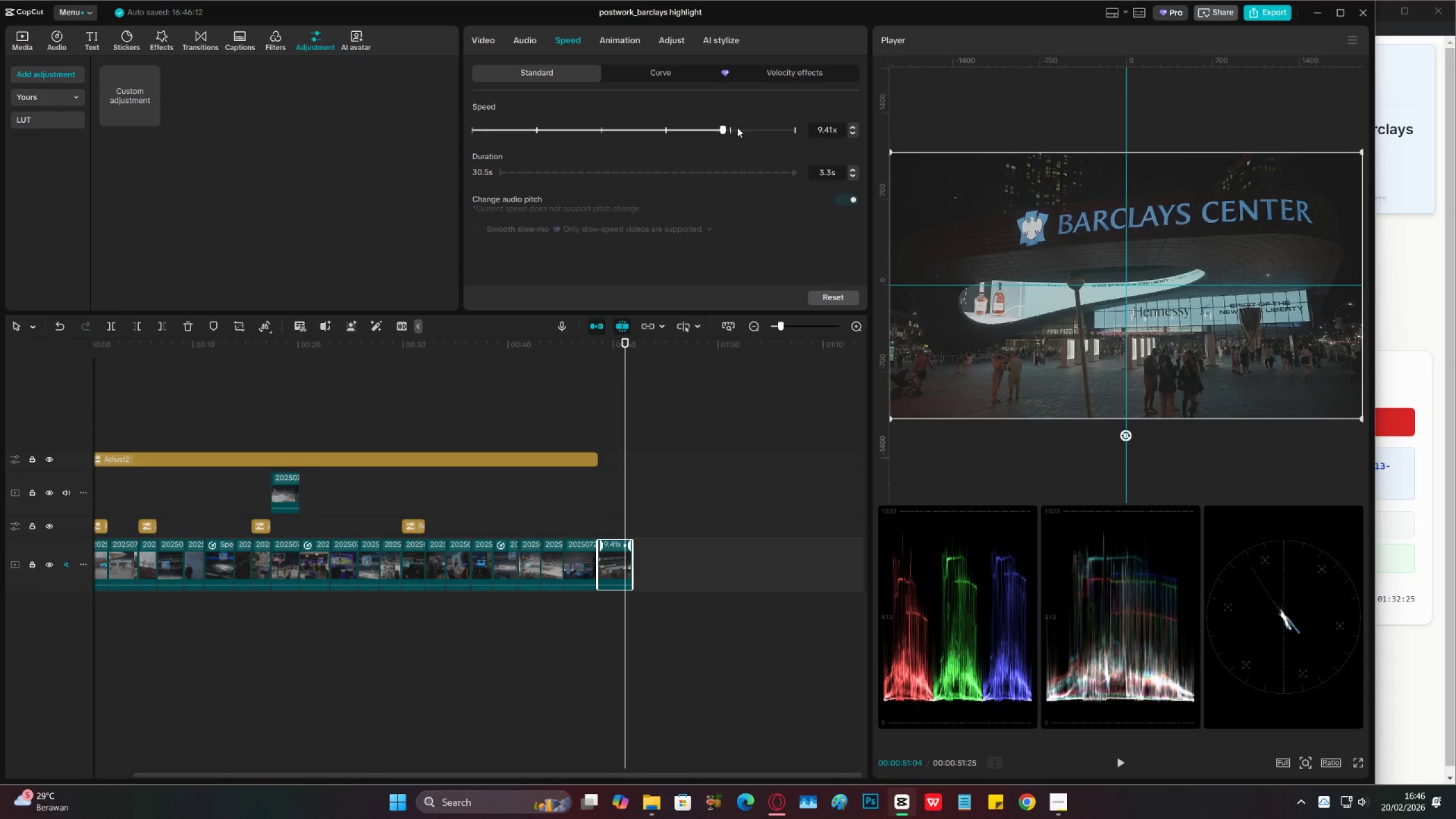 
left_click_drag(start_coordinate=[721, 131], to_coordinate=[729, 131])
 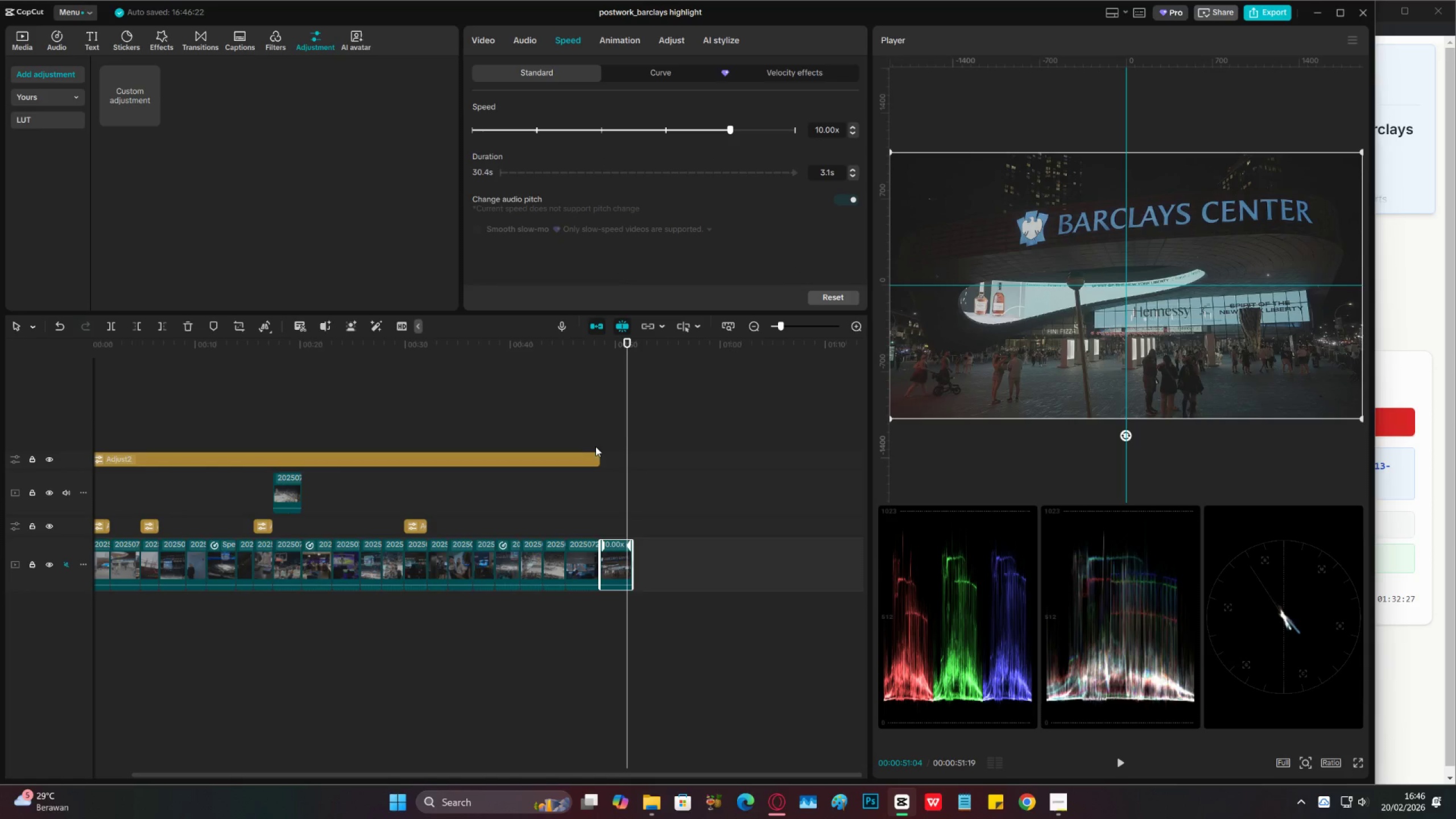 
left_click([602, 431])
 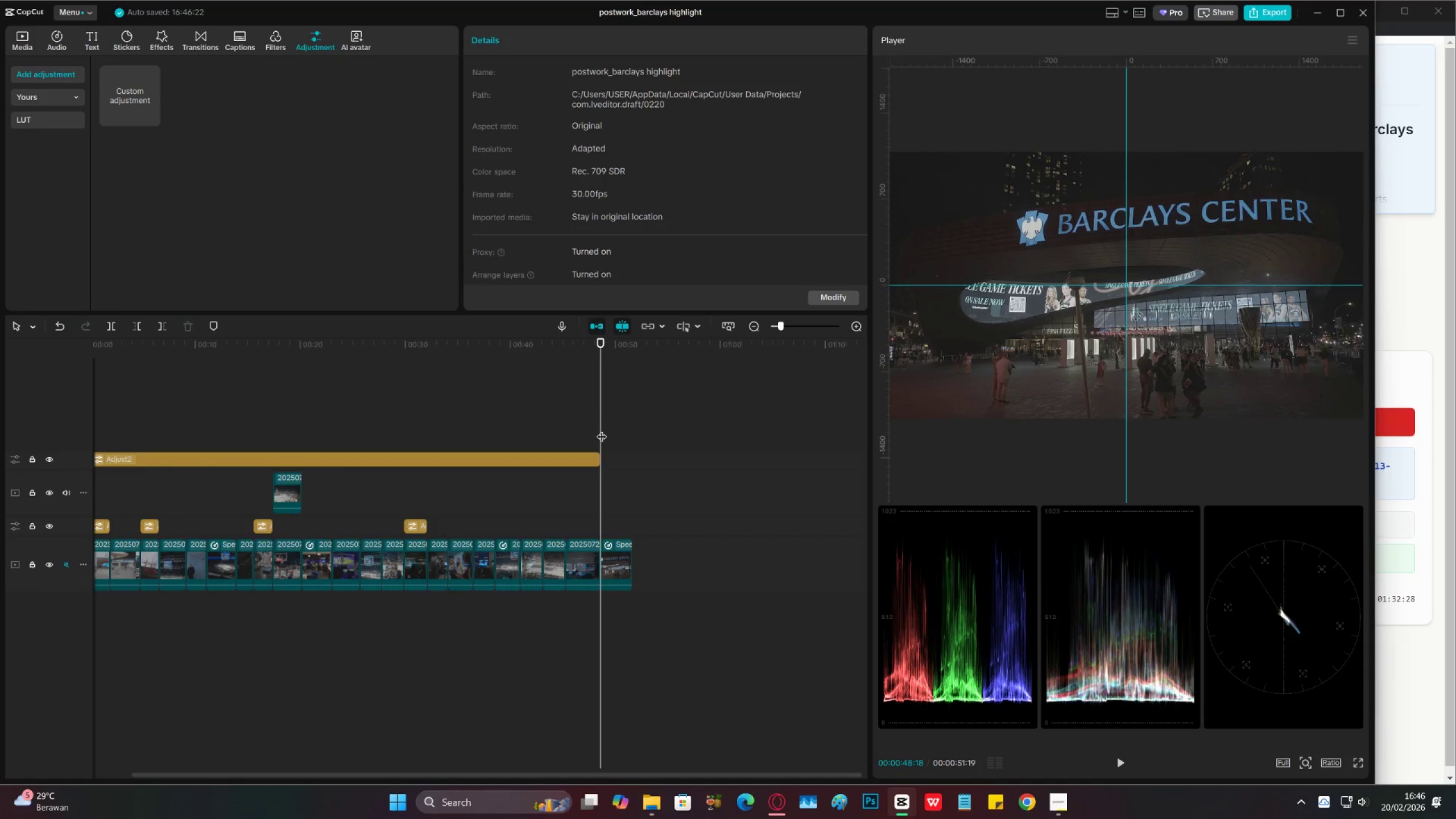 
left_click([602, 411])
 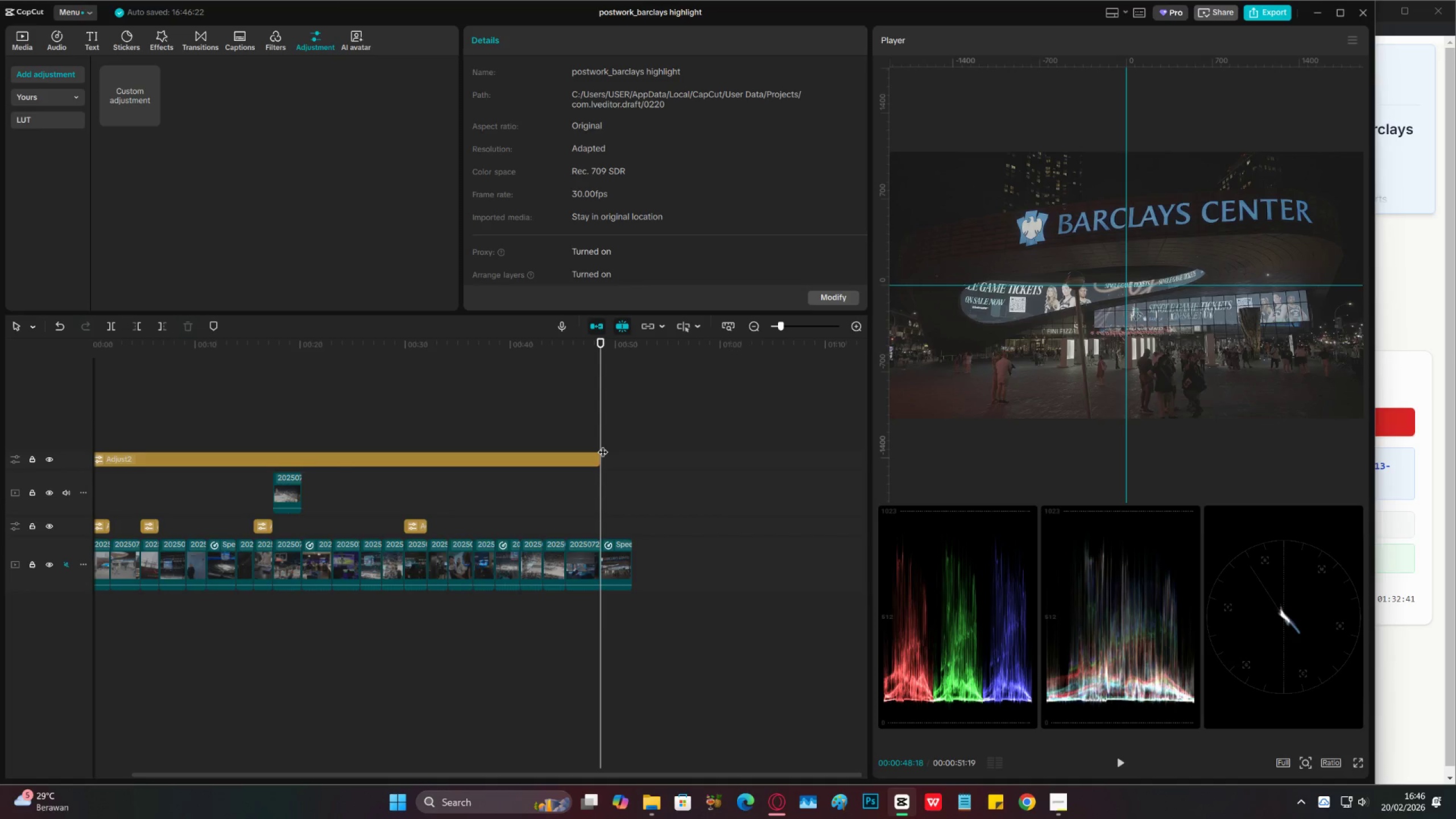 
wait(18.66)
 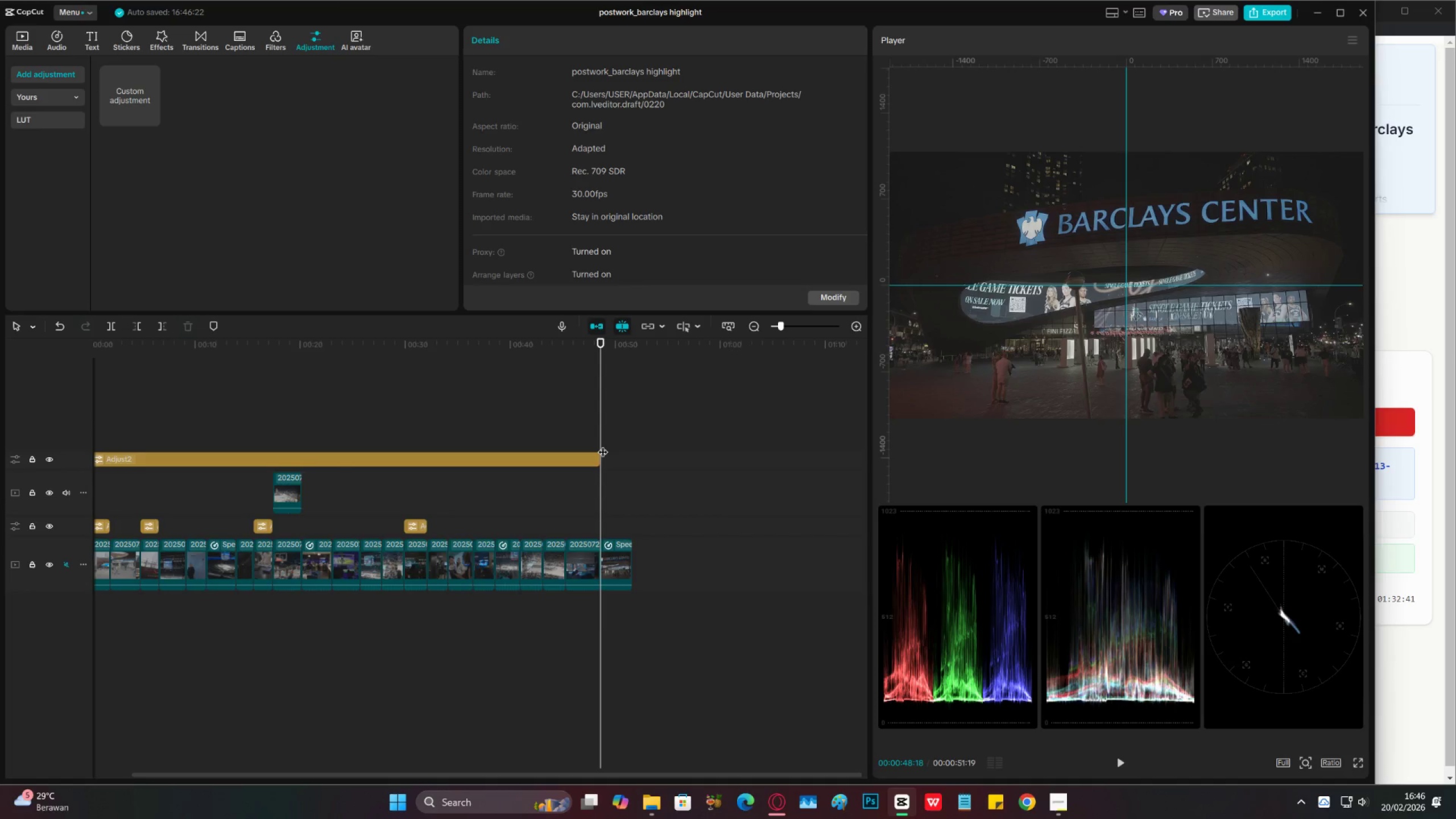 
key(Space)
 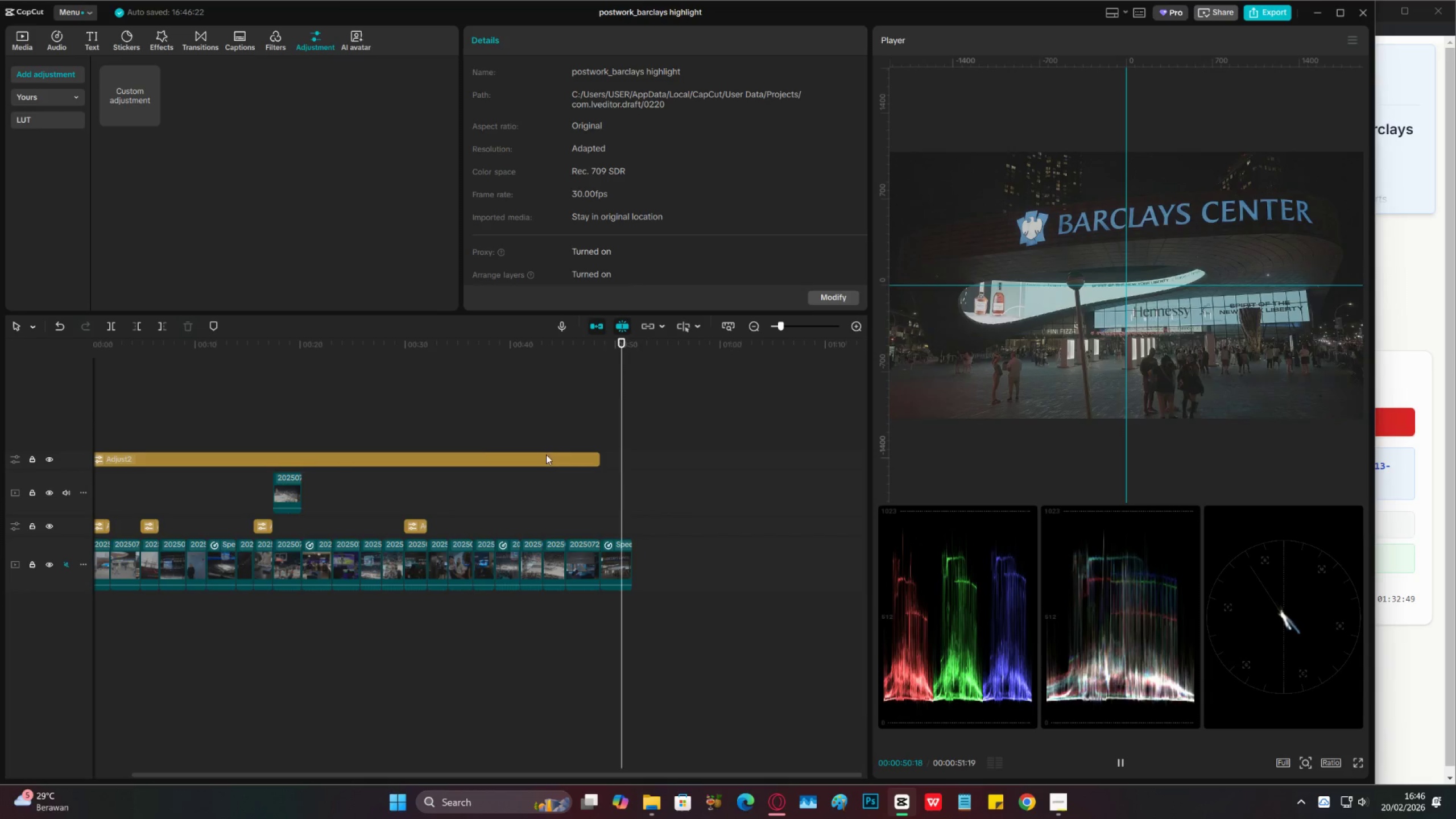 
key(Space)
 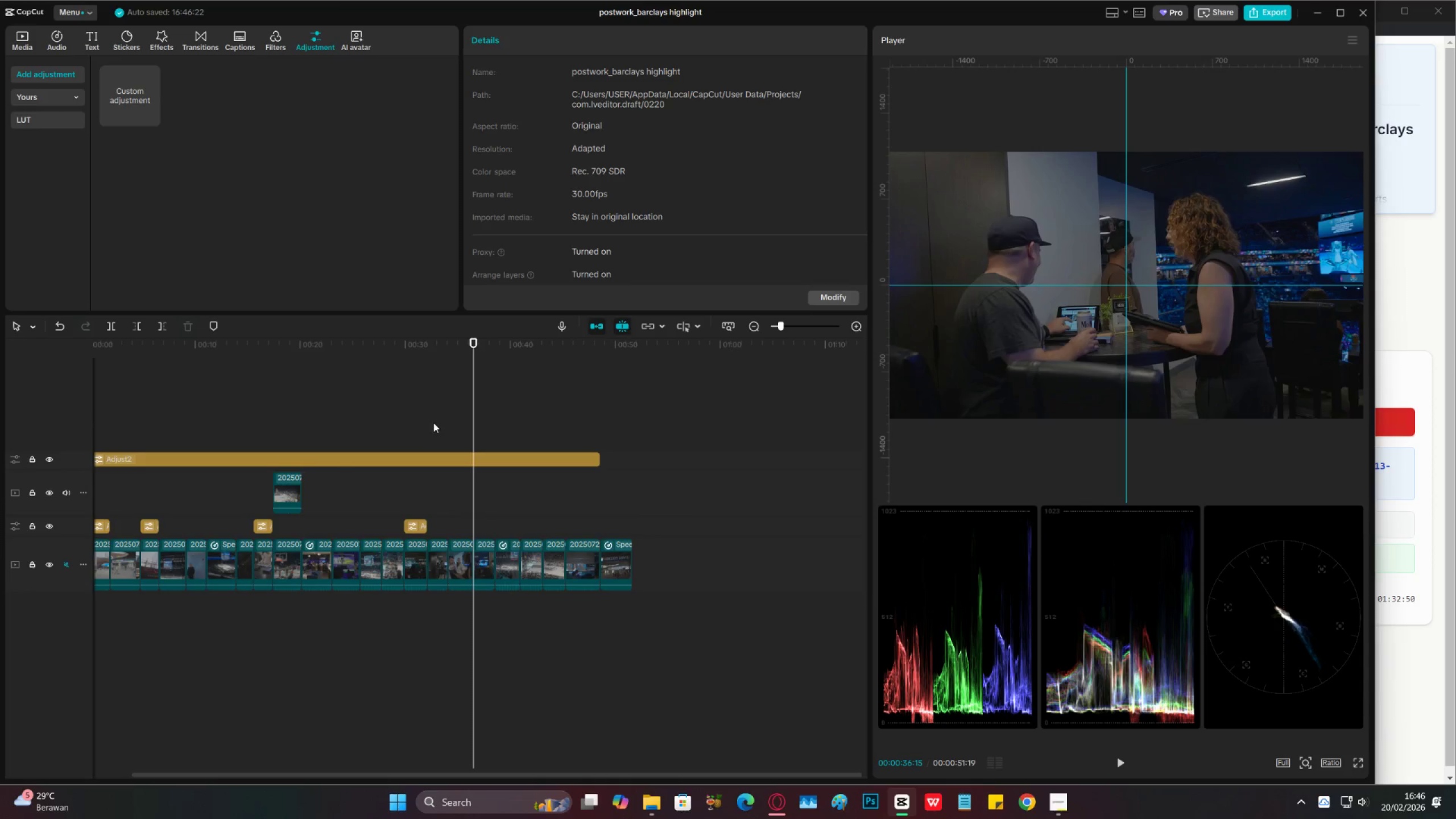 
left_click([429, 421])
 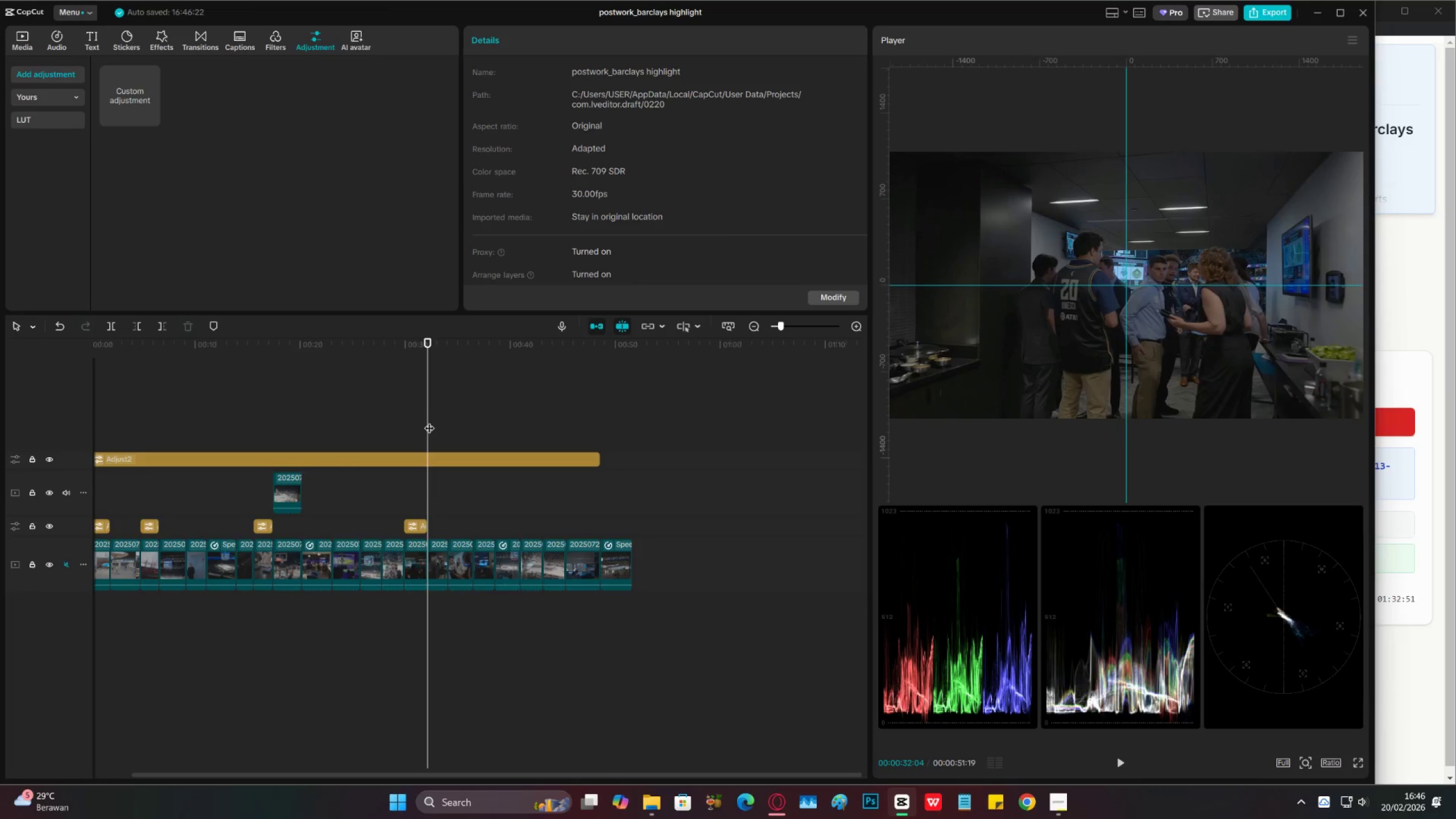 
left_click_drag(start_coordinate=[429, 421], to_coordinate=[585, 417])
 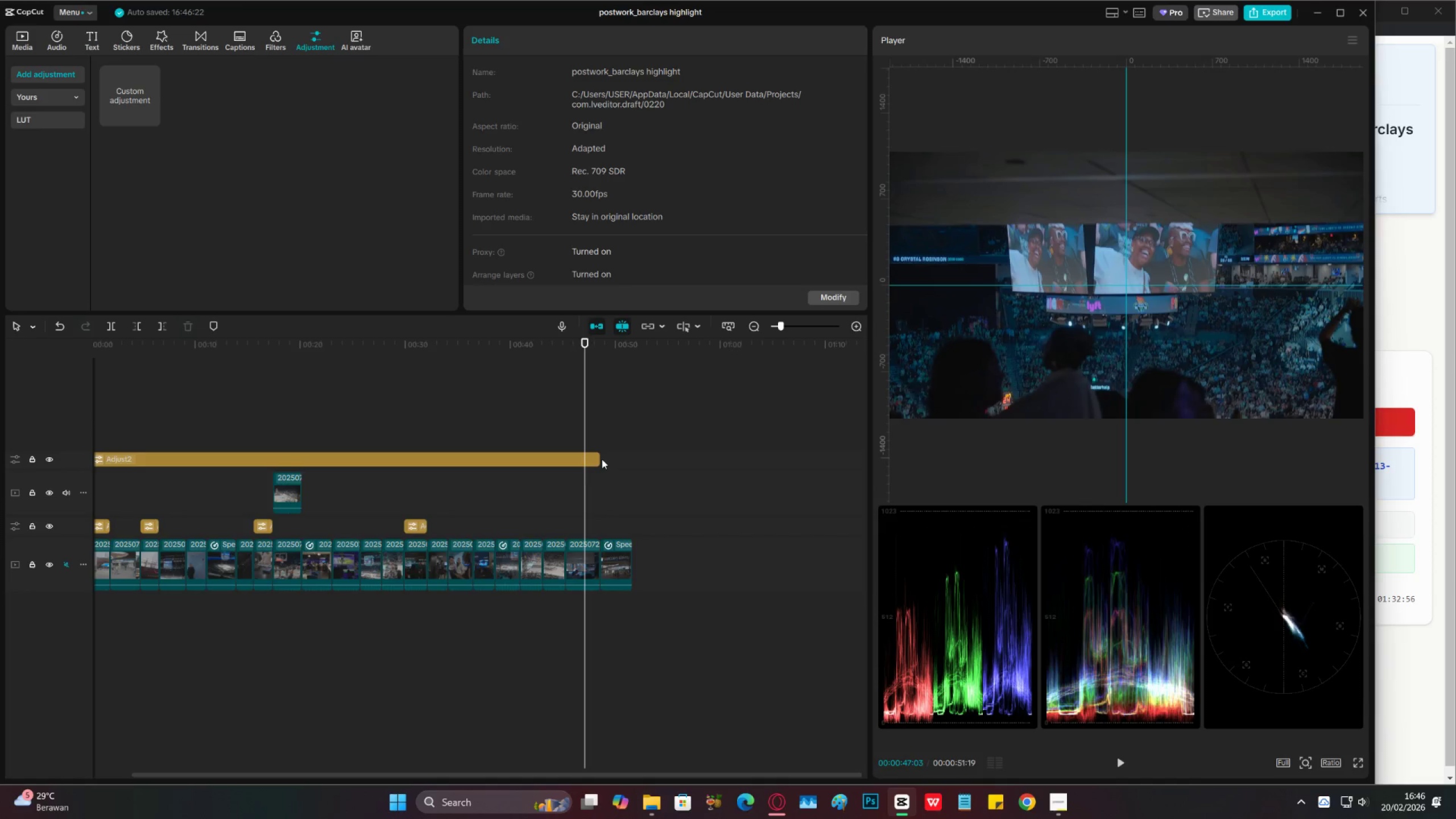 
left_click_drag(start_coordinate=[599, 457], to_coordinate=[631, 457])
 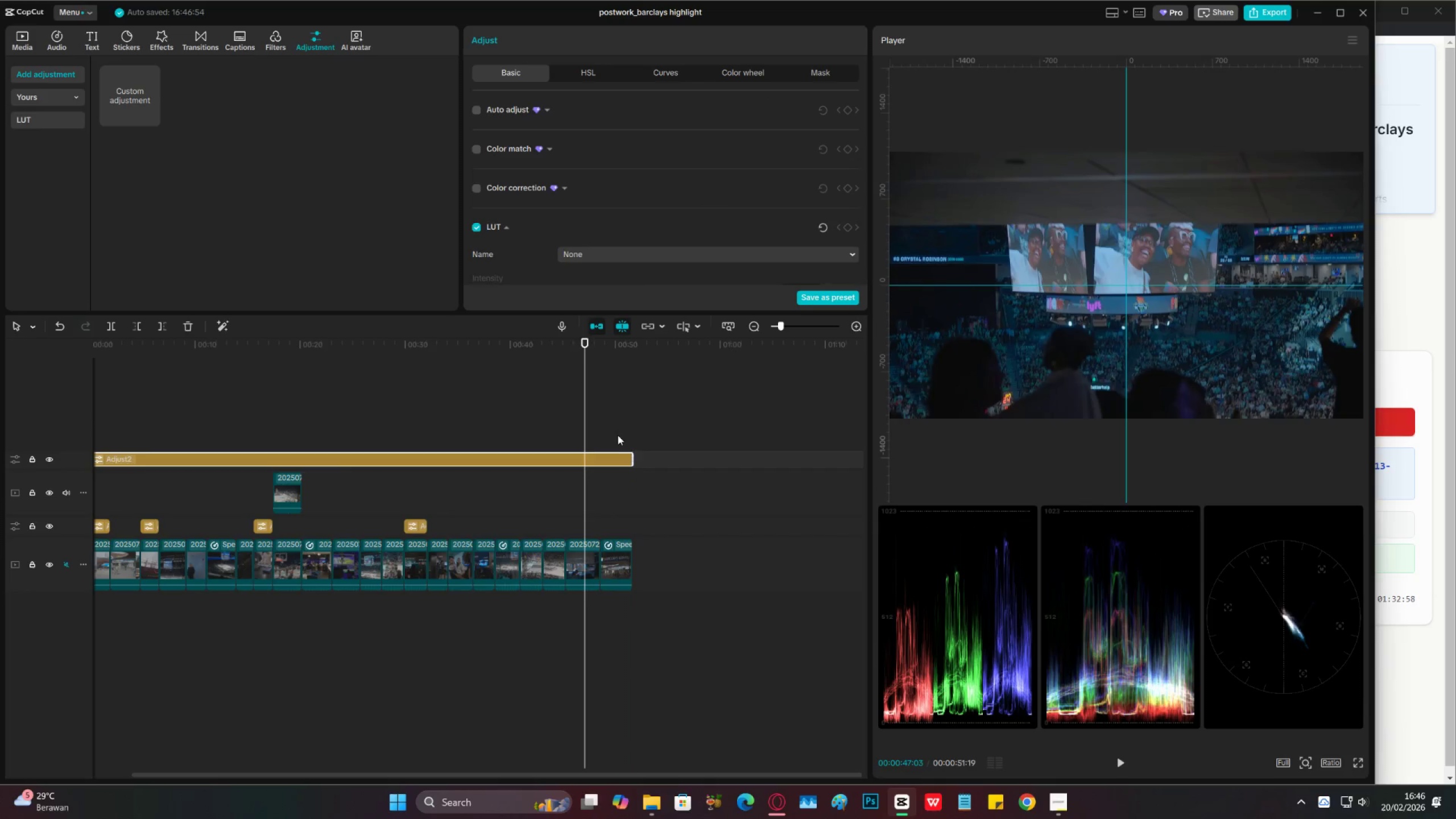 
left_click([617, 434])
 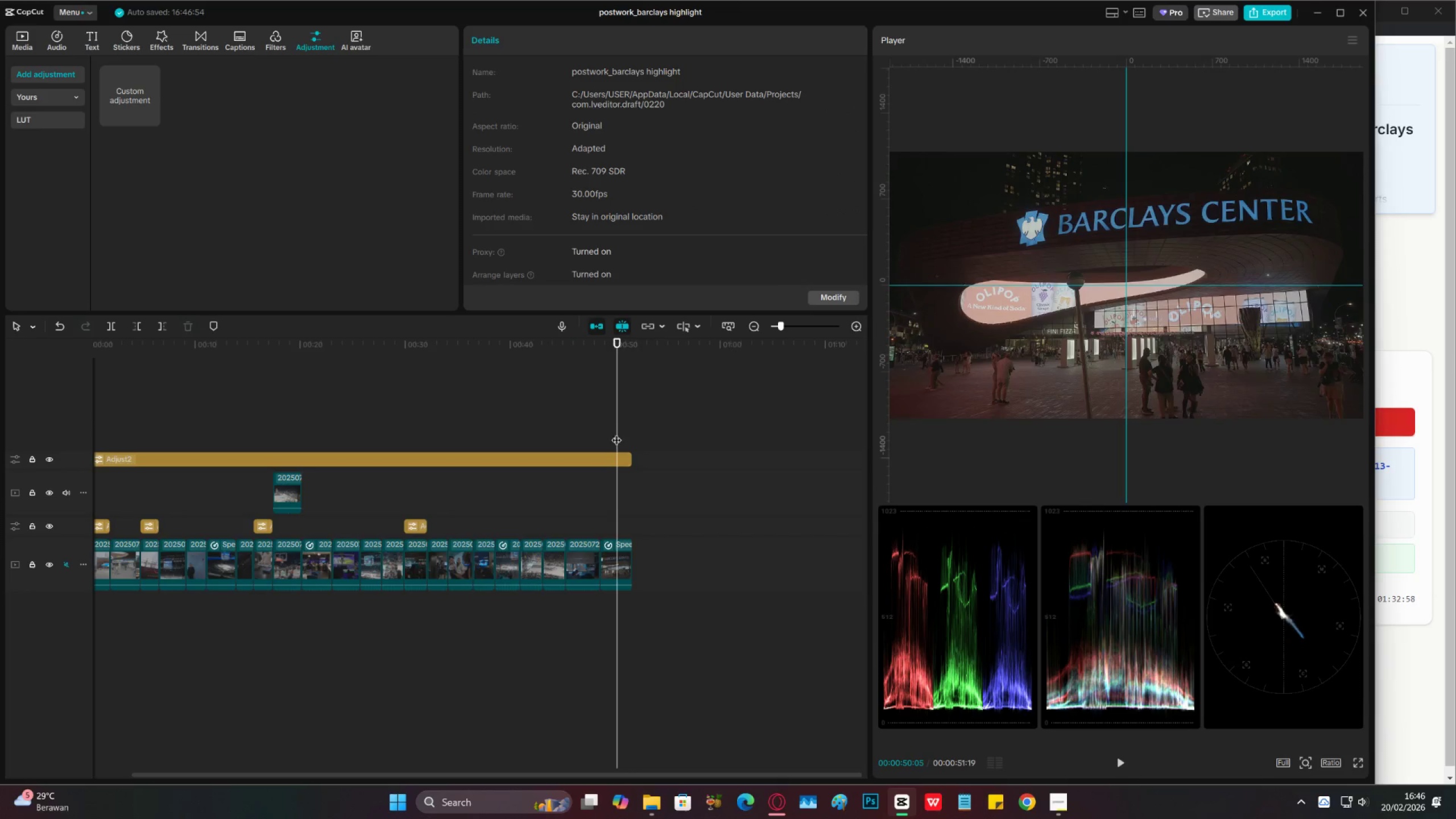 
left_click_drag(start_coordinate=[611, 423], to_coordinate=[560, 411])
 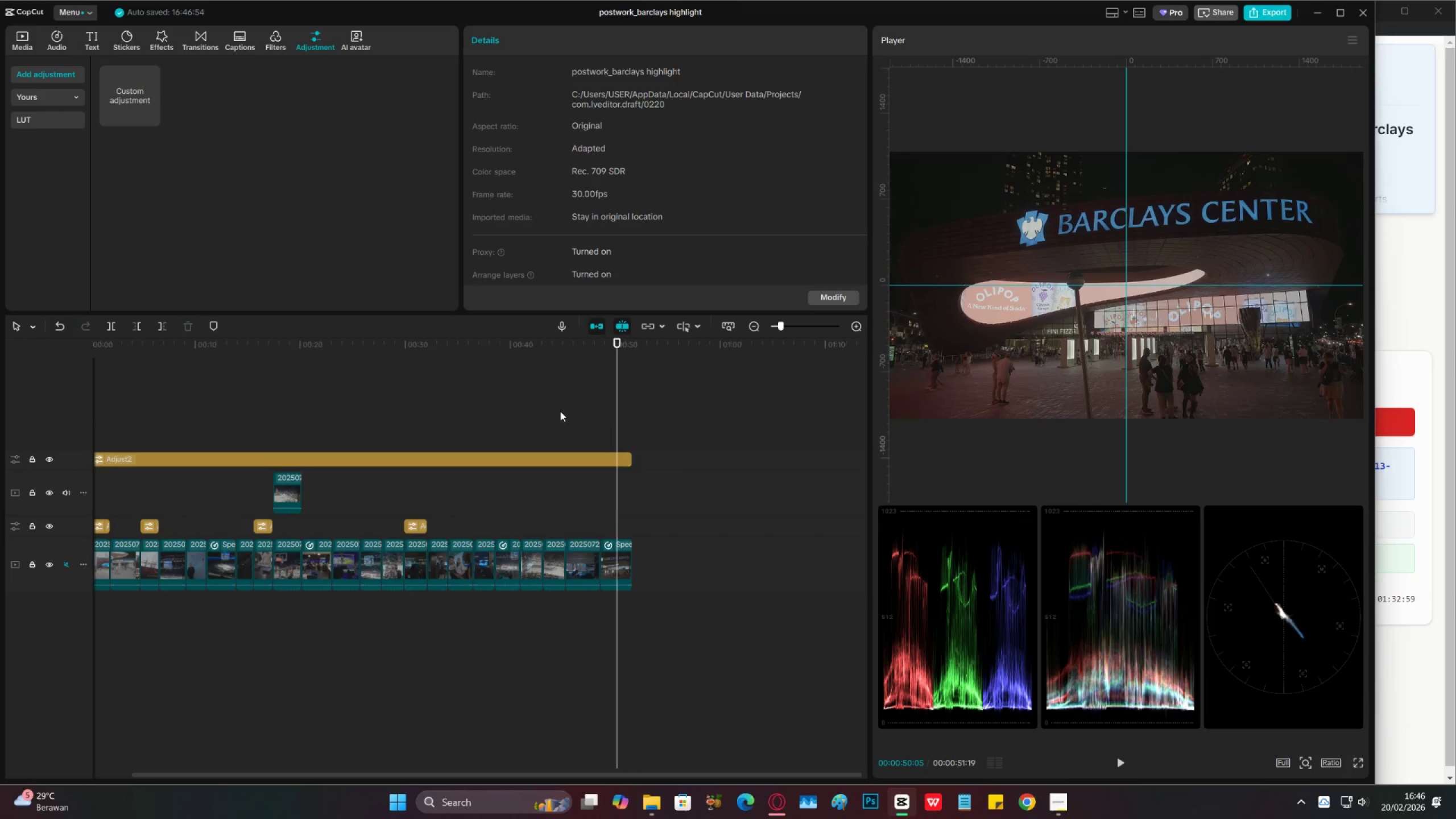 
left_click([560, 411])
 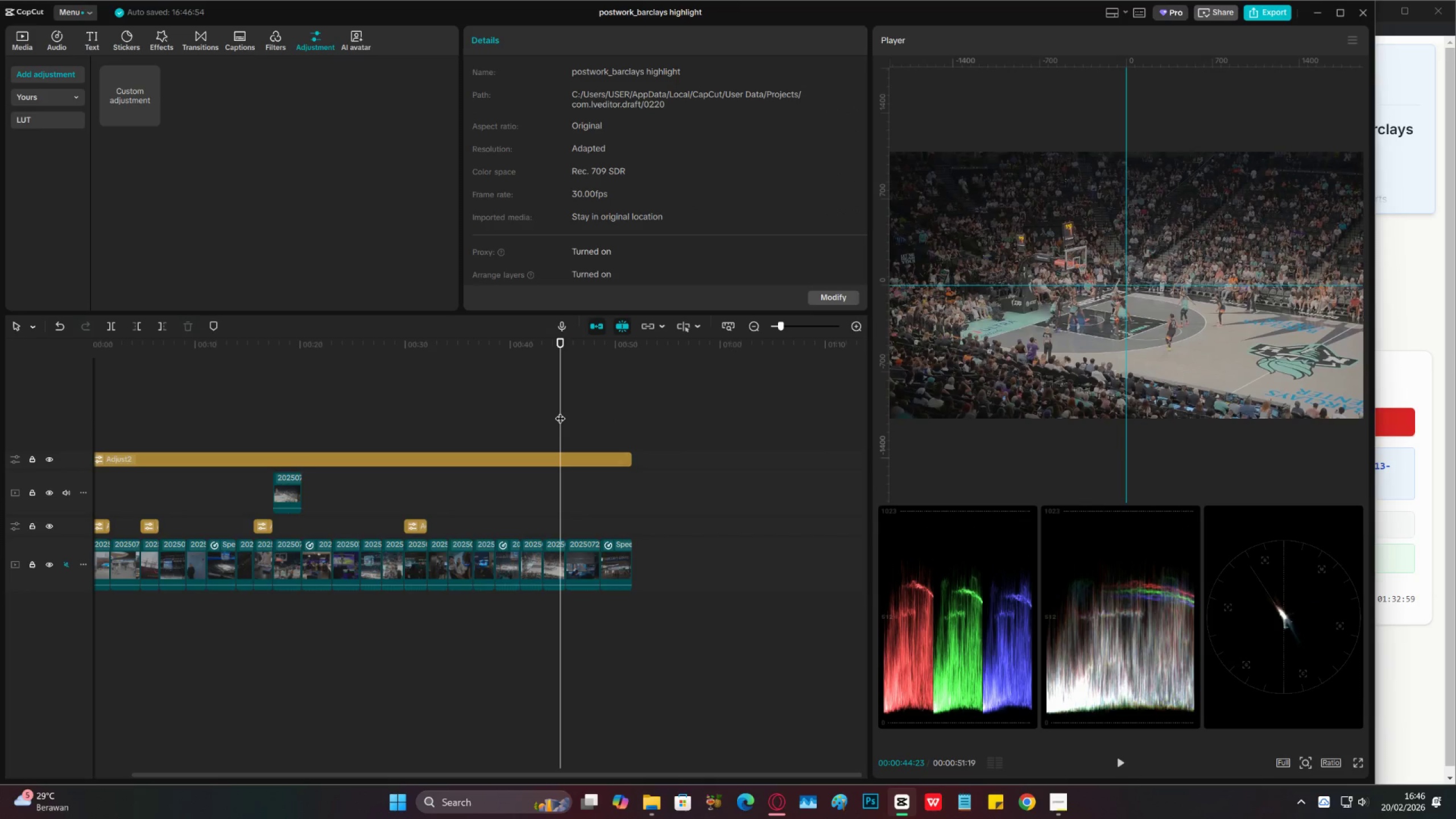 
left_click_drag(start_coordinate=[560, 411], to_coordinate=[5, 435])
 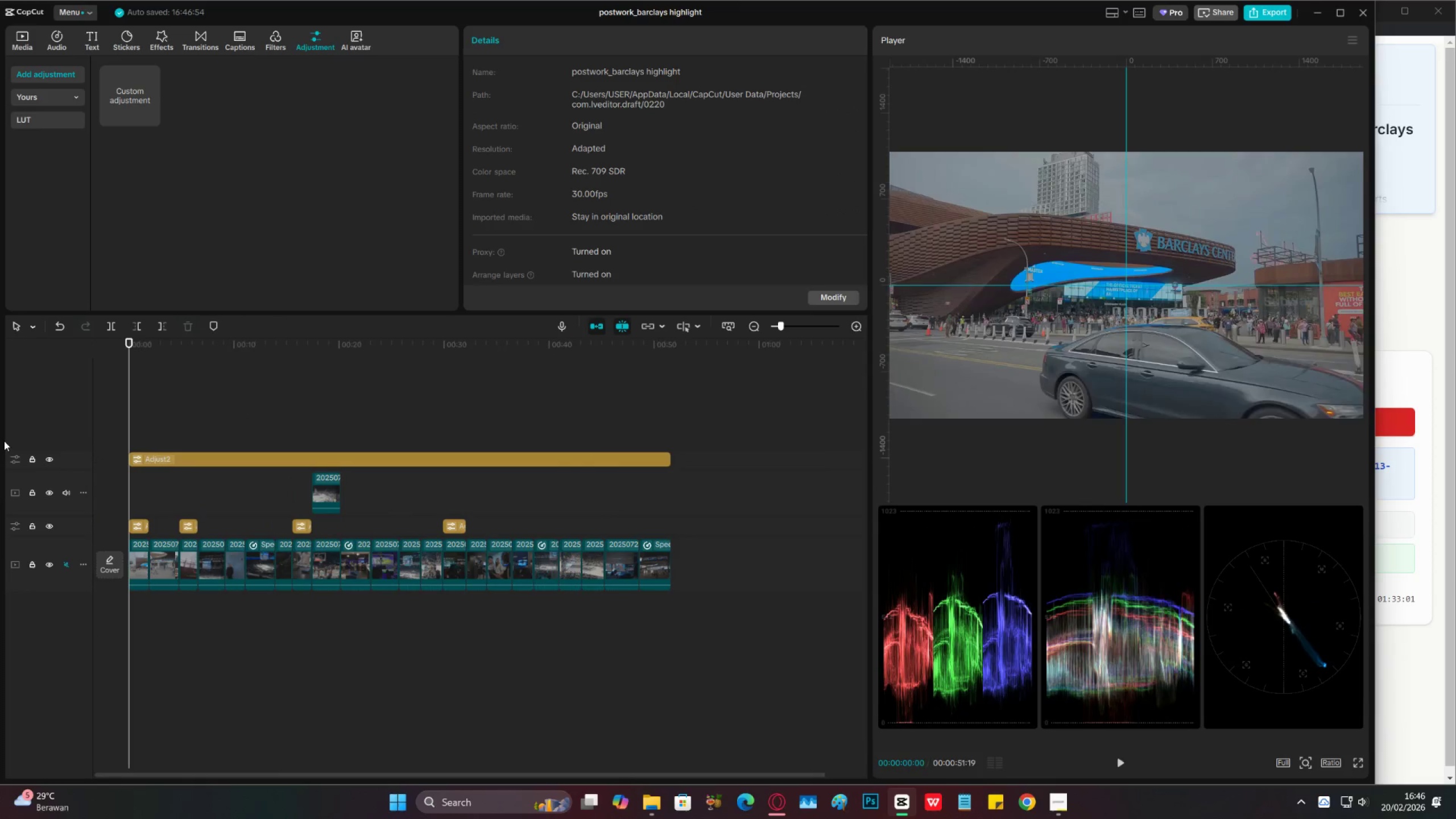 
key(Space)
 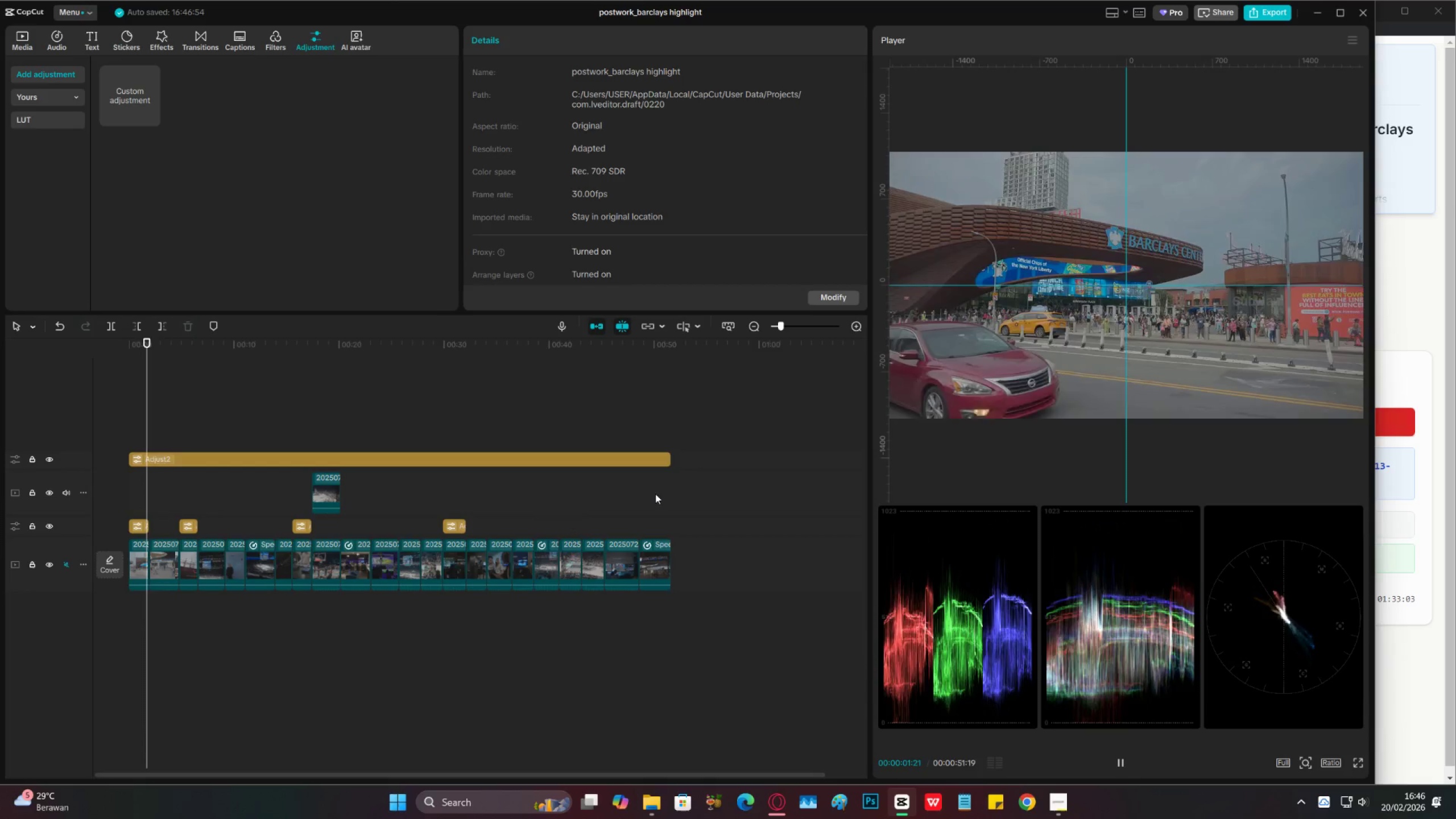 
left_click([643, 432])
 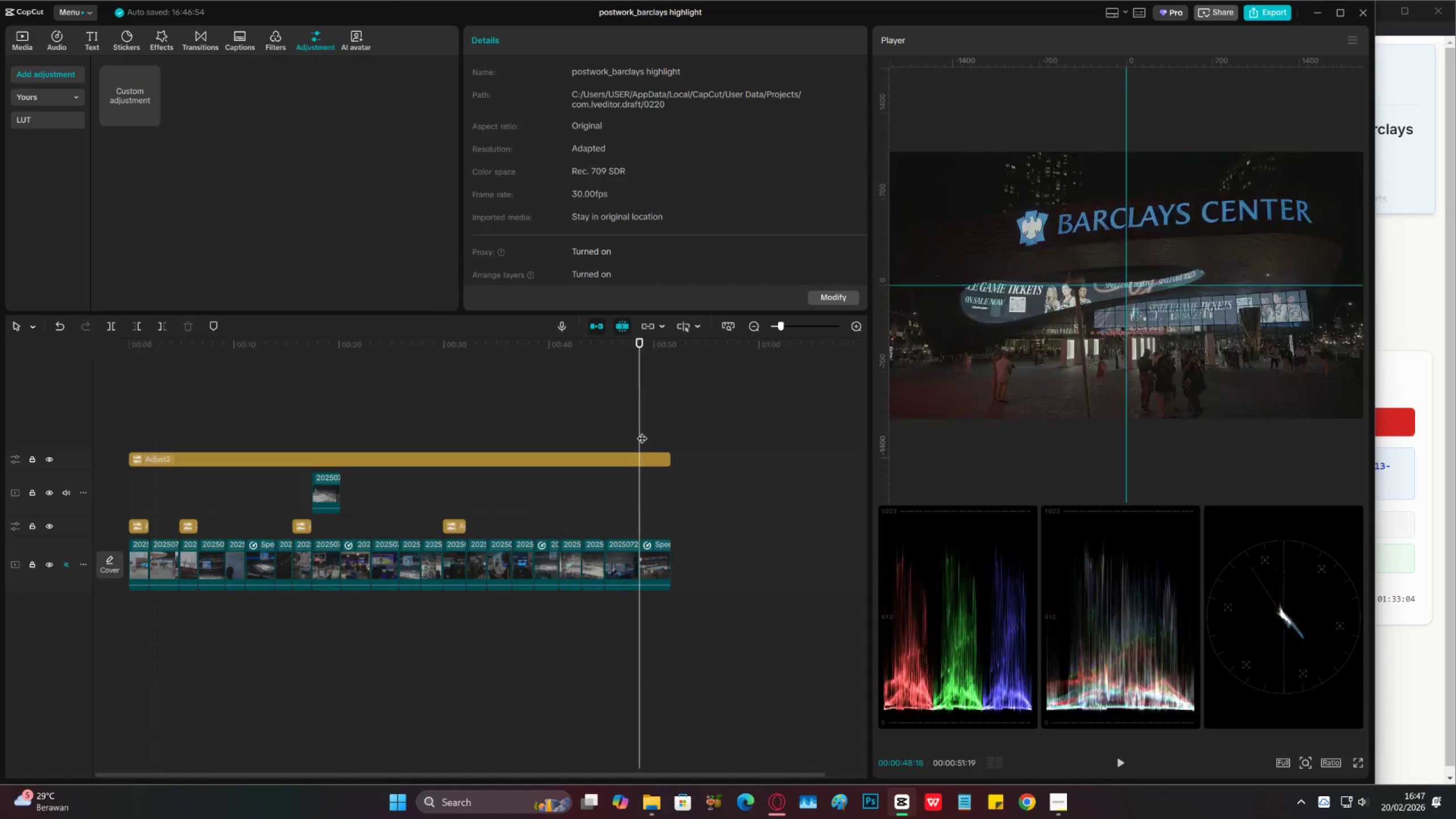 
left_click_drag(start_coordinate=[642, 431], to_coordinate=[640, 514])
 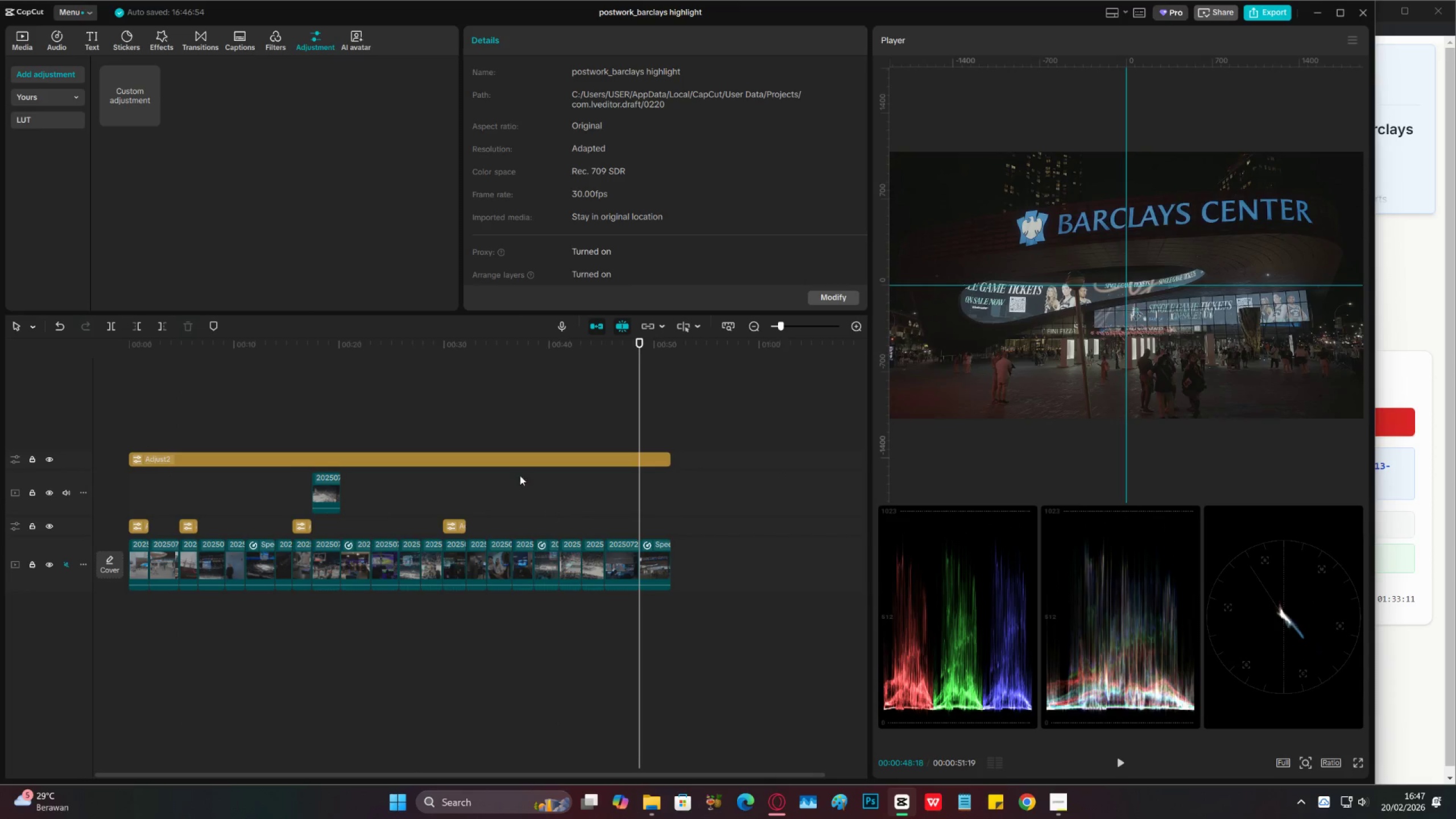 
left_click([514, 468])
 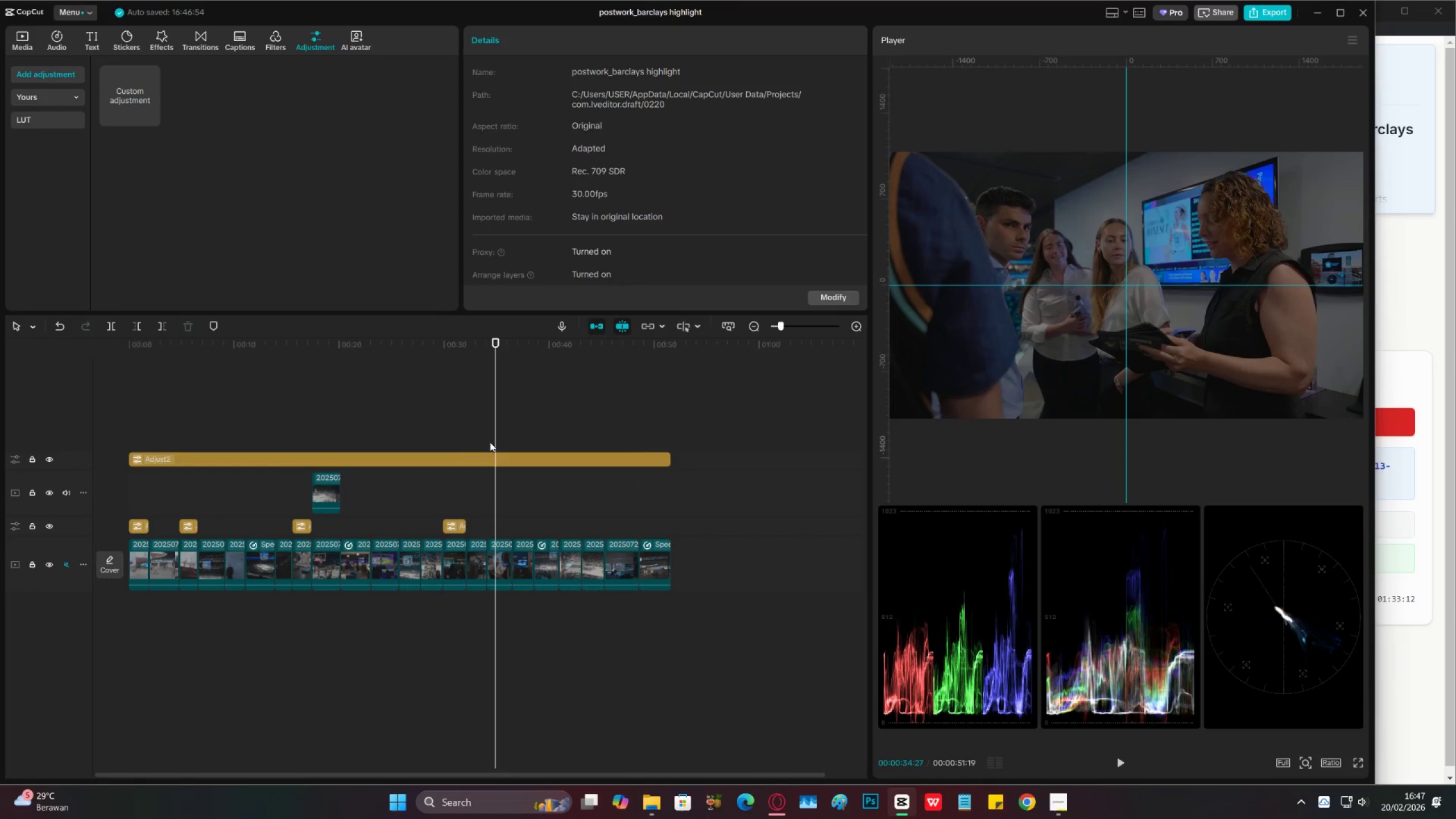 
double_click([392, 437])
 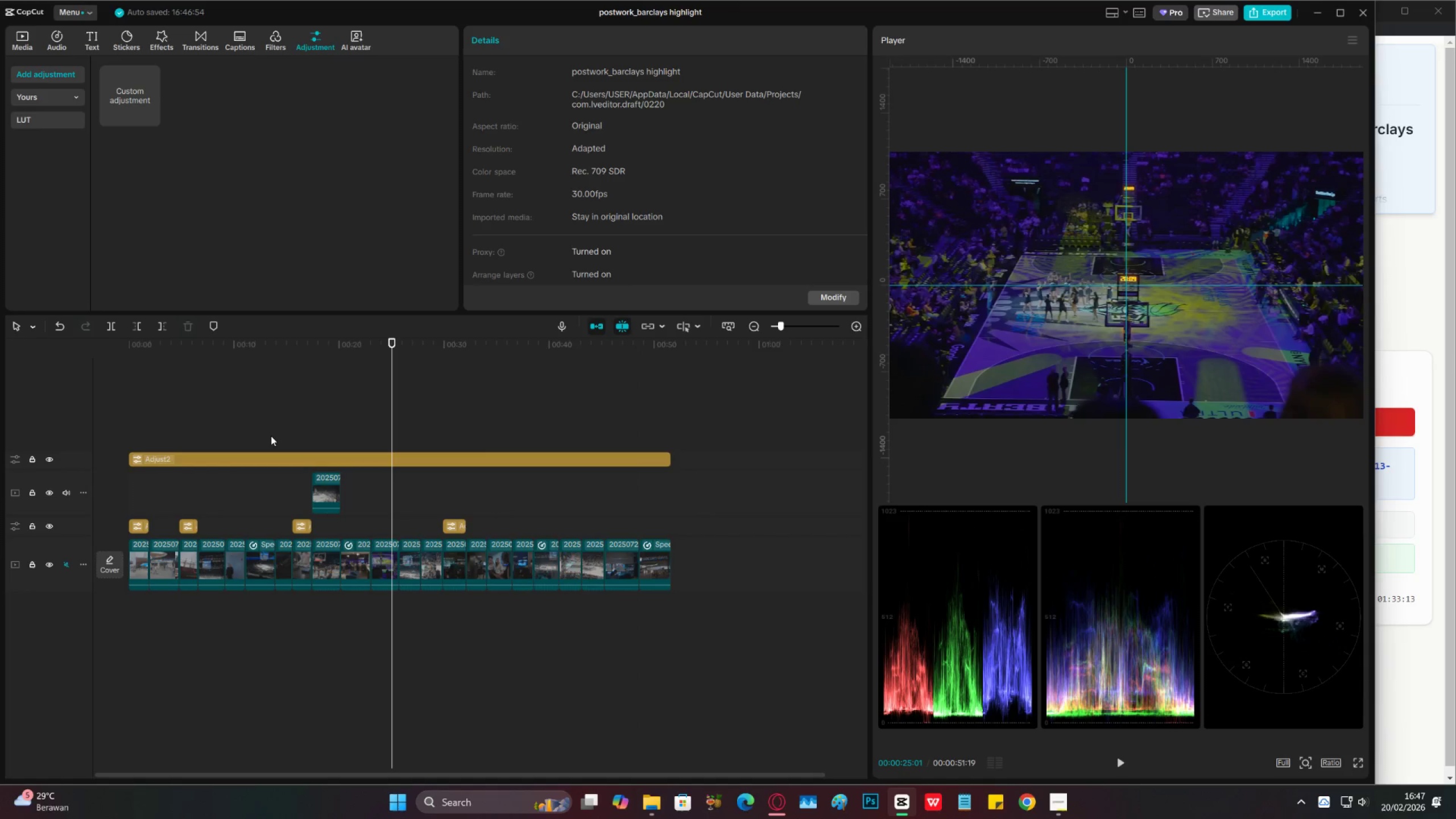 
left_click([264, 425])
 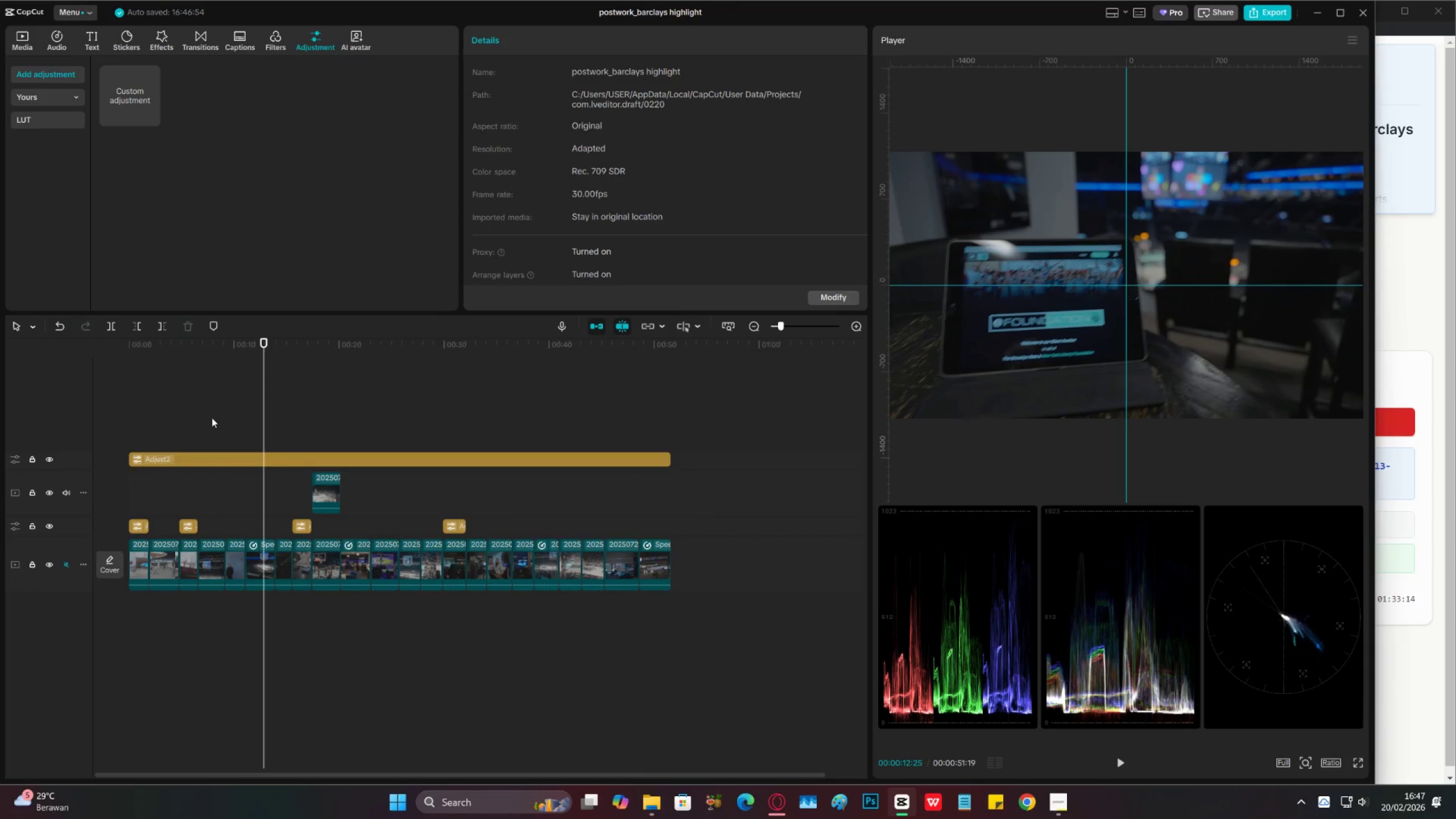 
left_click([159, 424])
 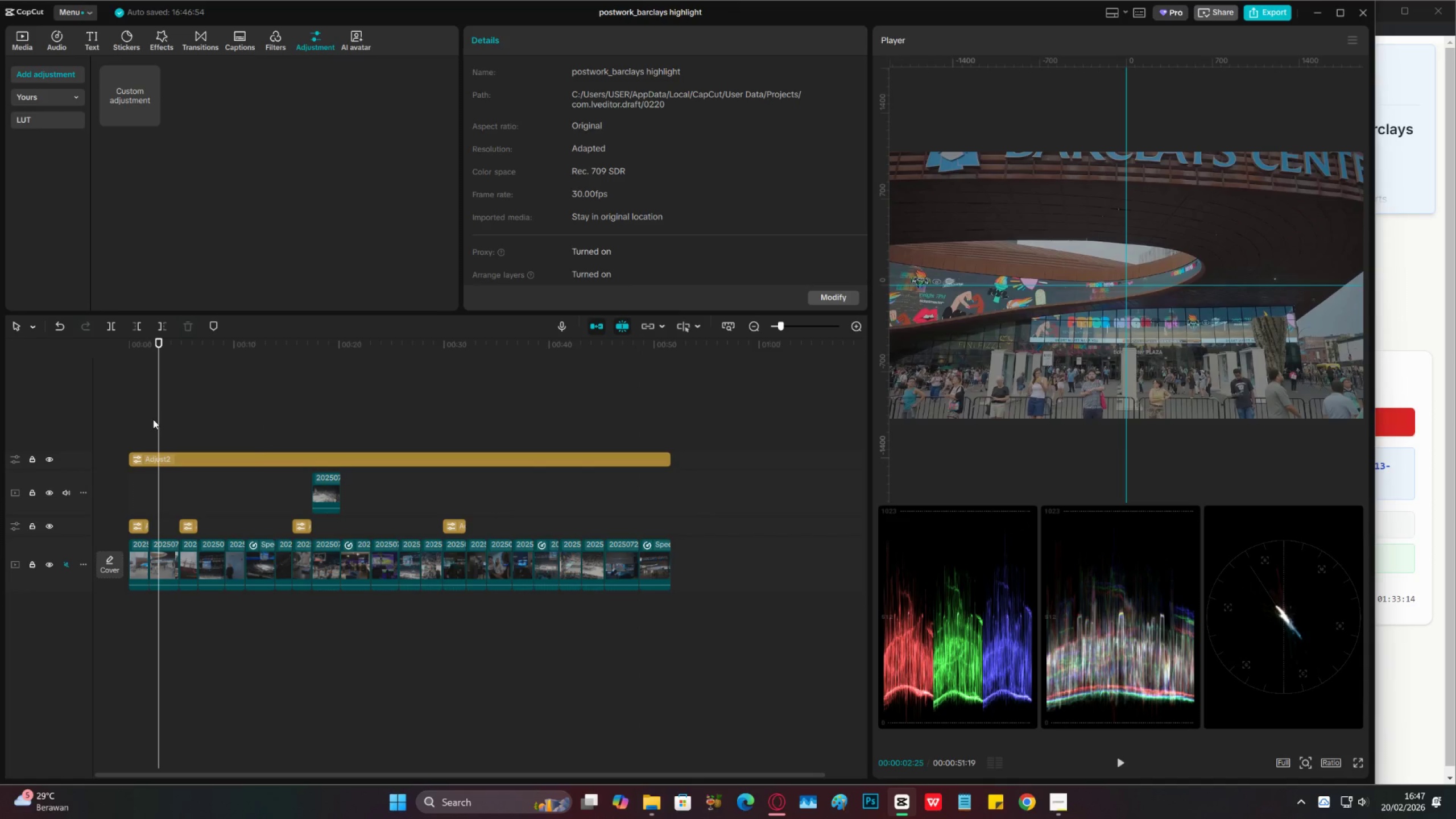 
left_click([153, 419])
 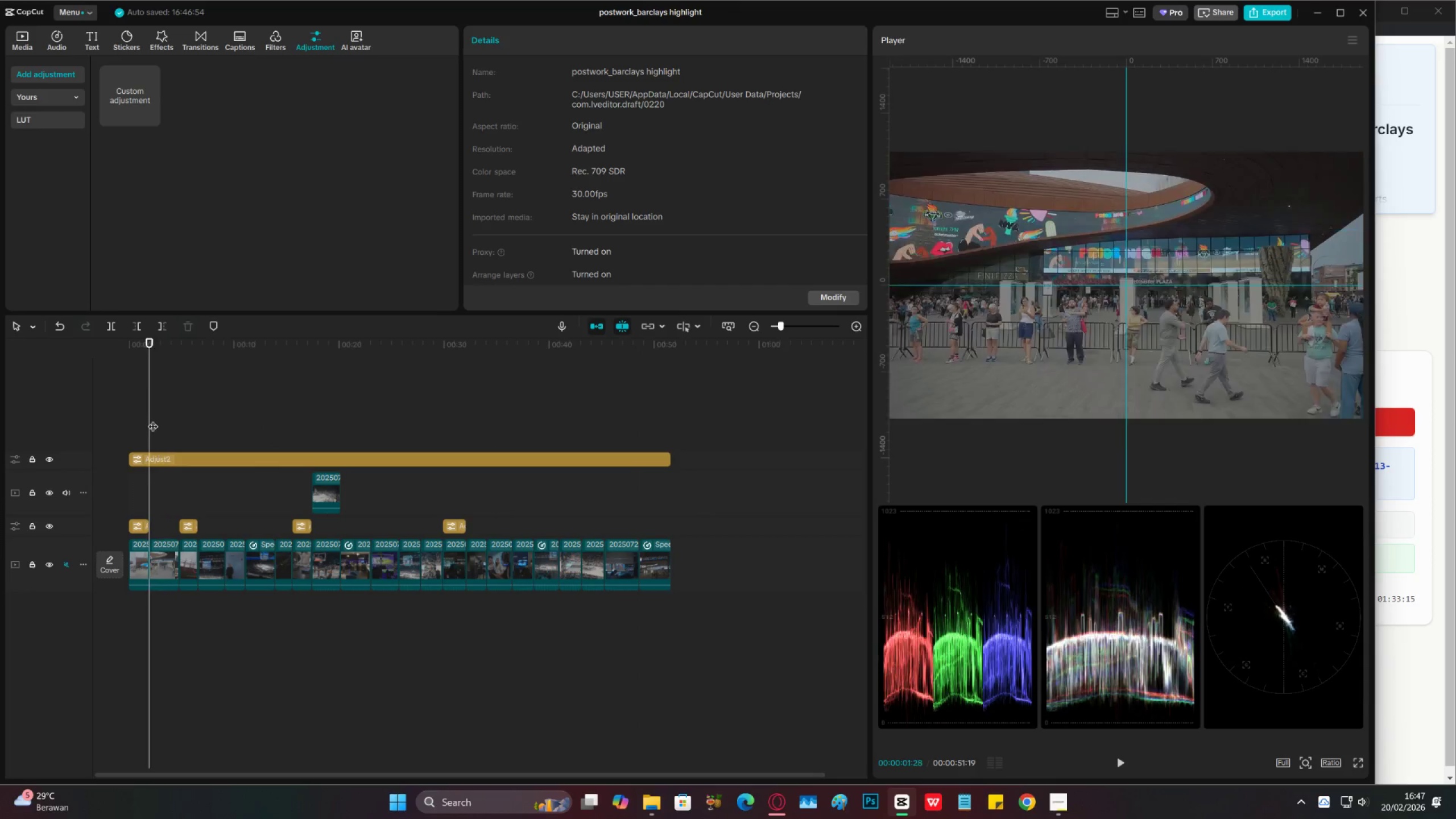 
left_click_drag(start_coordinate=[153, 419], to_coordinate=[20, 449])
 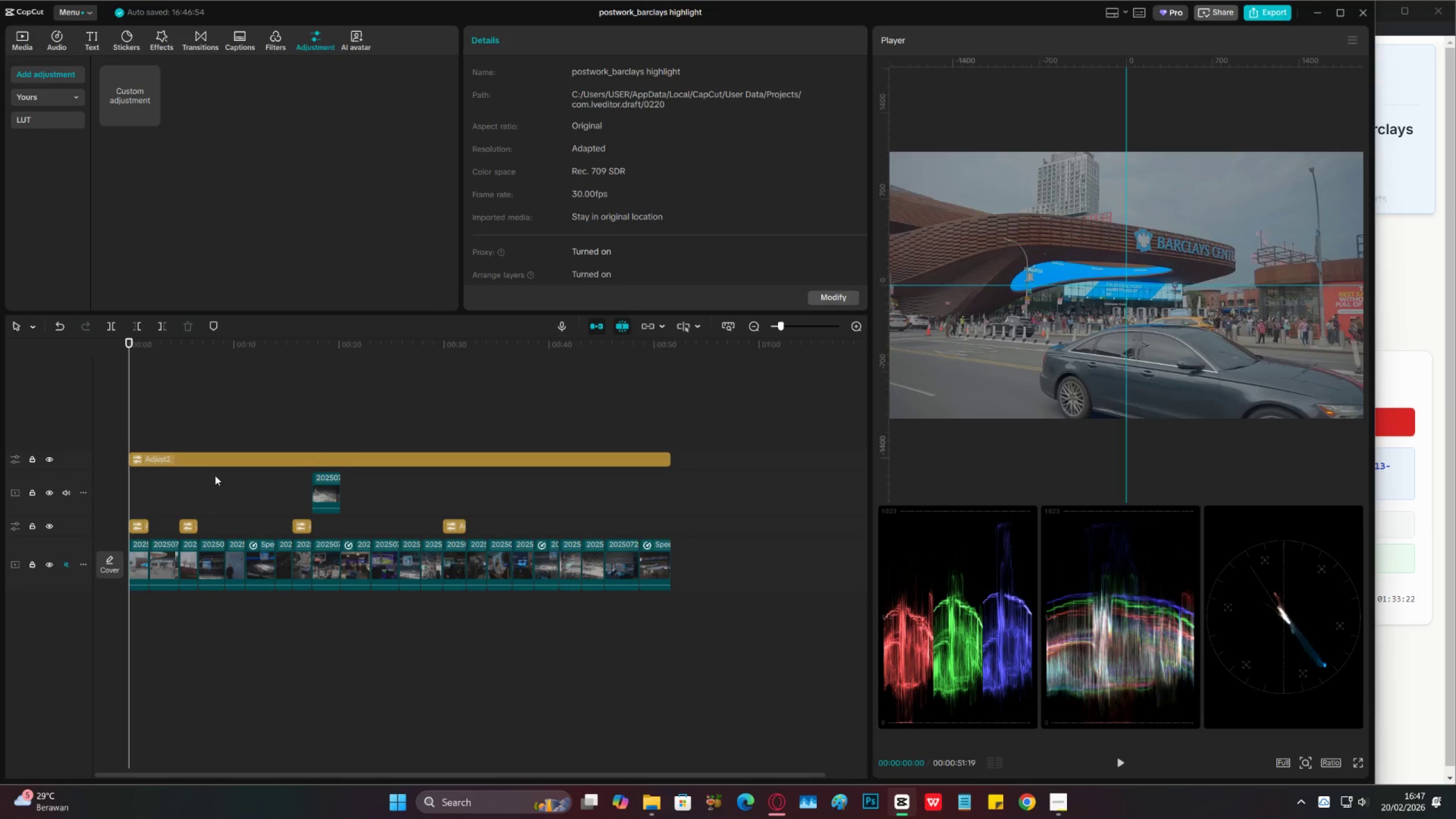 
wait(7.99)
 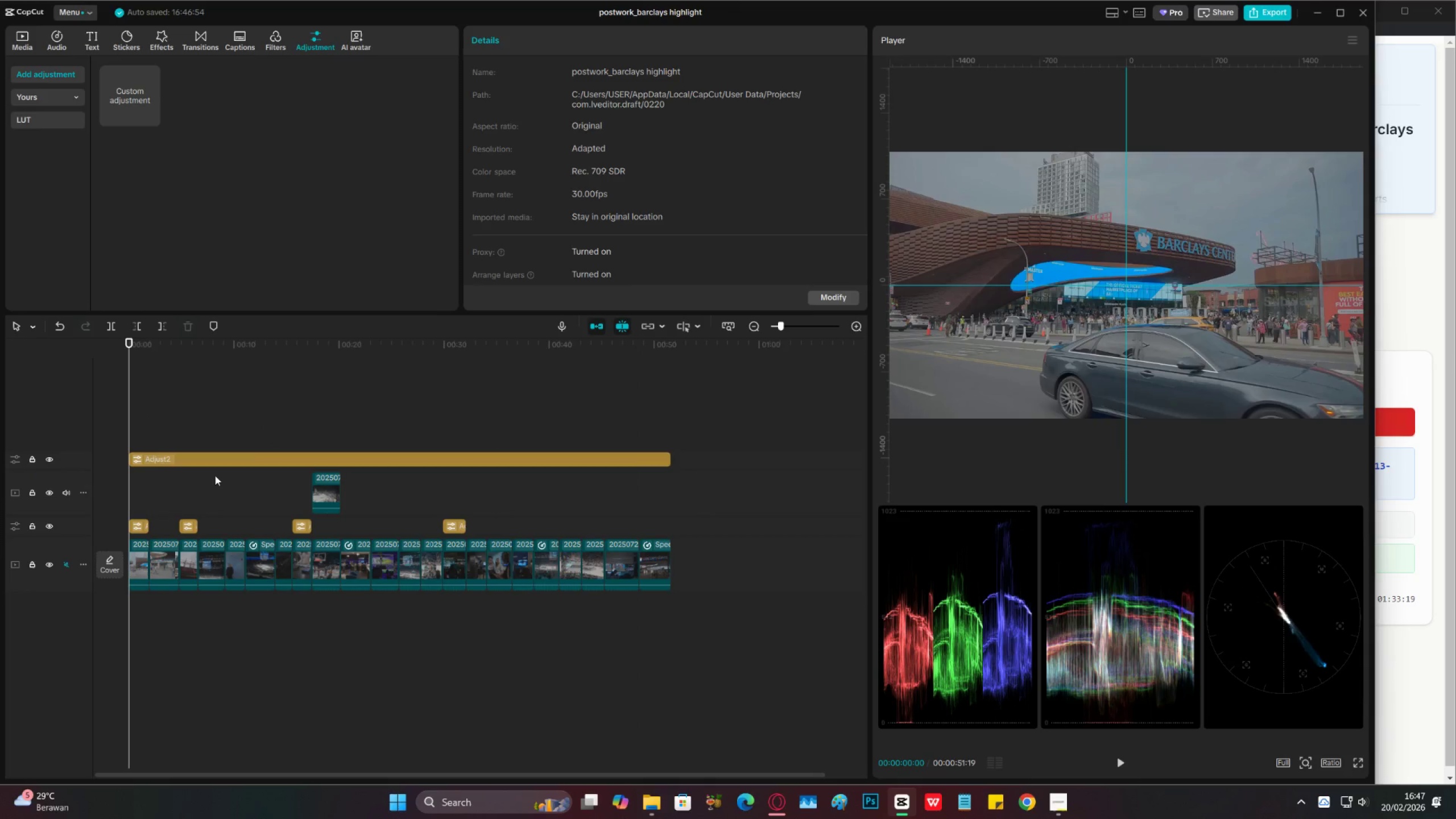 
key(Space)
 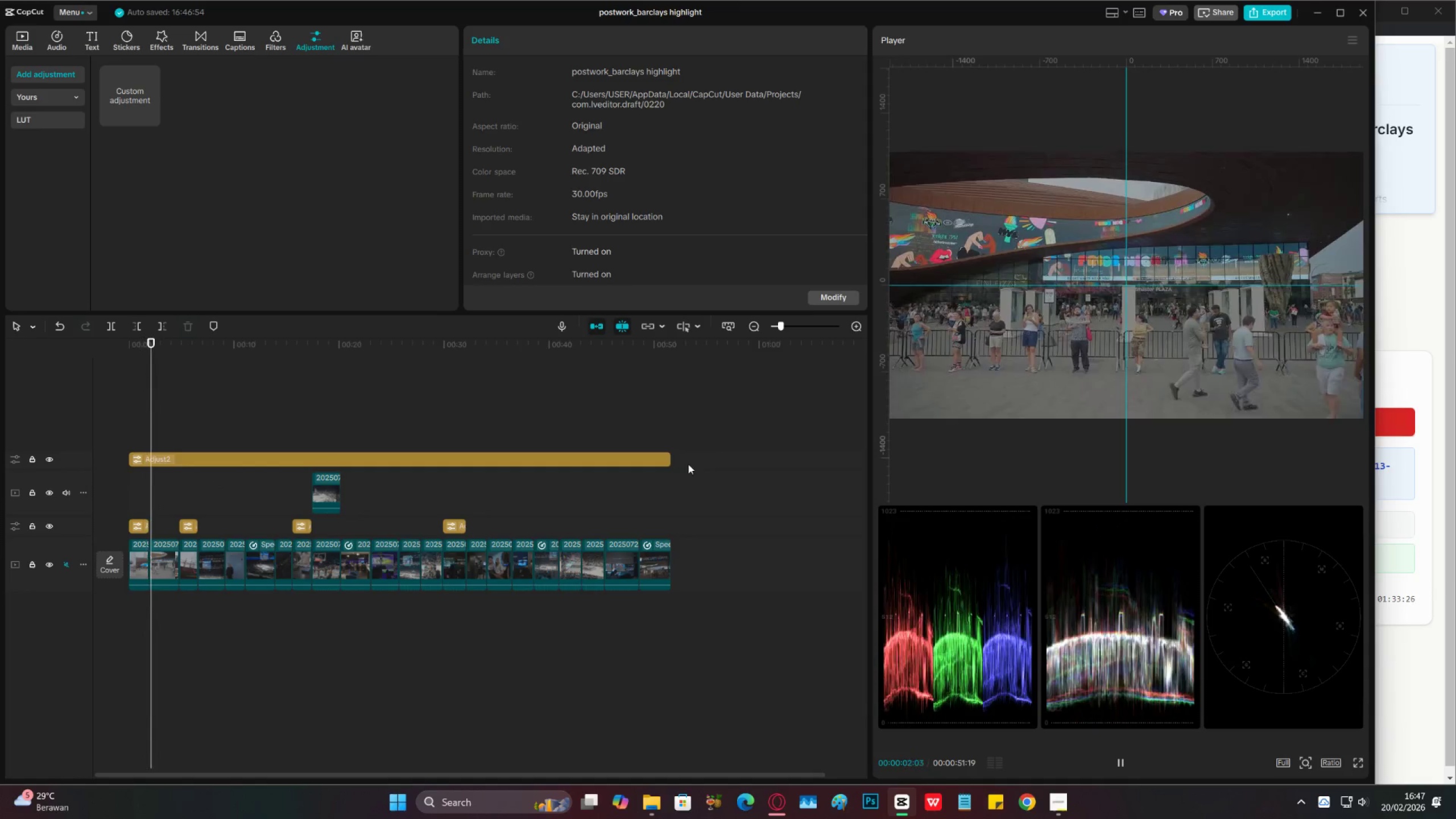 
left_click([656, 396])
 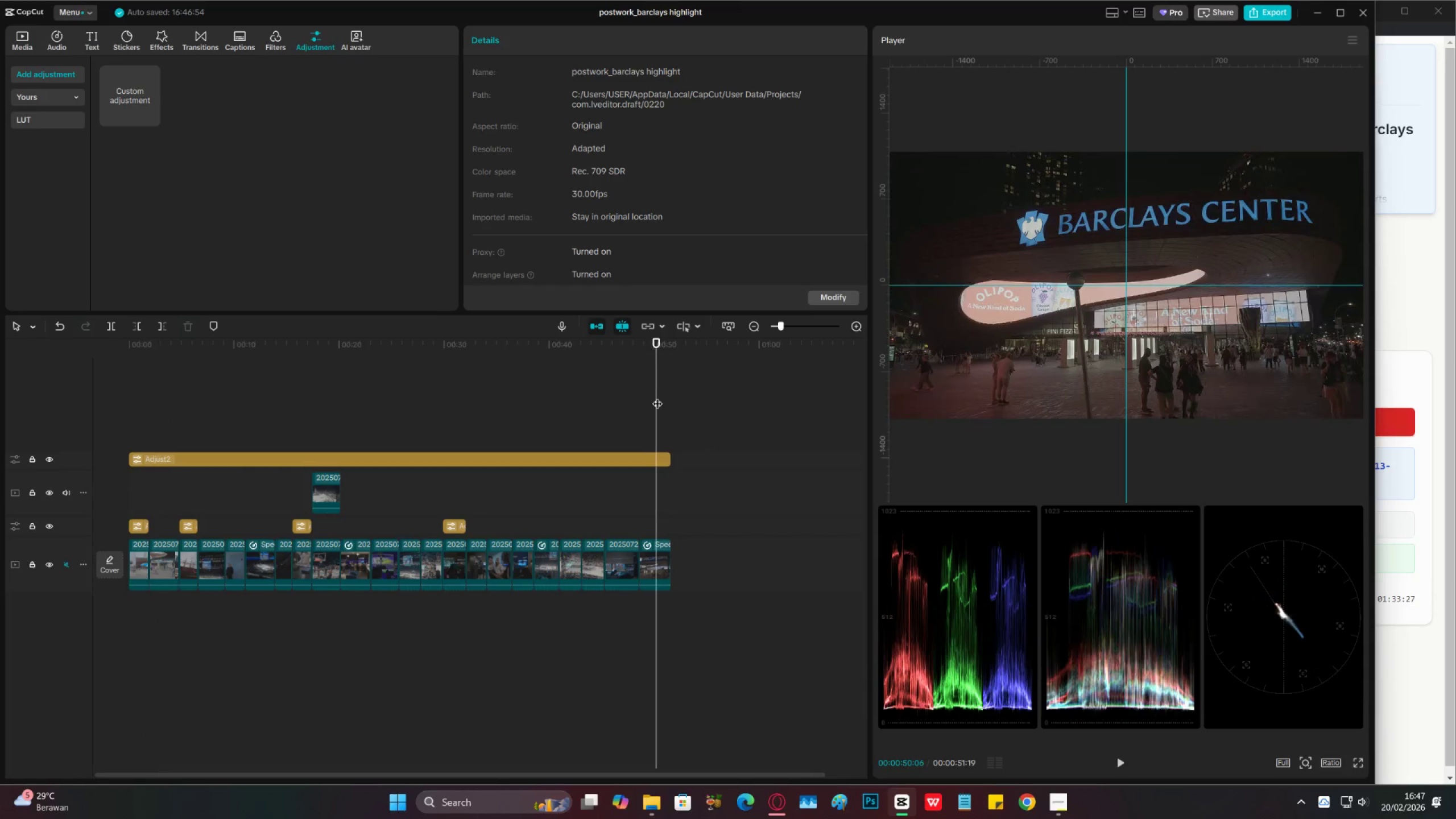 
left_click_drag(start_coordinate=[657, 396], to_coordinate=[59, 427])
 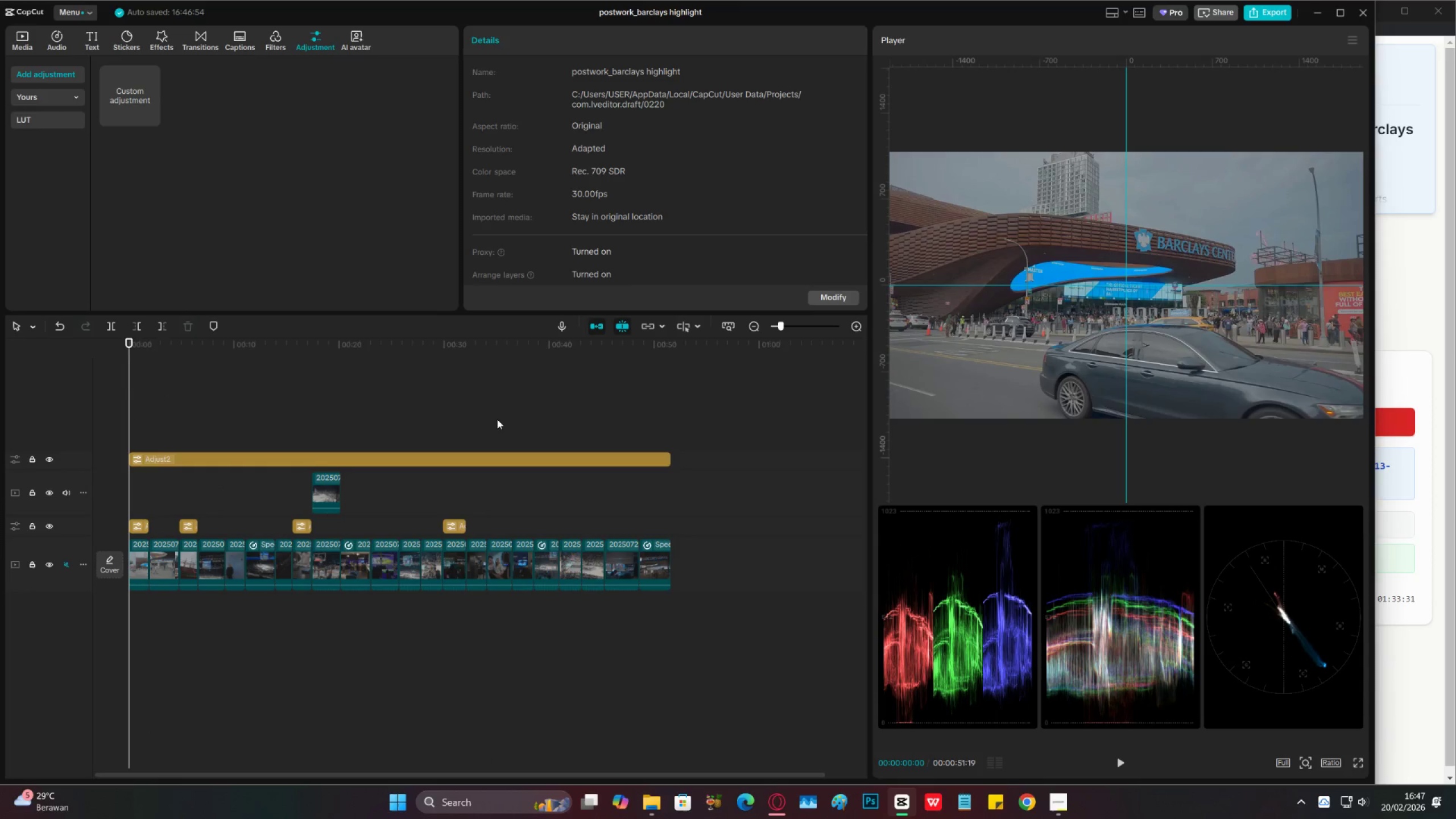 
key(Space)
 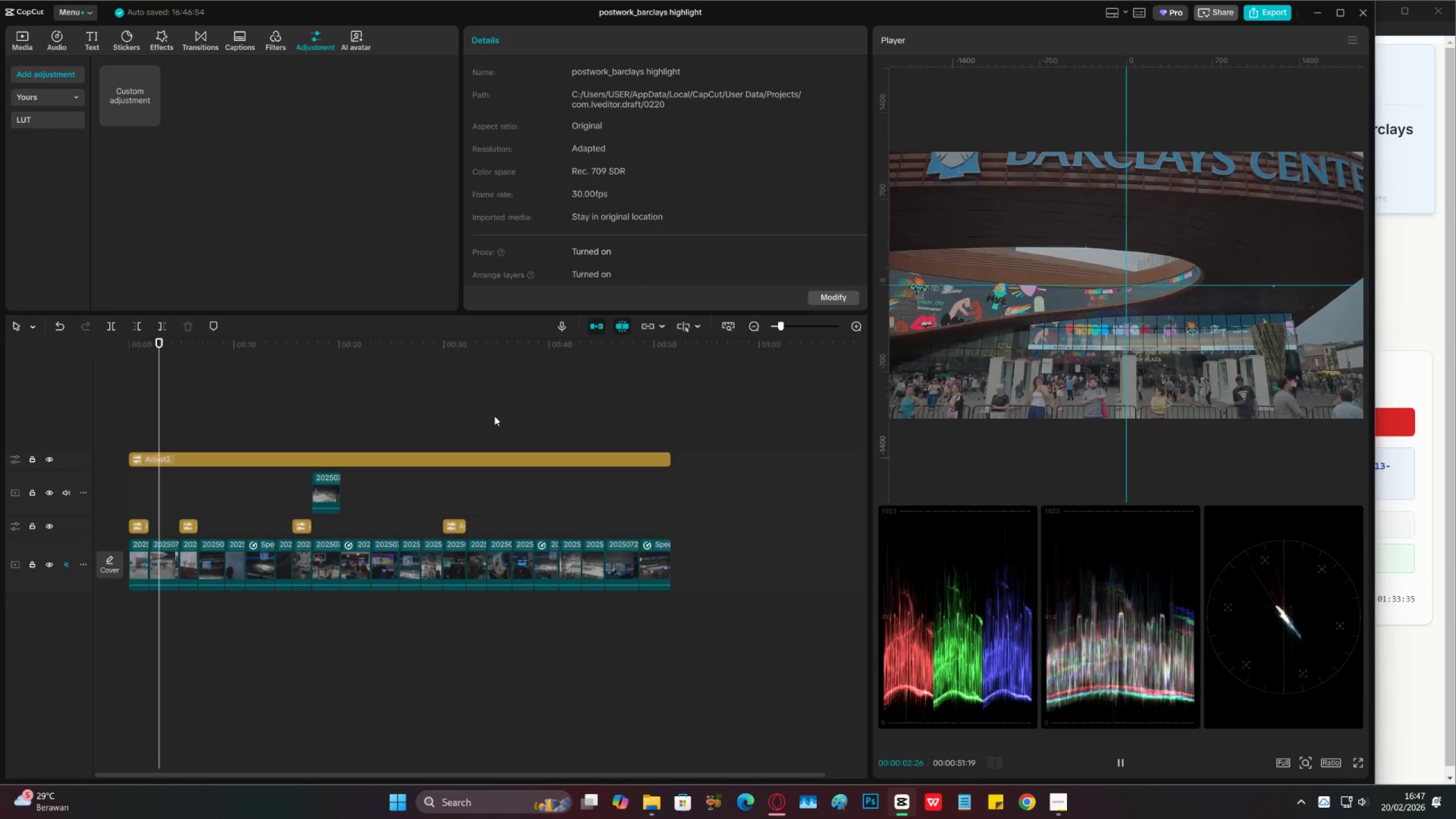 
key(Space)
 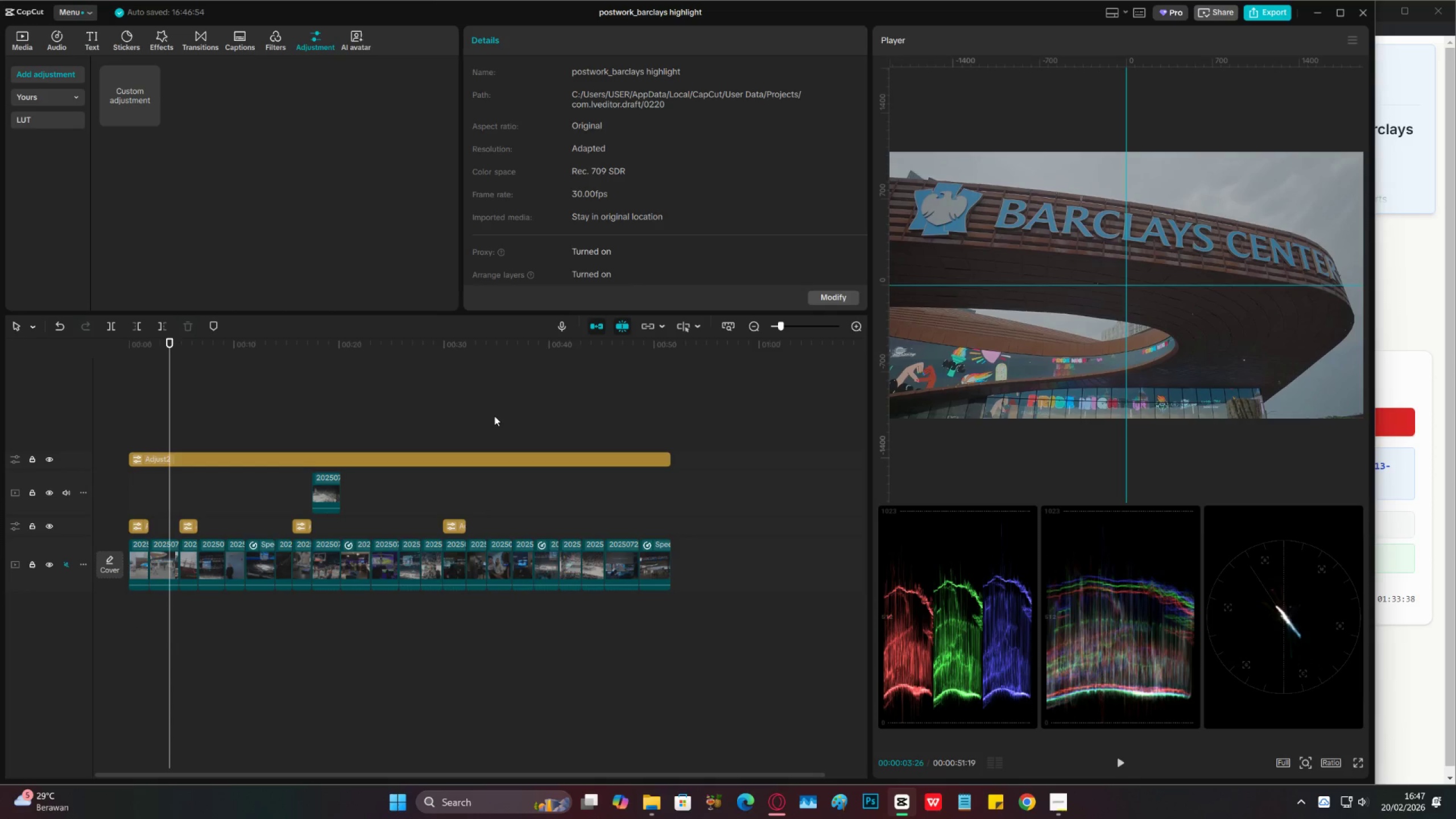 
key(Space)
 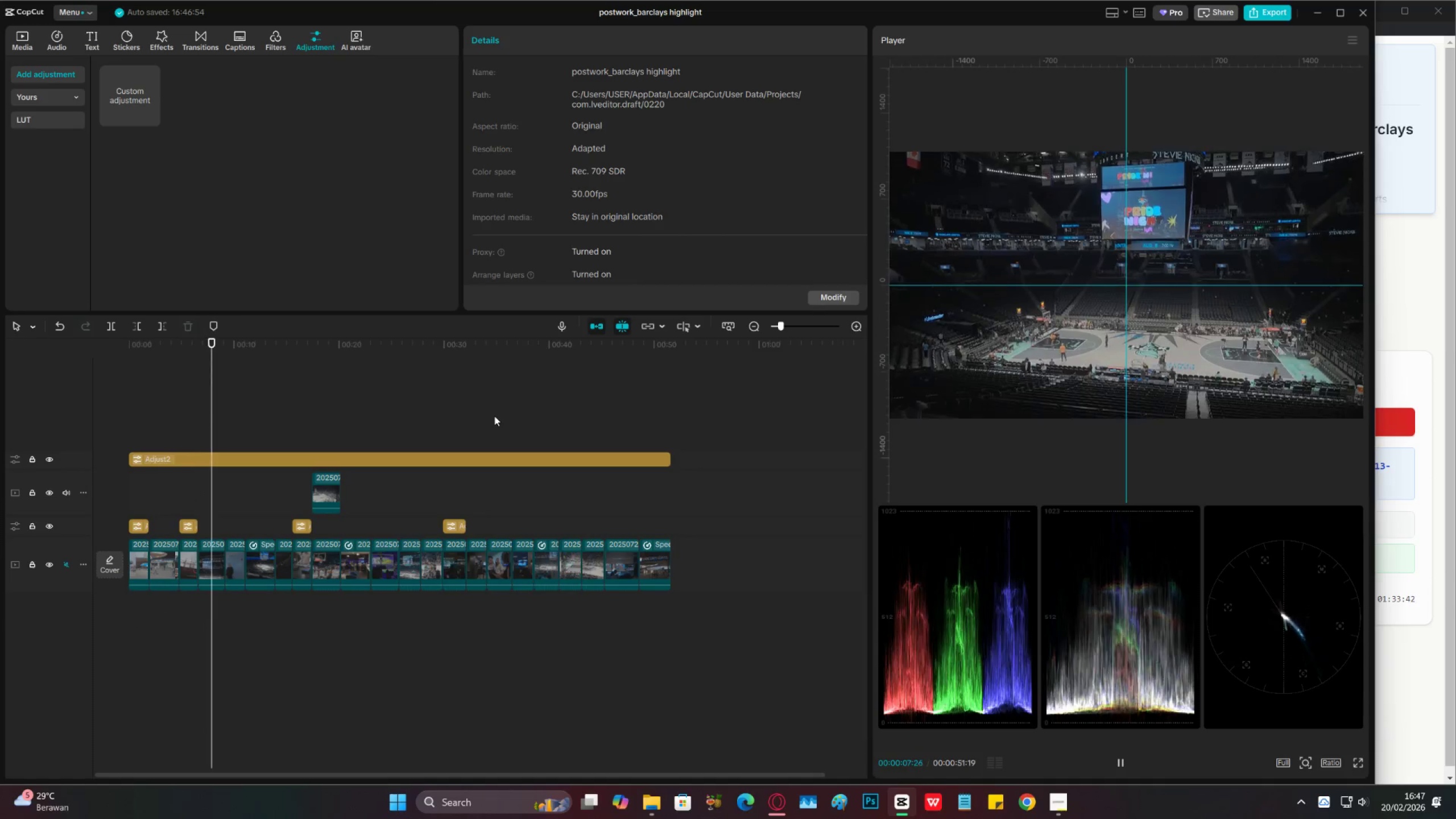 
wait(5.4)
 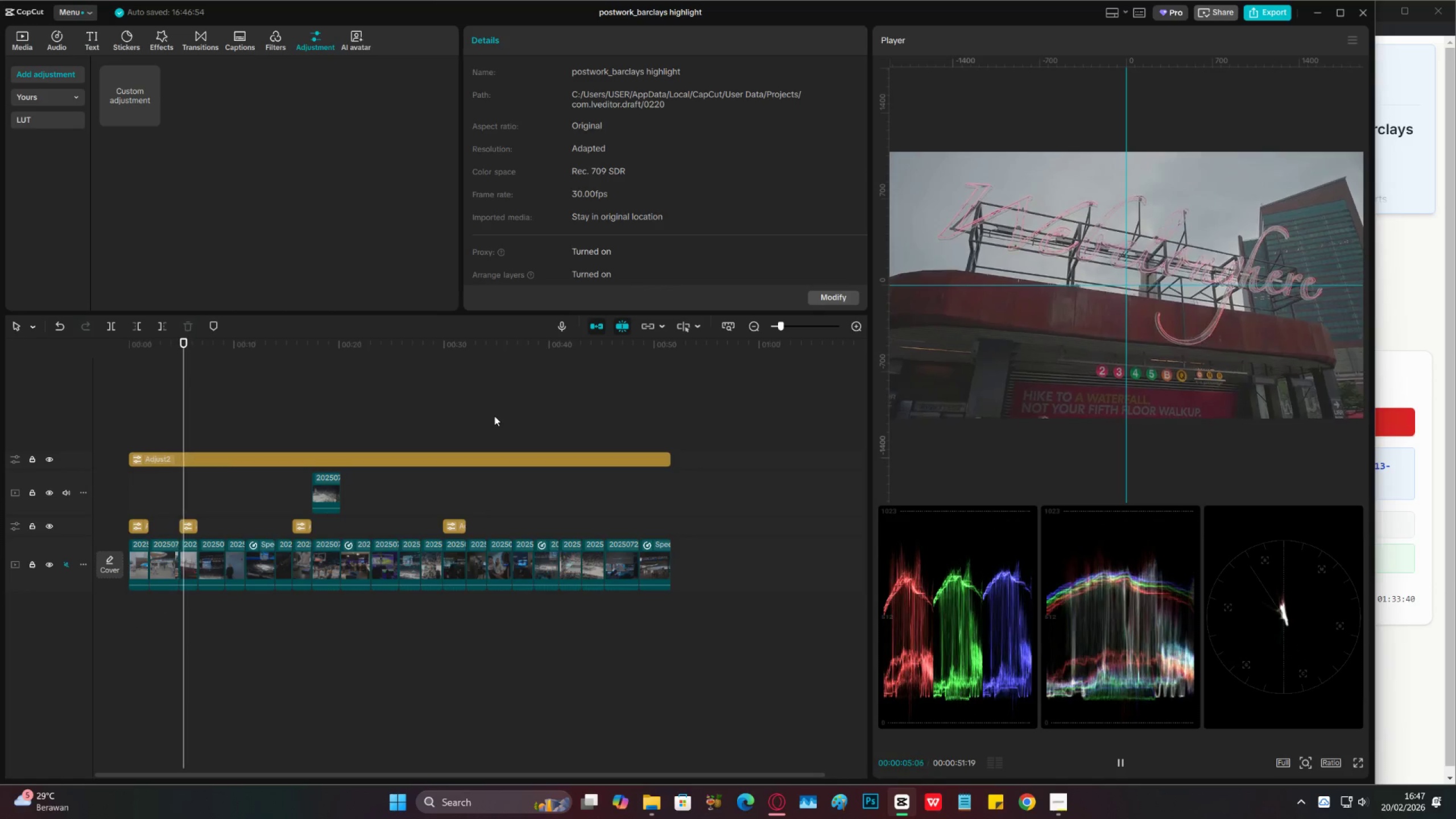 
key(Space)
 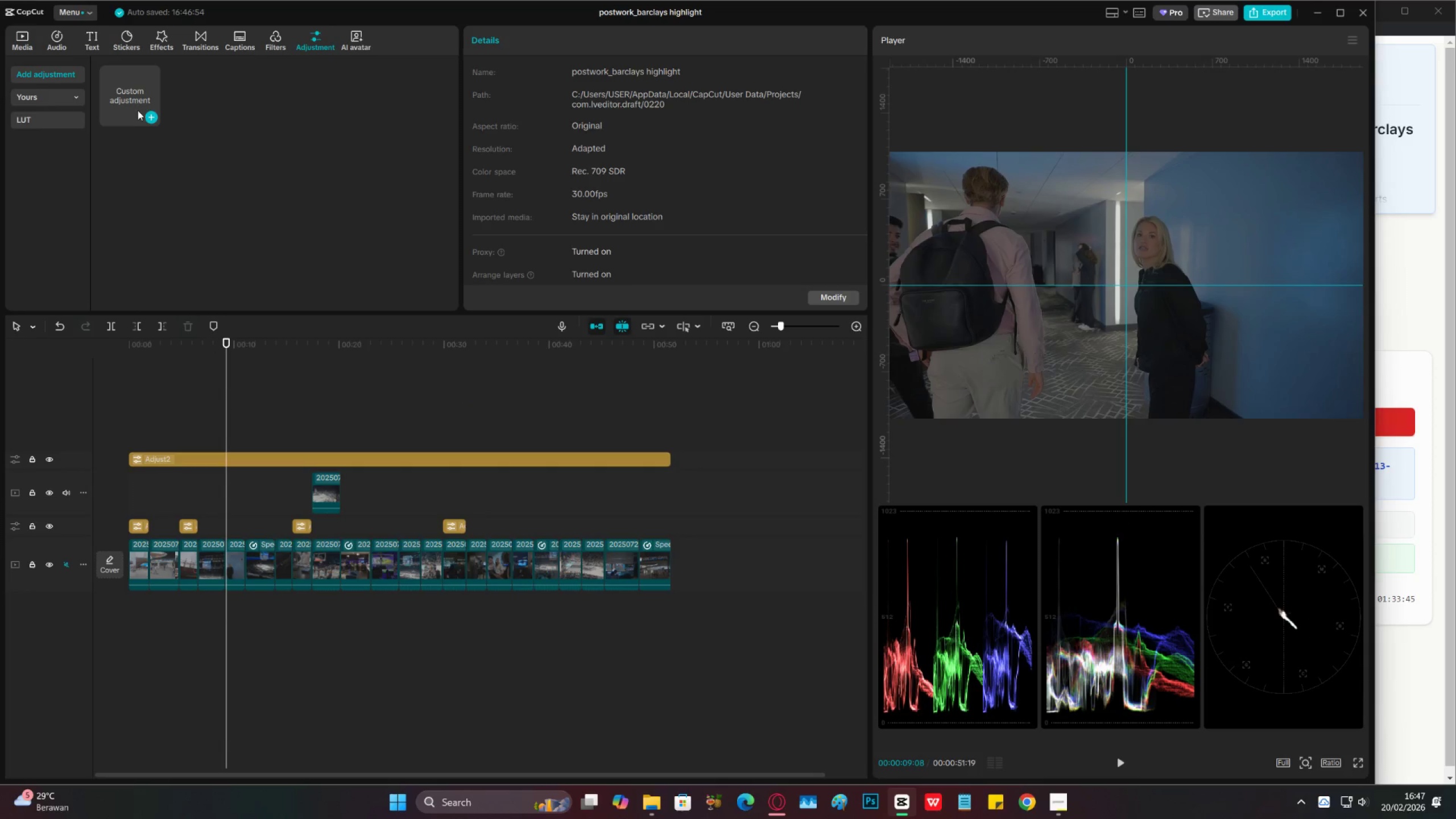 
left_click([152, 115])
 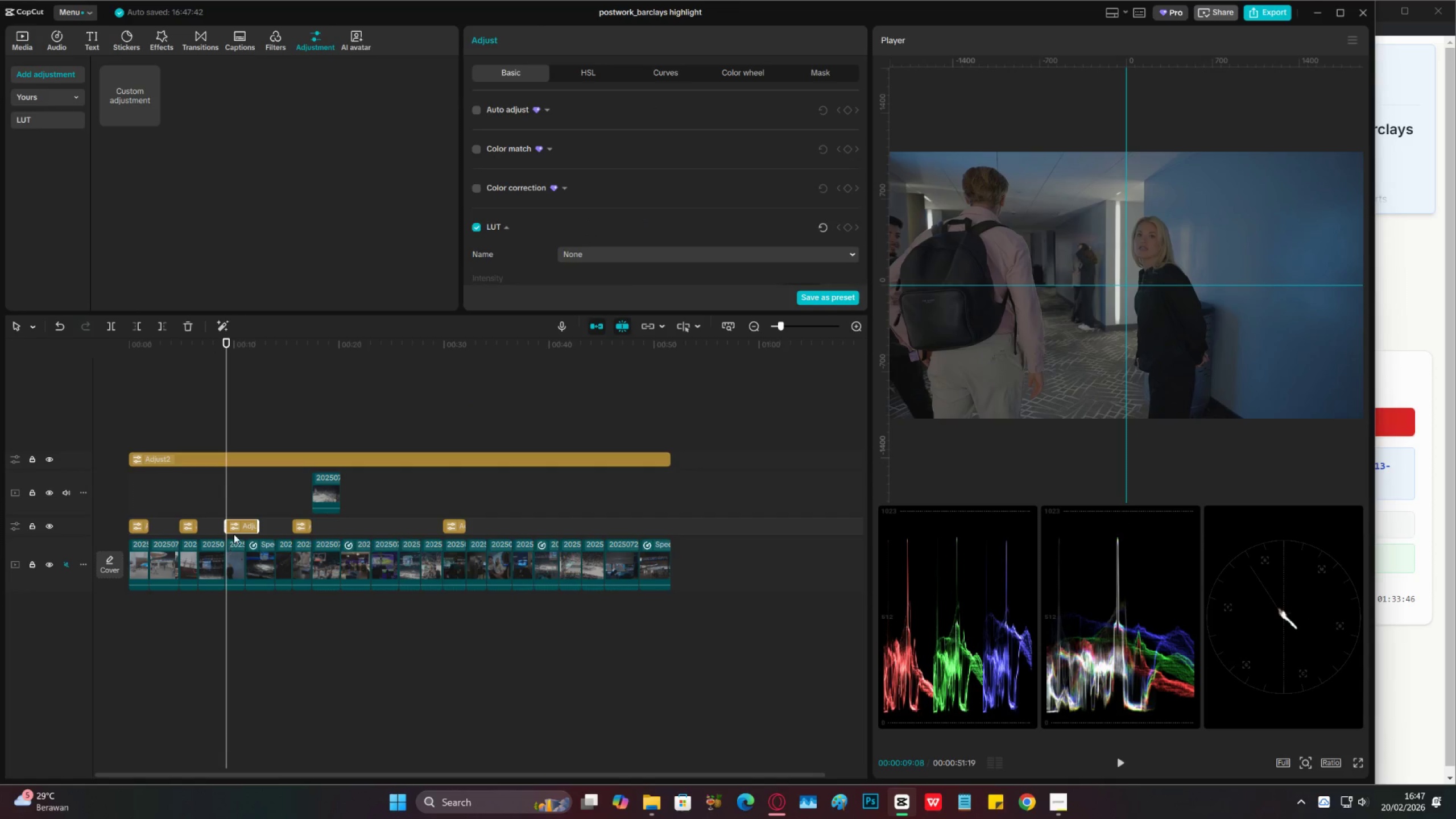 
left_click_drag(start_coordinate=[235, 531], to_coordinate=[130, 447])
 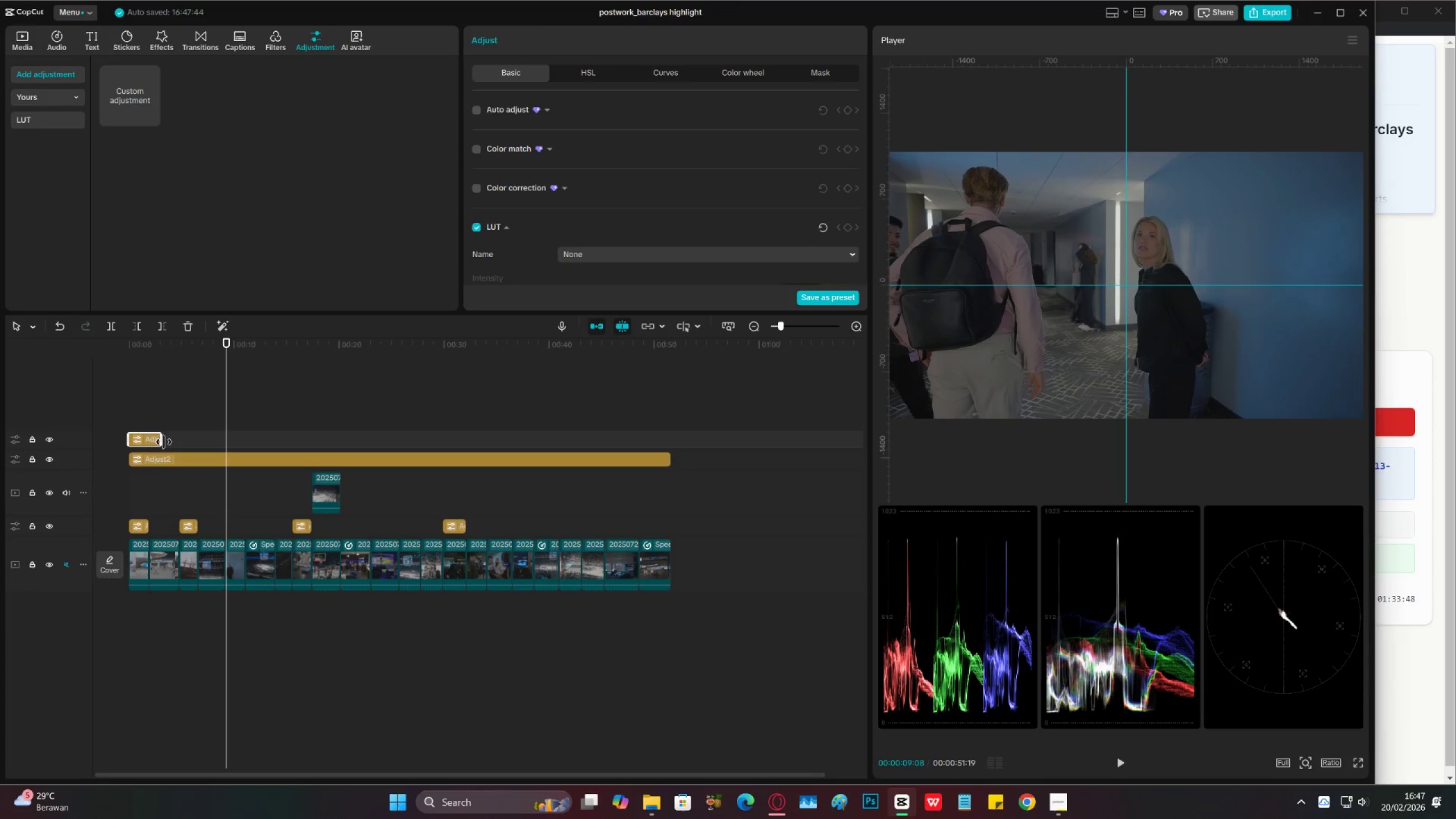 
left_click_drag(start_coordinate=[164, 442], to_coordinate=[672, 426])
 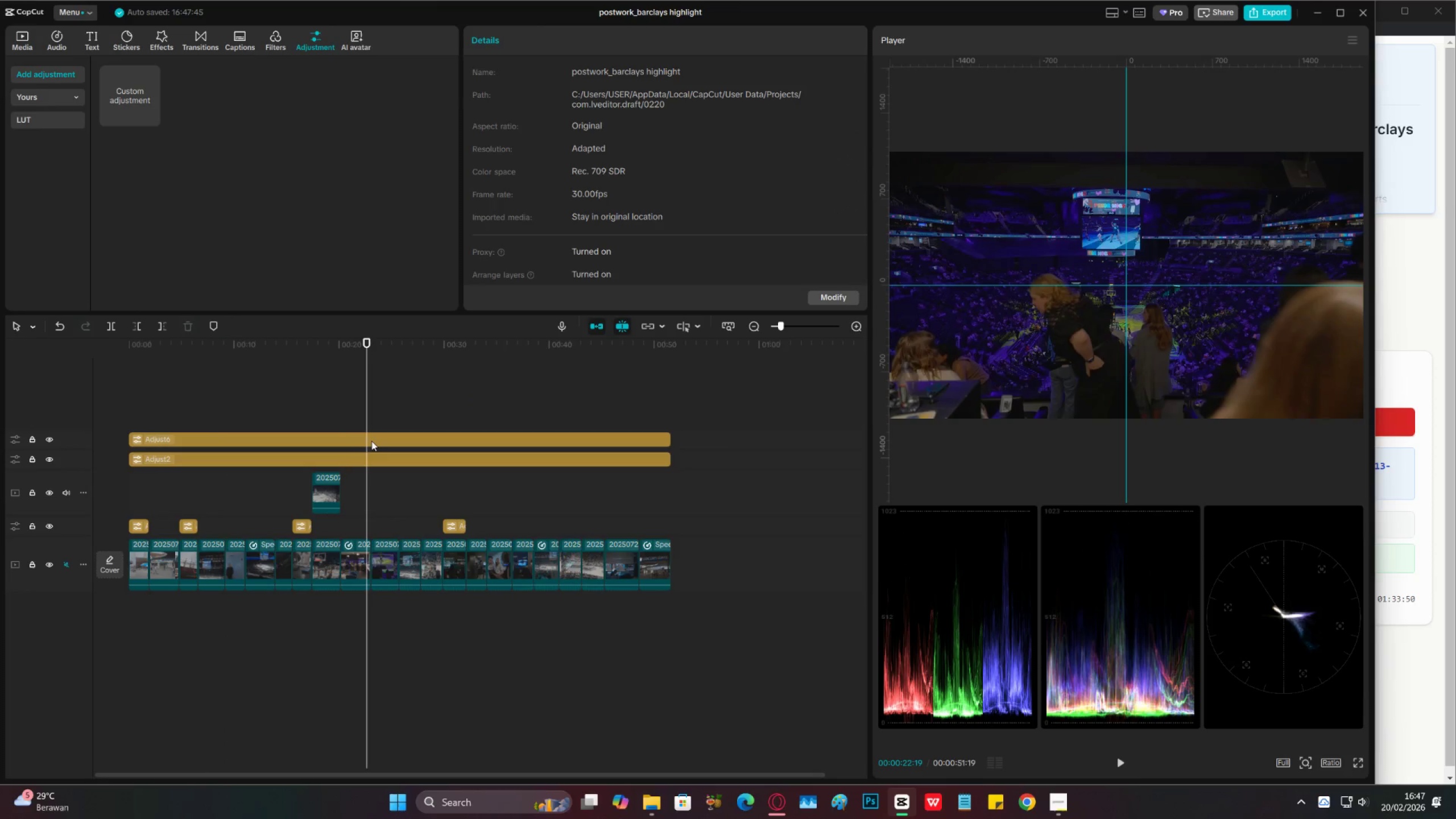 
double_click([372, 441])
 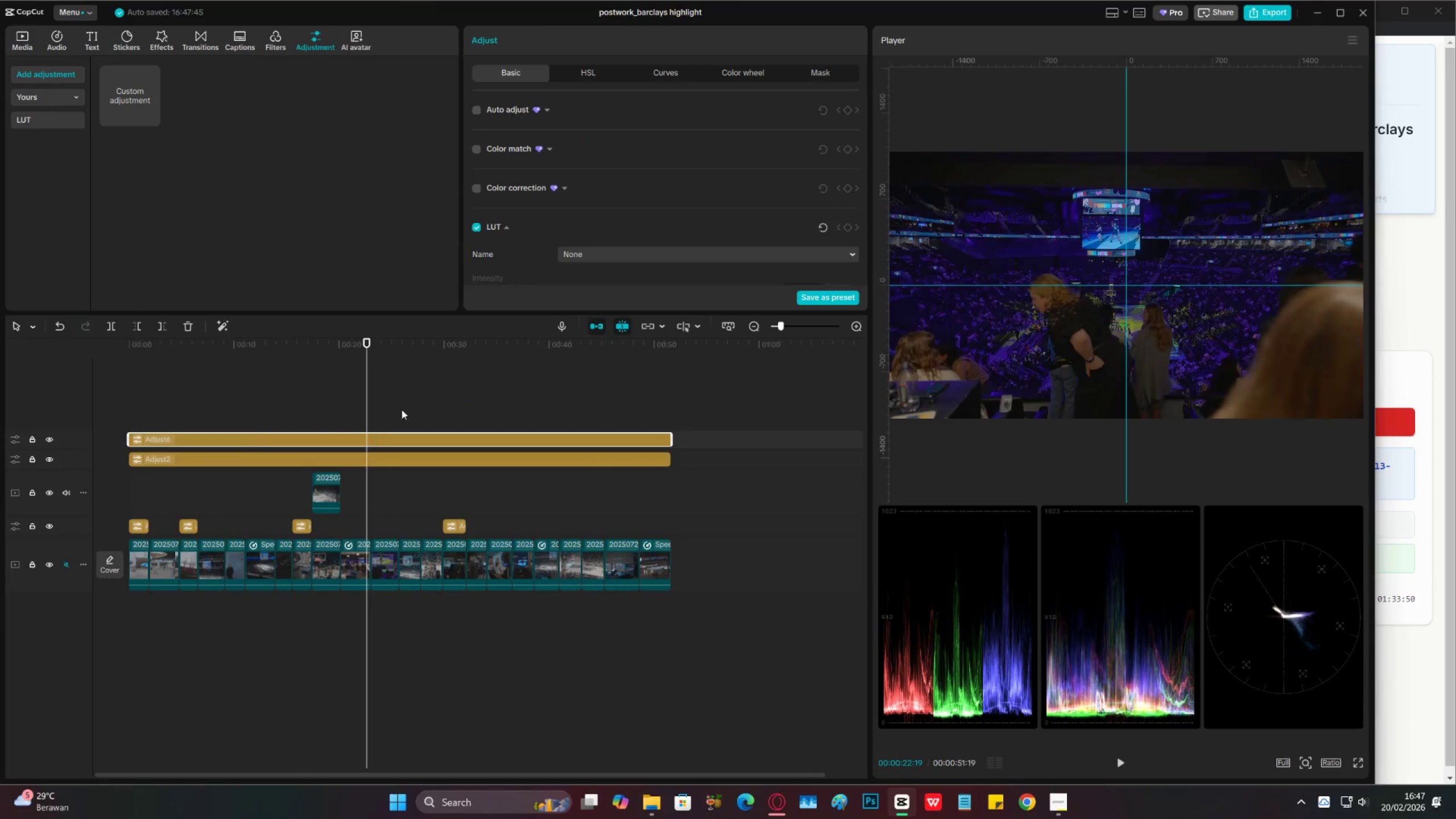 
scroll: coordinate [715, 255], scroll_direction: down, amount: 19.0
 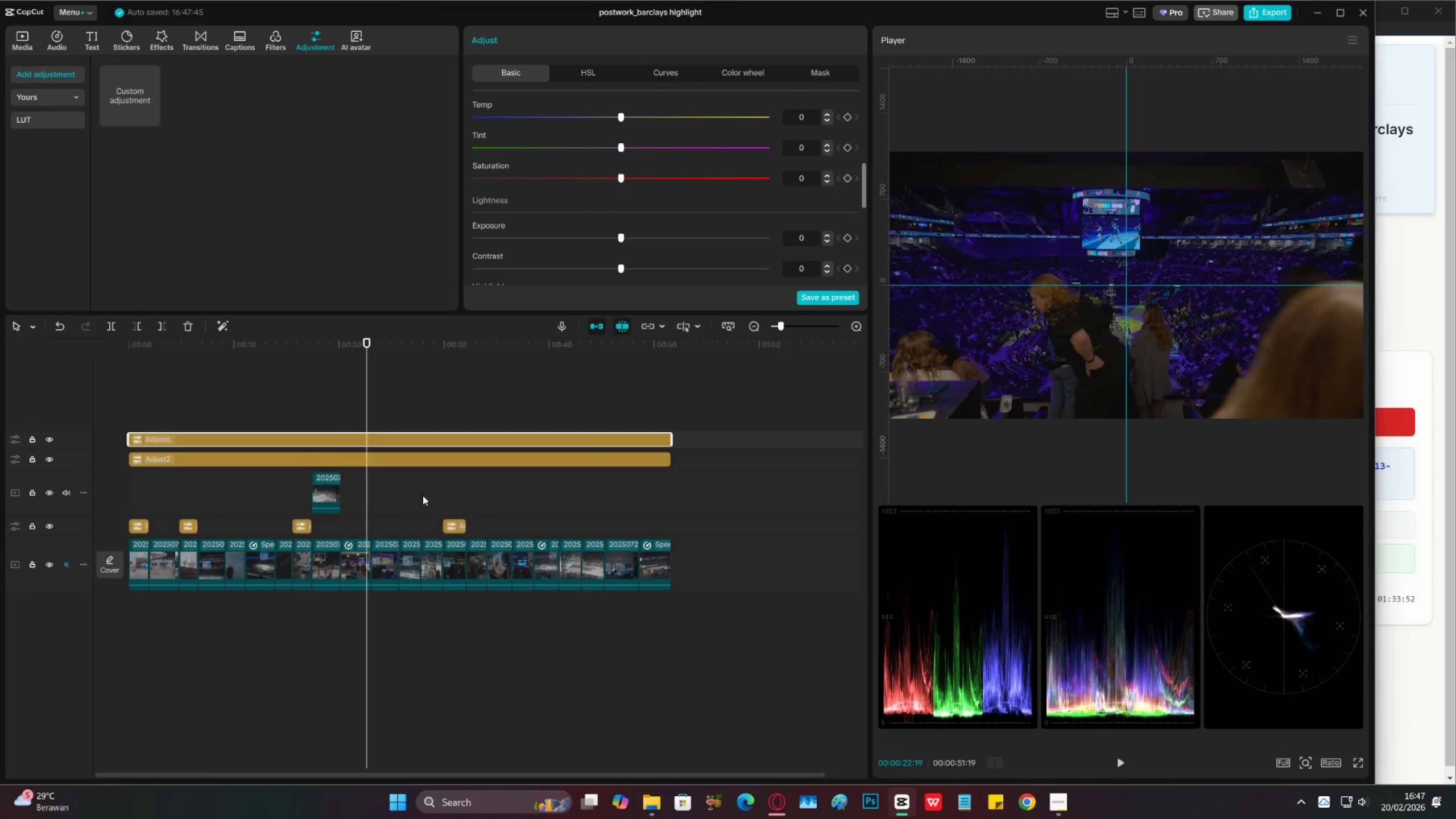 
left_click([432, 461])
 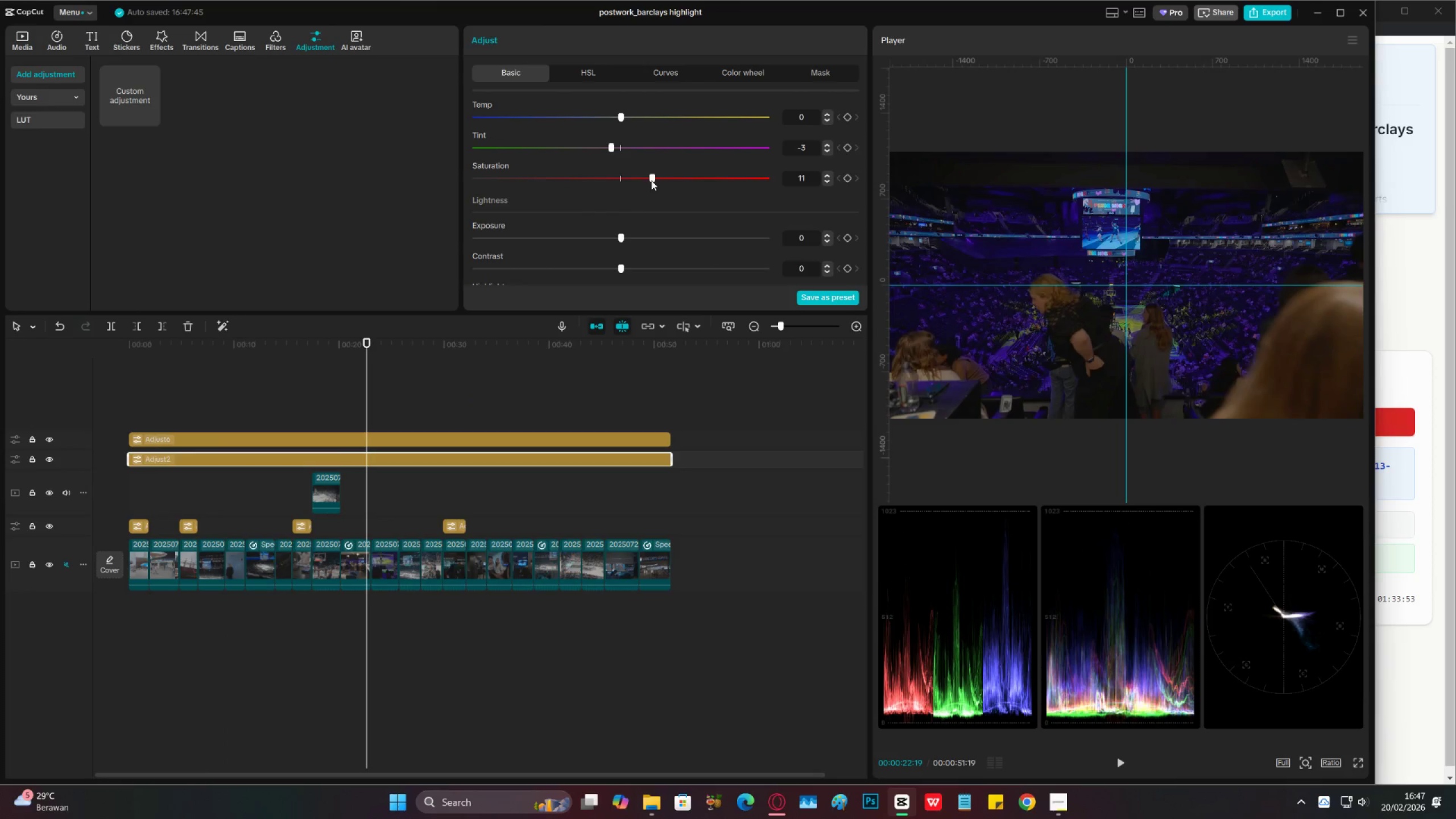 
left_click_drag(start_coordinate=[644, 177], to_coordinate=[639, 178])
 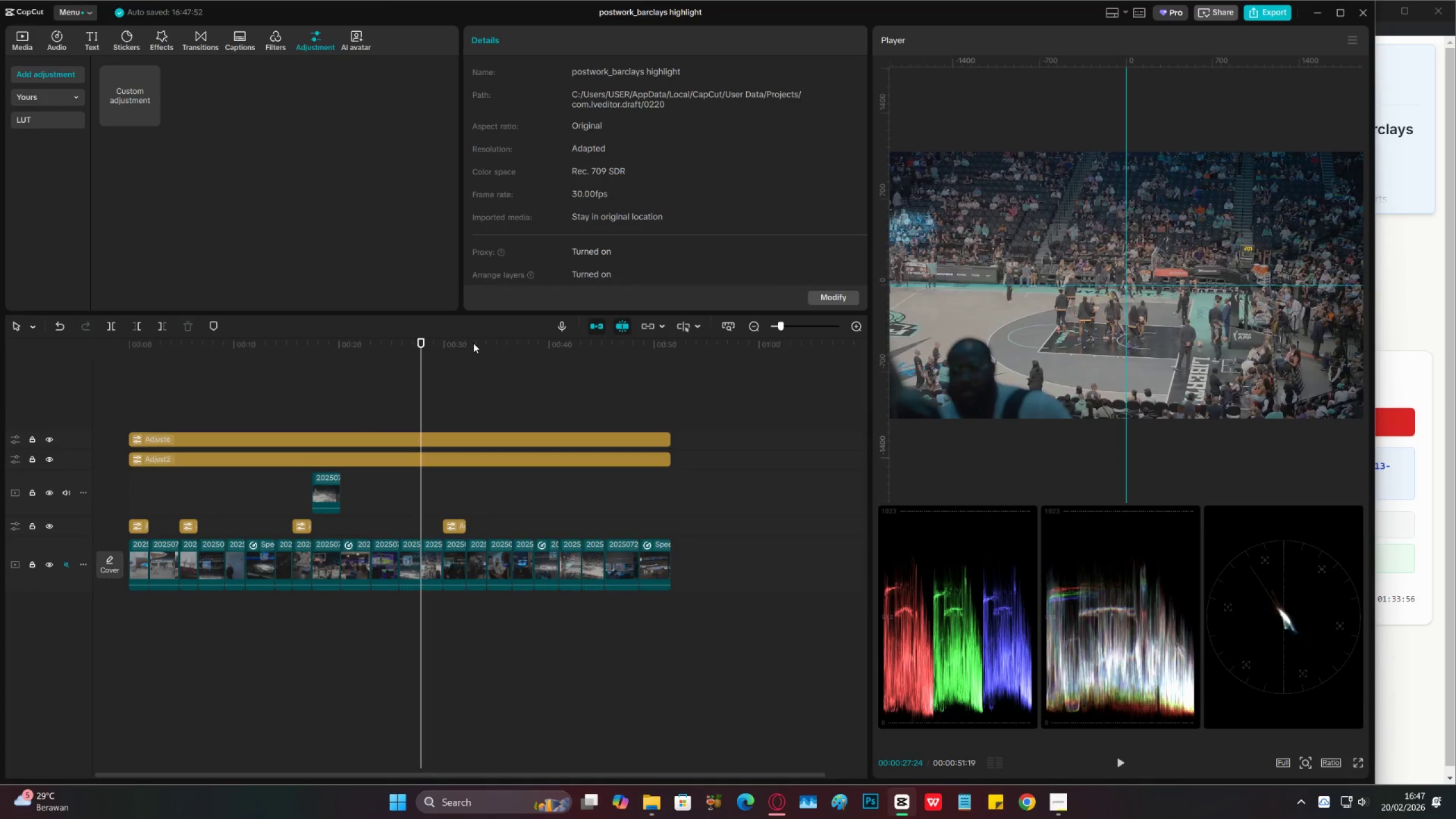 
triple_click([519, 336])
 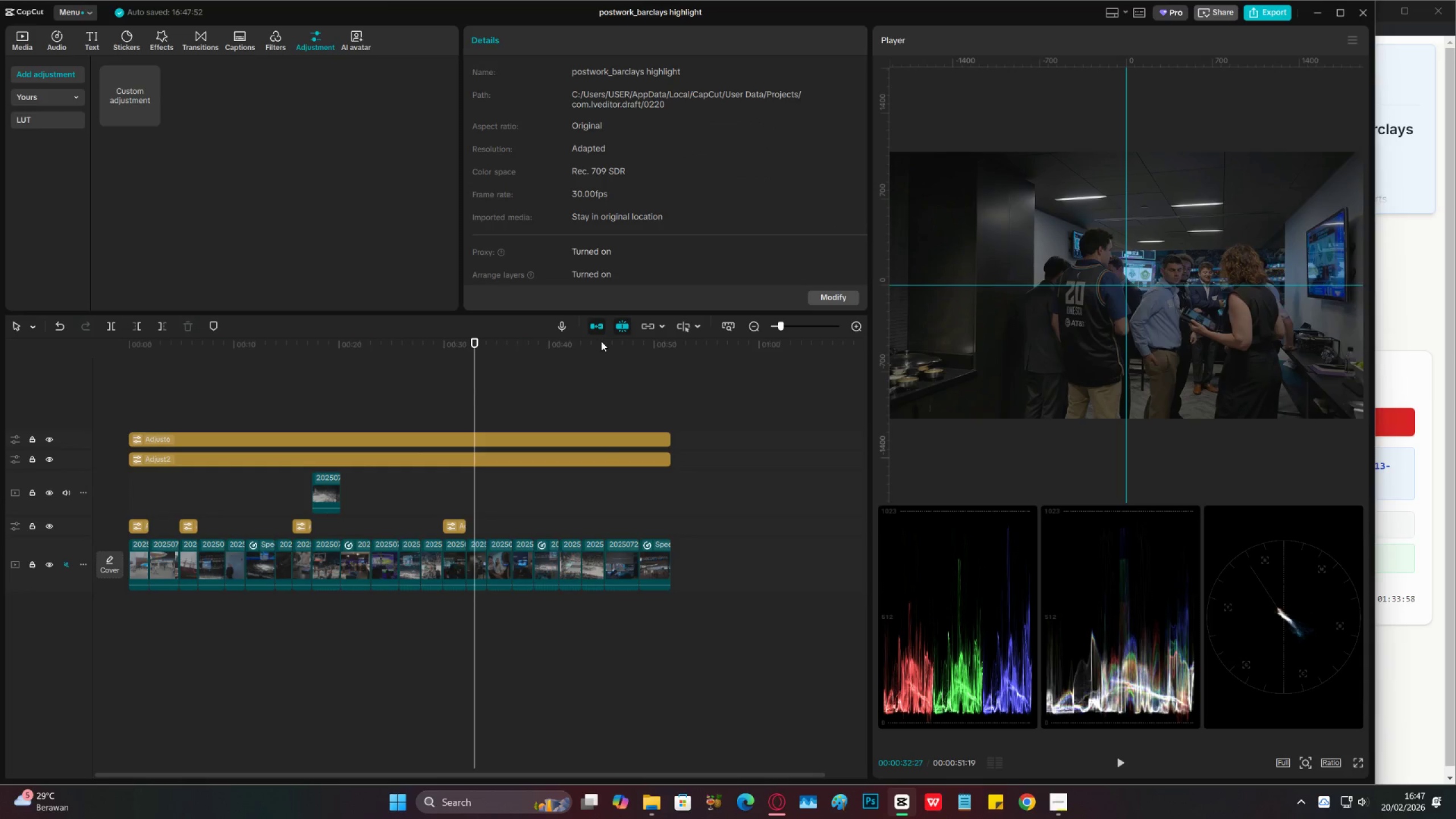 
left_click_drag(start_coordinate=[637, 347], to_coordinate=[597, 362])
 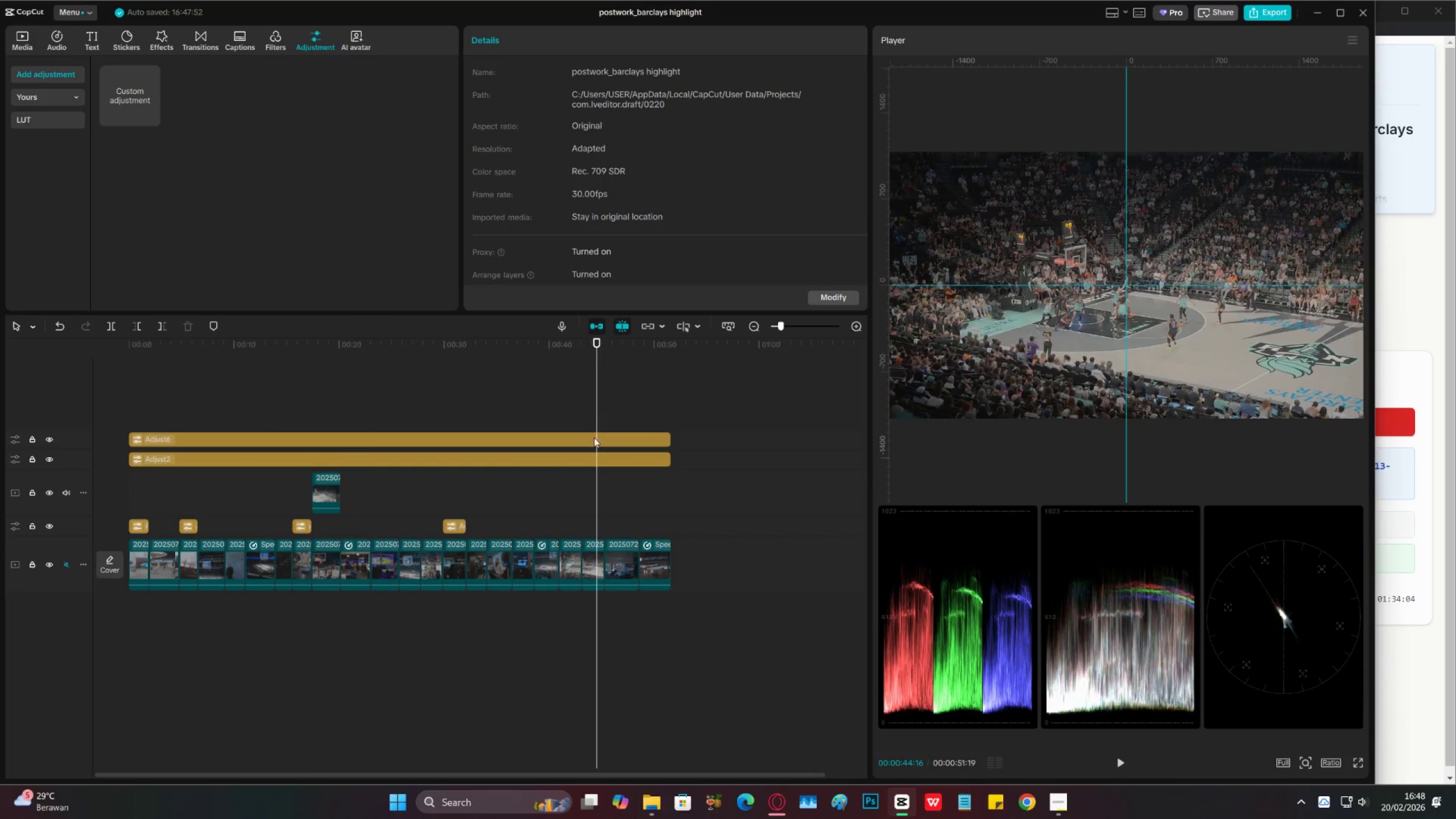 
left_click([594, 444])
 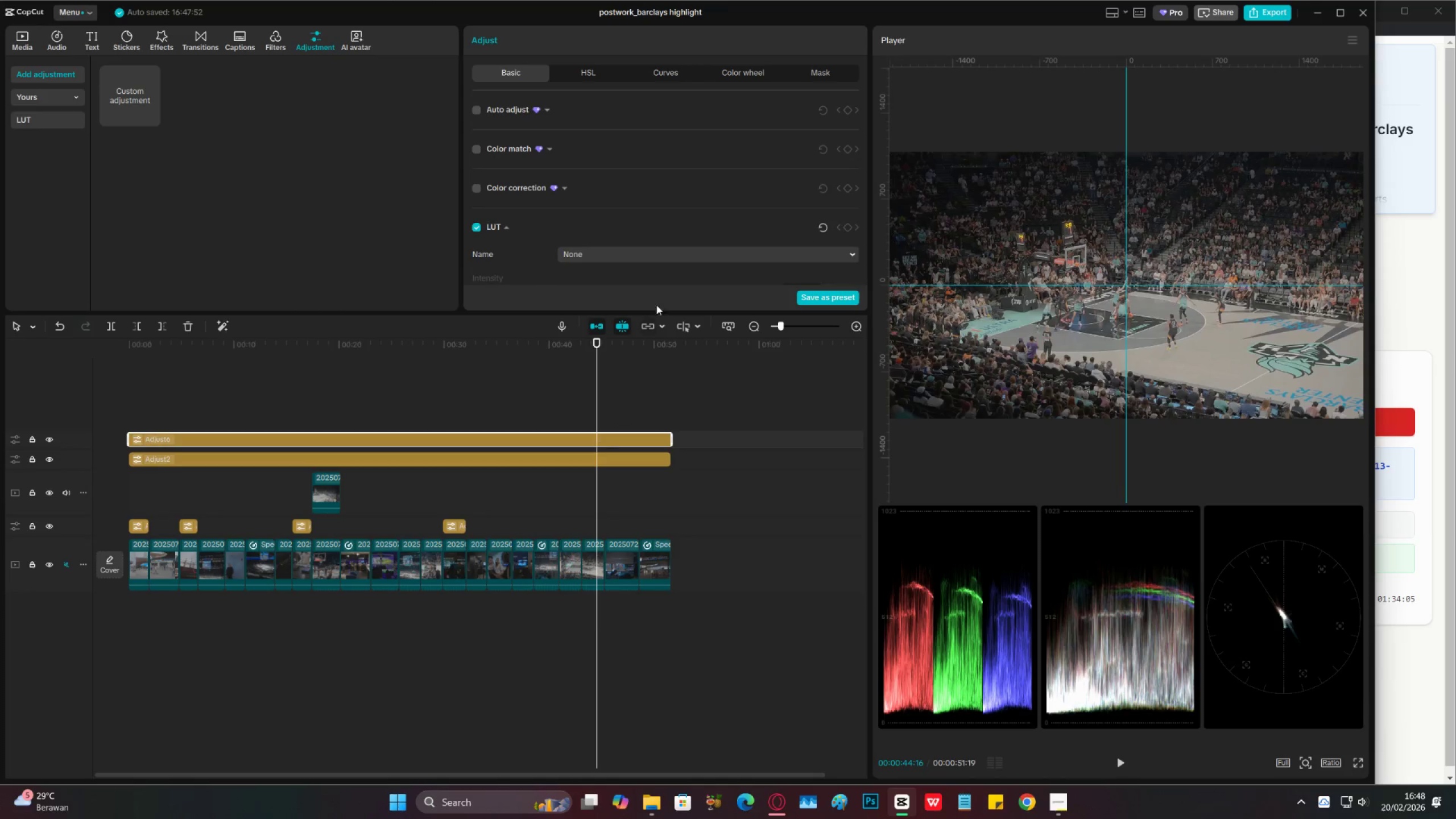 
scroll: coordinate [630, 230], scroll_direction: down, amount: 8.0
 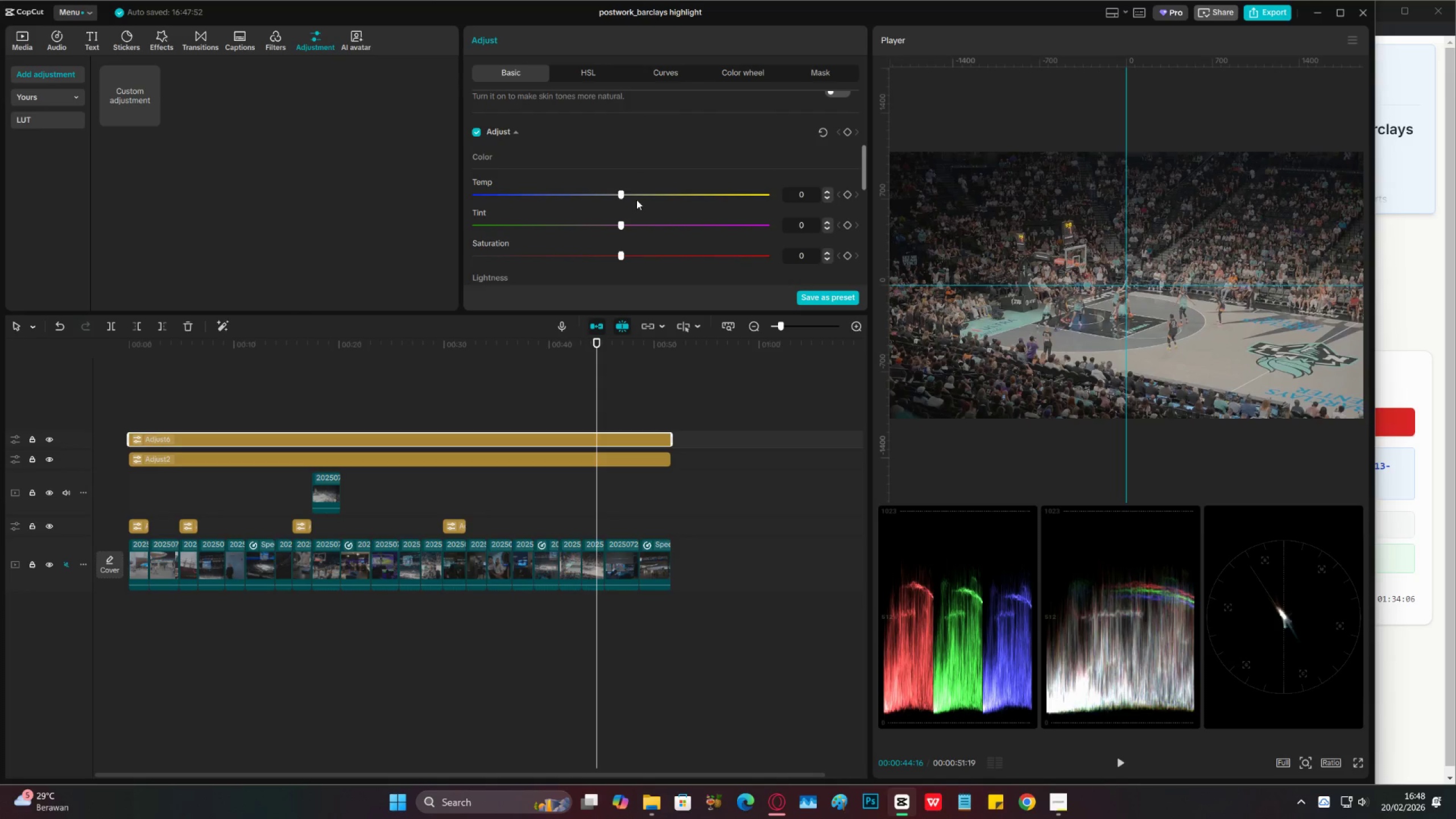 
left_click_drag(start_coordinate=[629, 197], to_coordinate=[626, 198])
 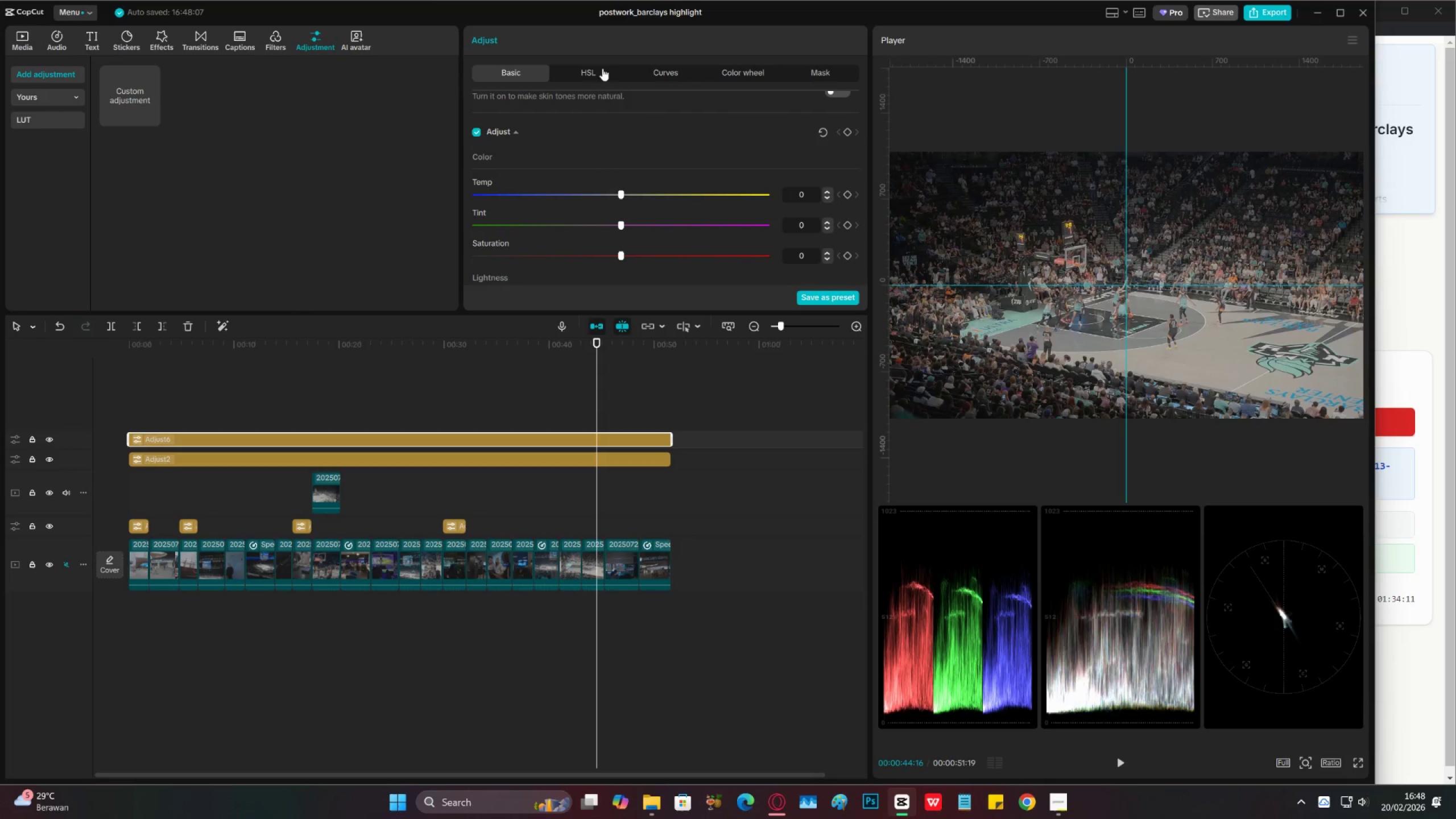 
left_click([591, 68])
 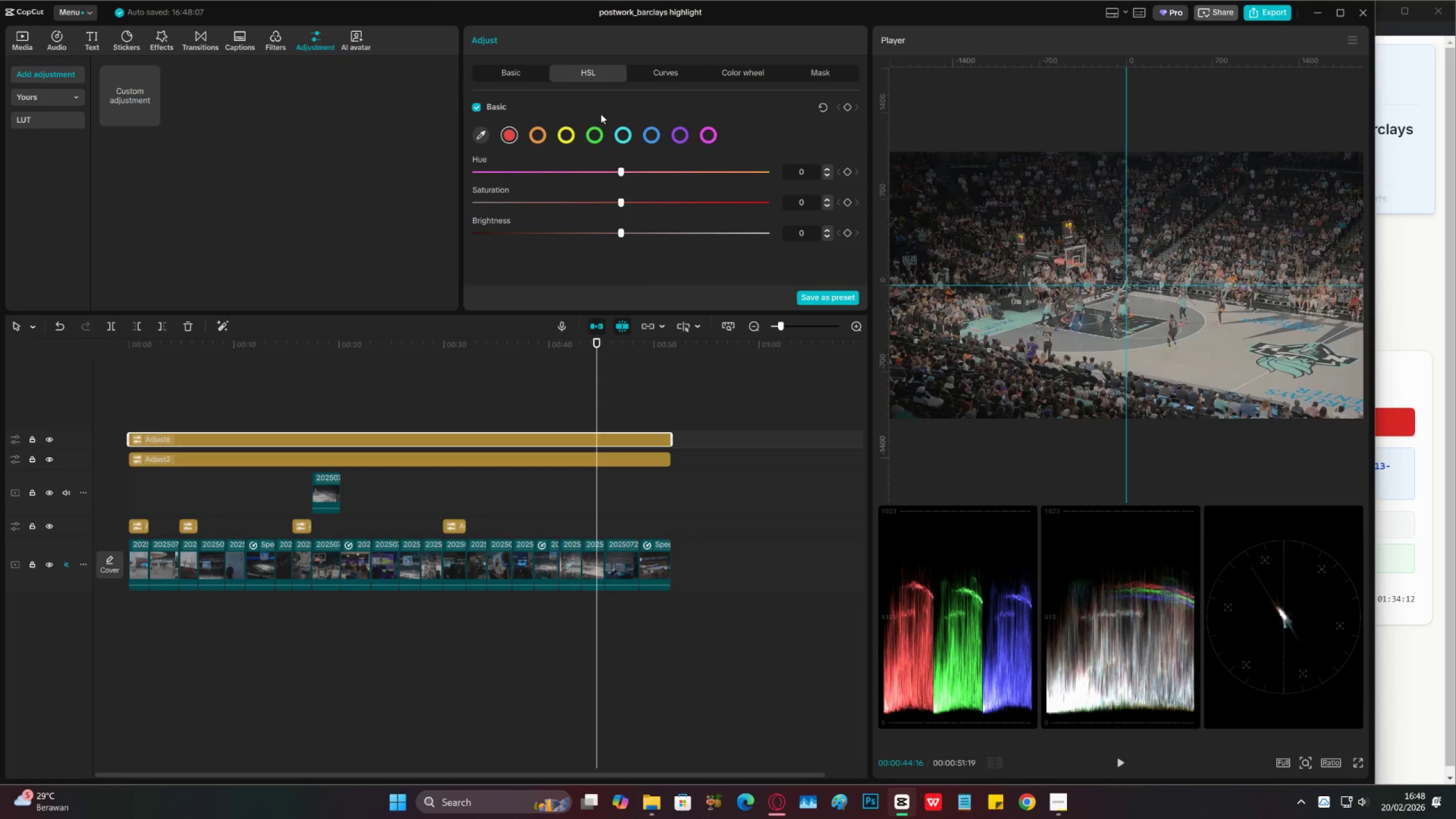 
left_click([661, 70])
 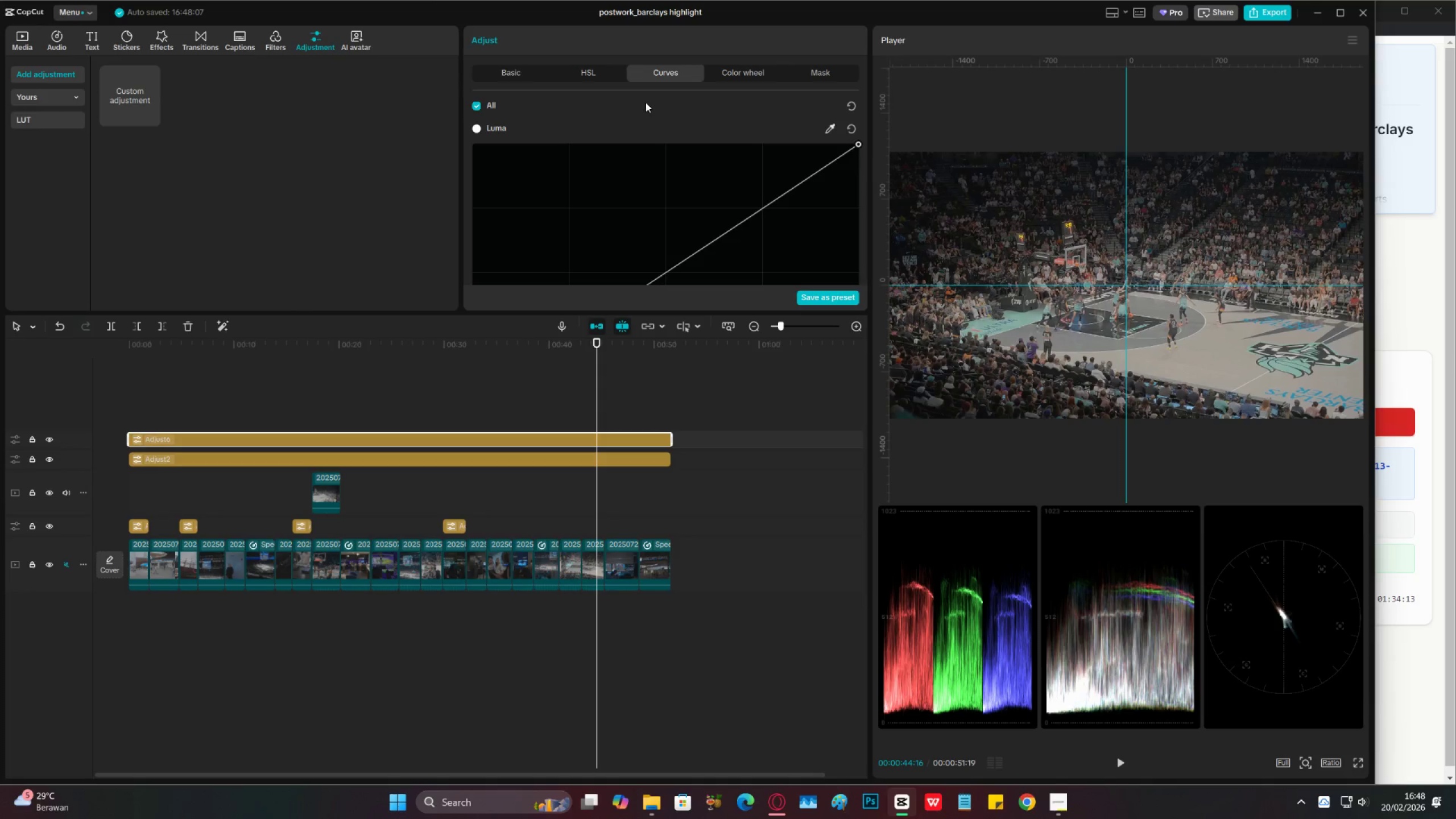 
left_click([727, 70])
 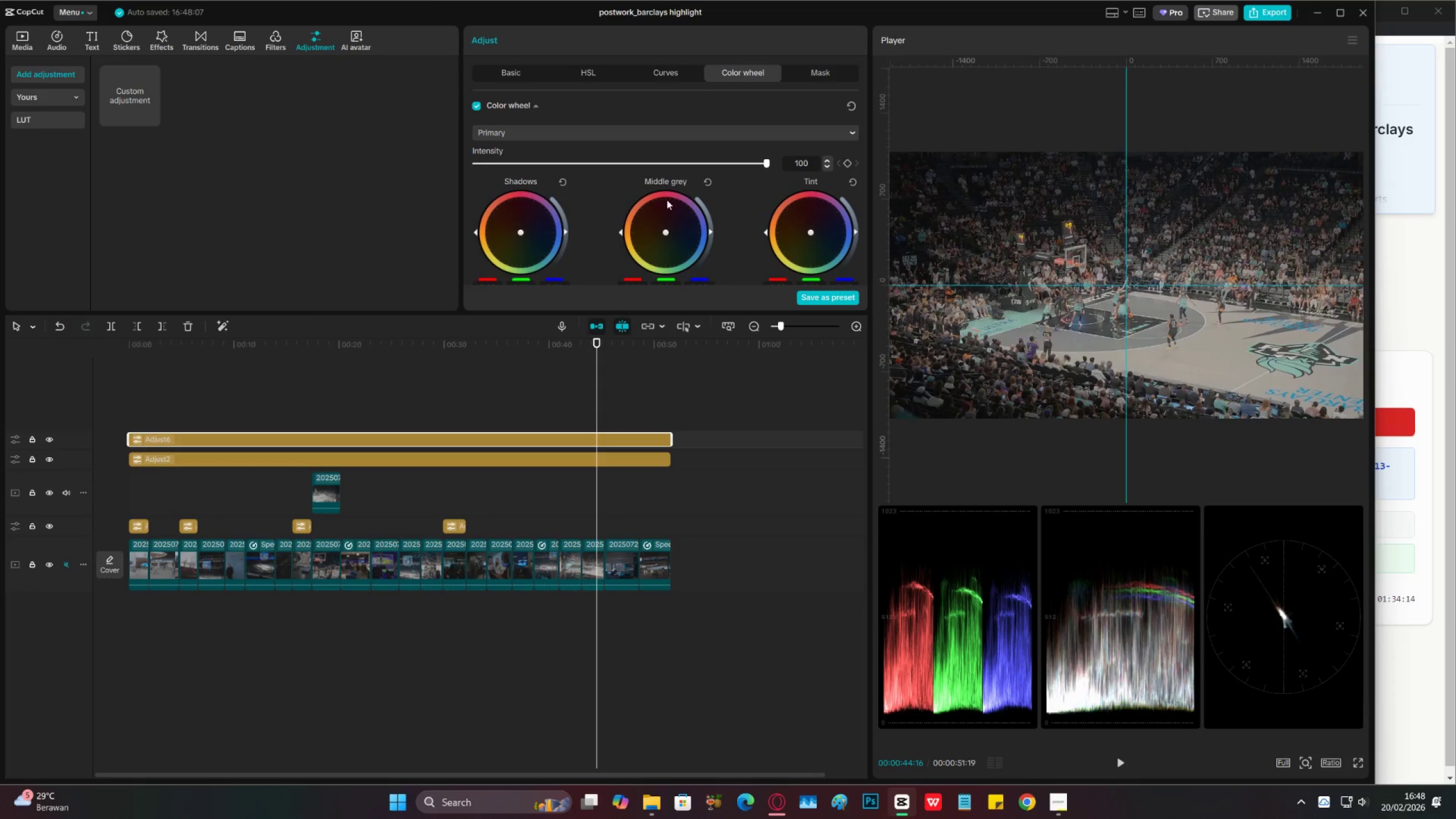 
scroll: coordinate [651, 220], scroll_direction: down, amount: 3.0
 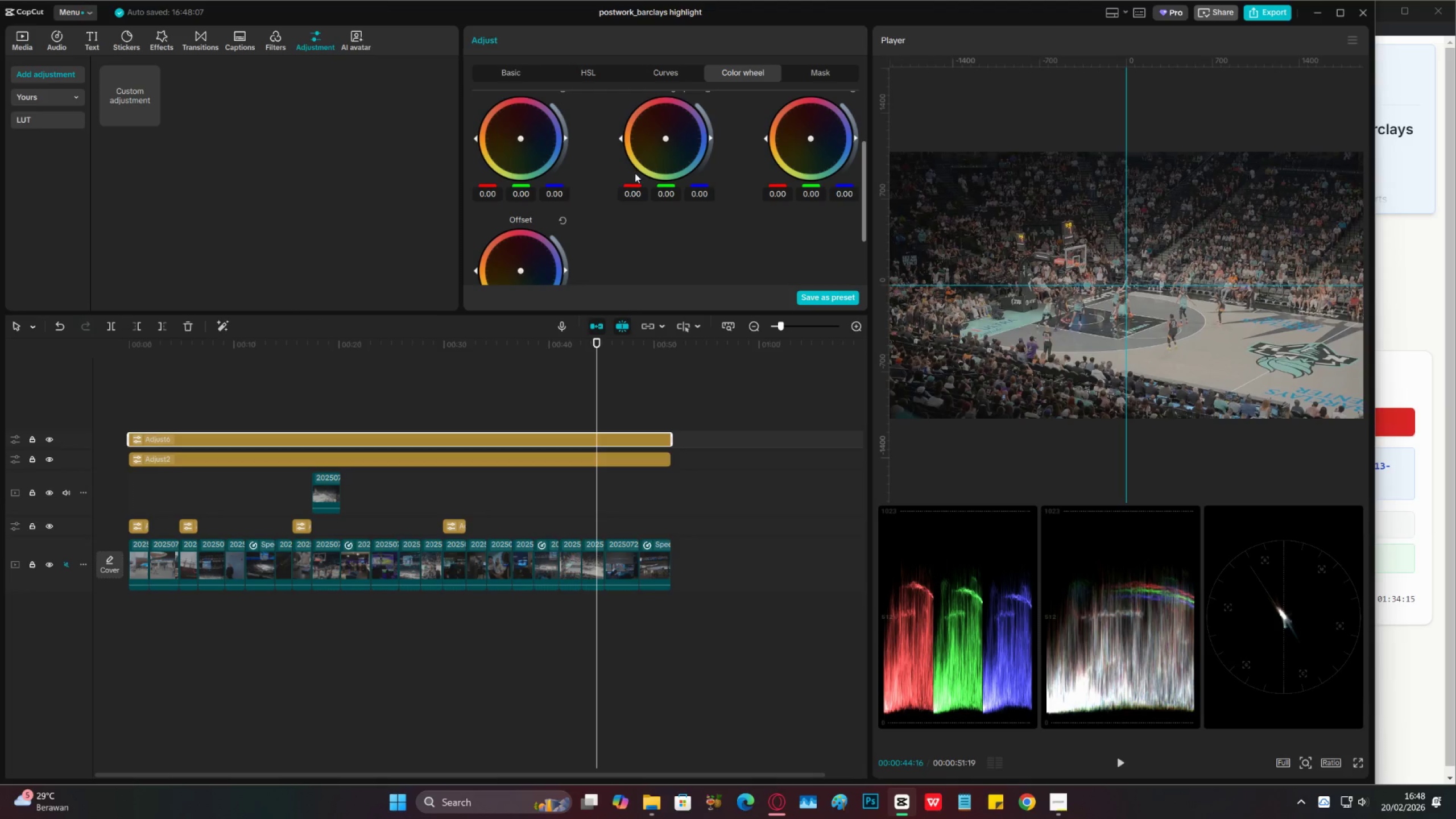 
scroll: coordinate [623, 177], scroll_direction: up, amount: 2.0
 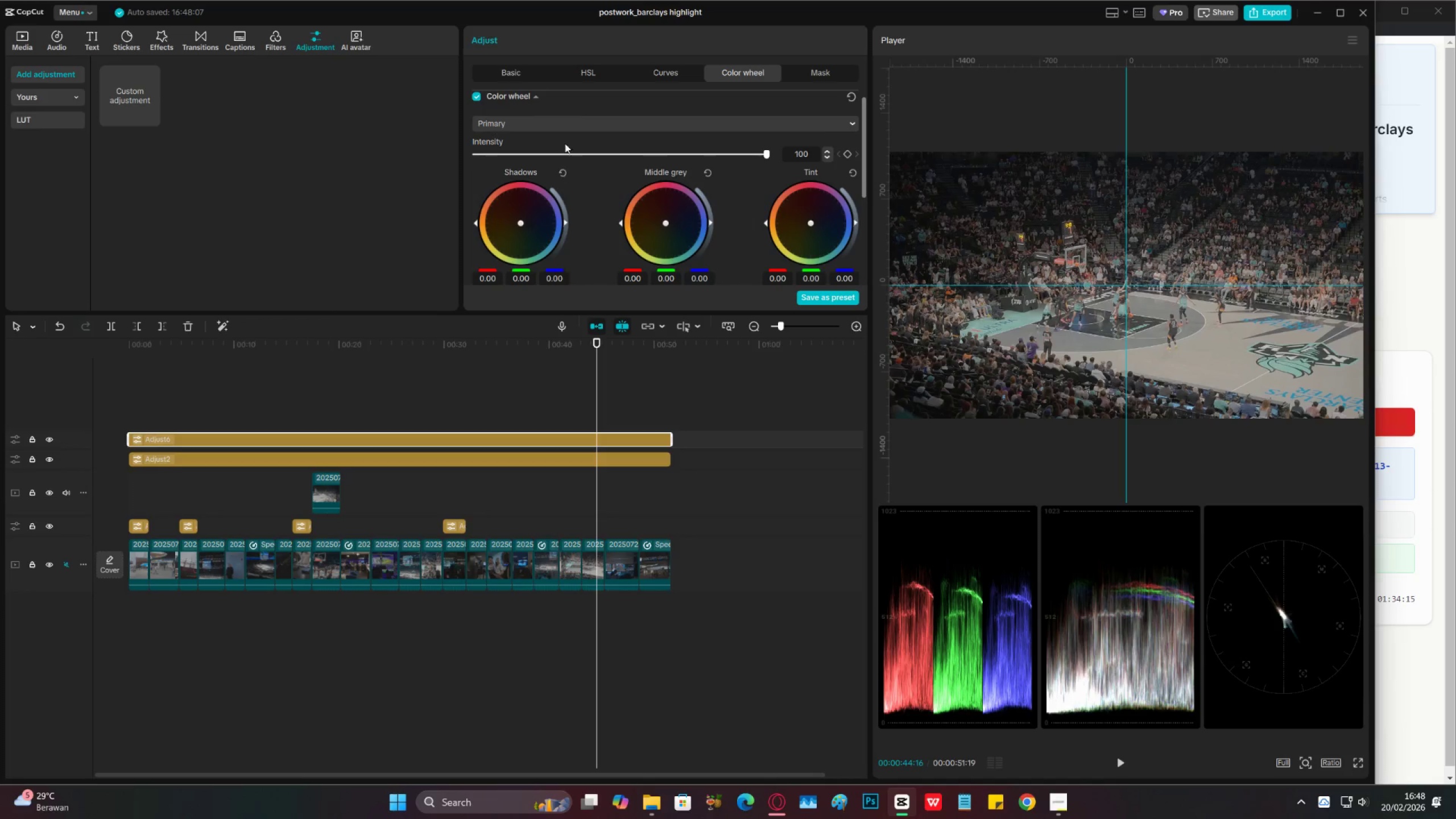 
left_click([555, 124])
 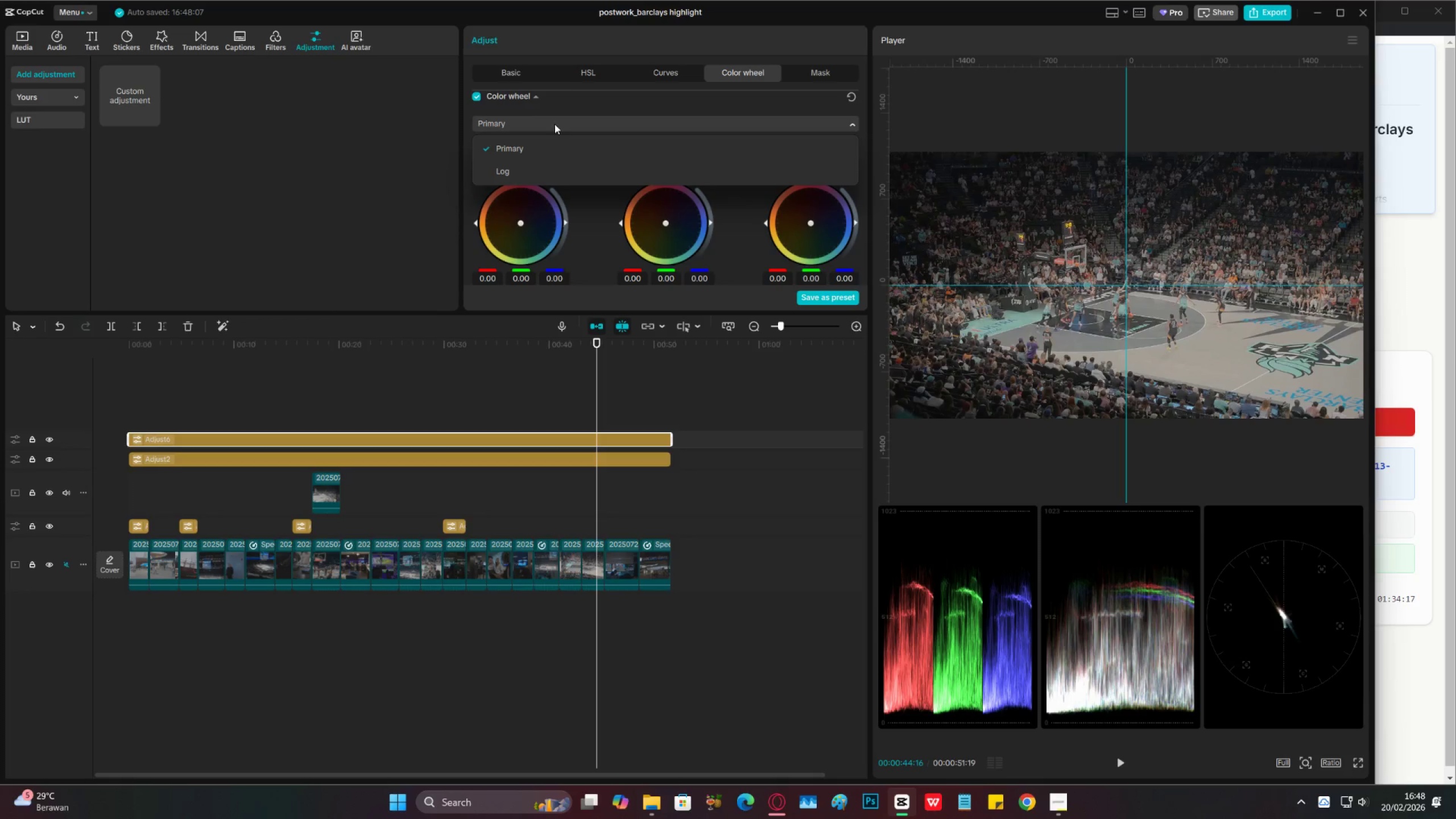 
left_click([538, 177])
 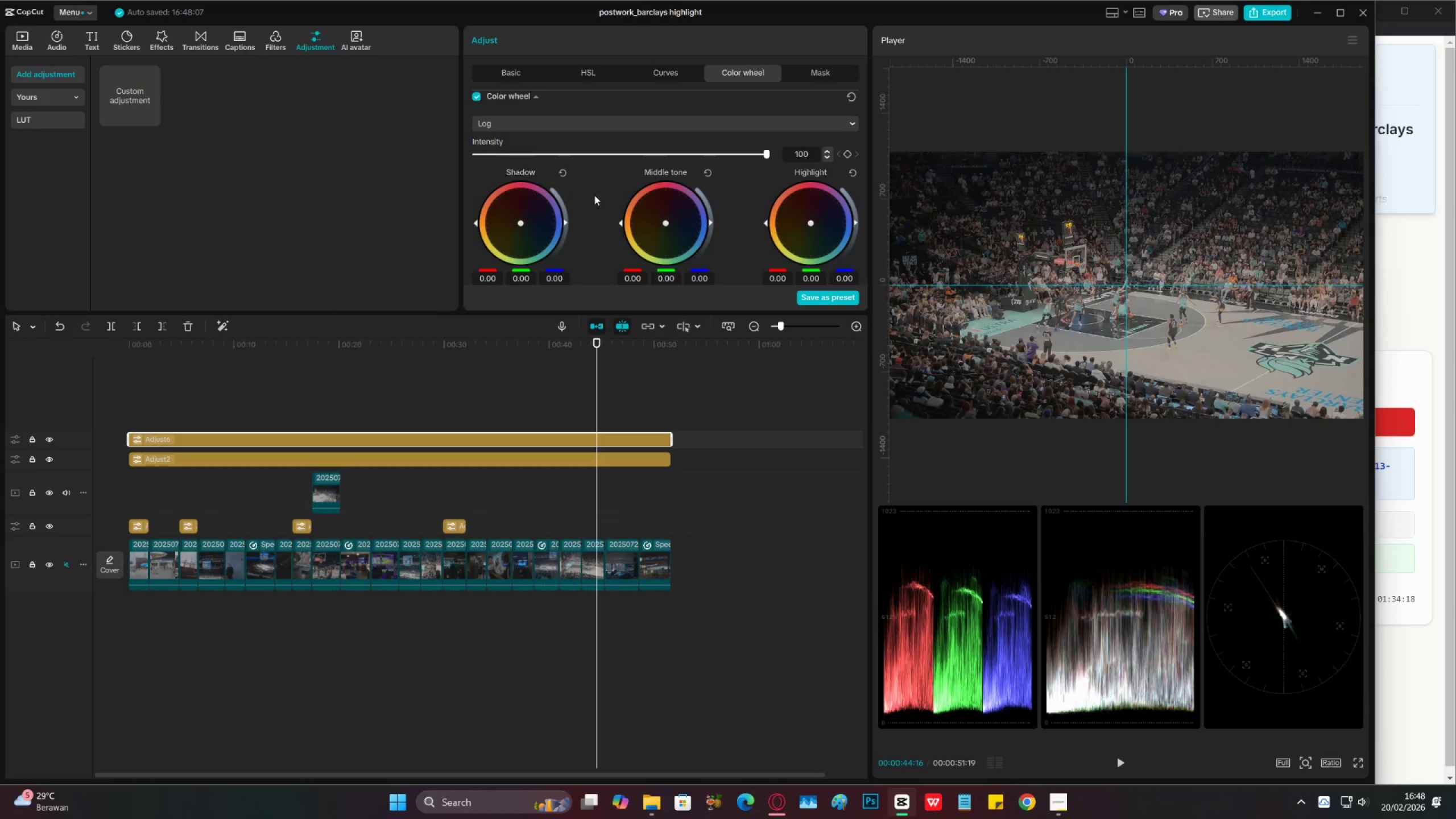 
scroll: coordinate [597, 196], scroll_direction: down, amount: 2.0
 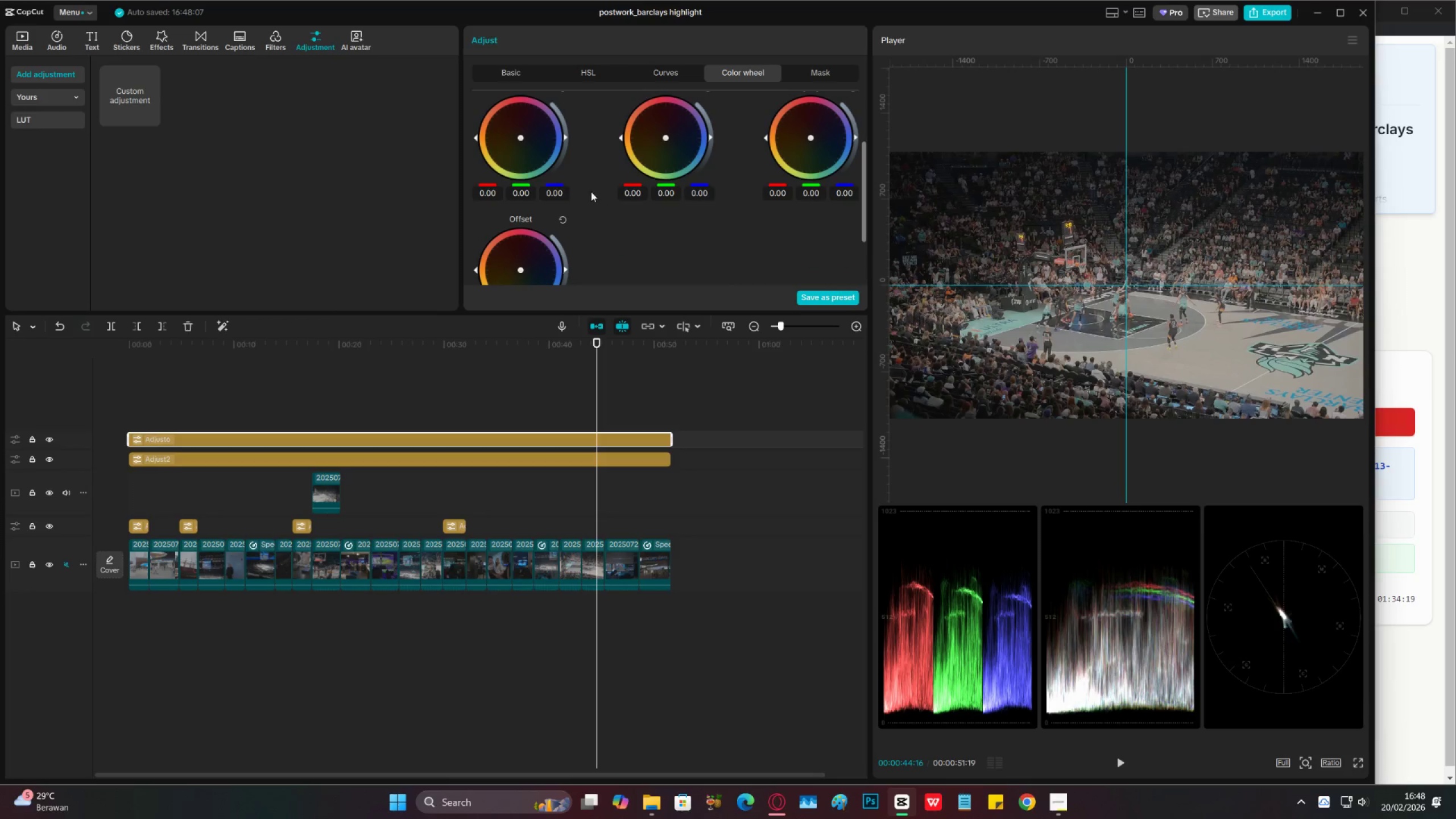 
scroll: coordinate [563, 184], scroll_direction: up, amount: 1.0
 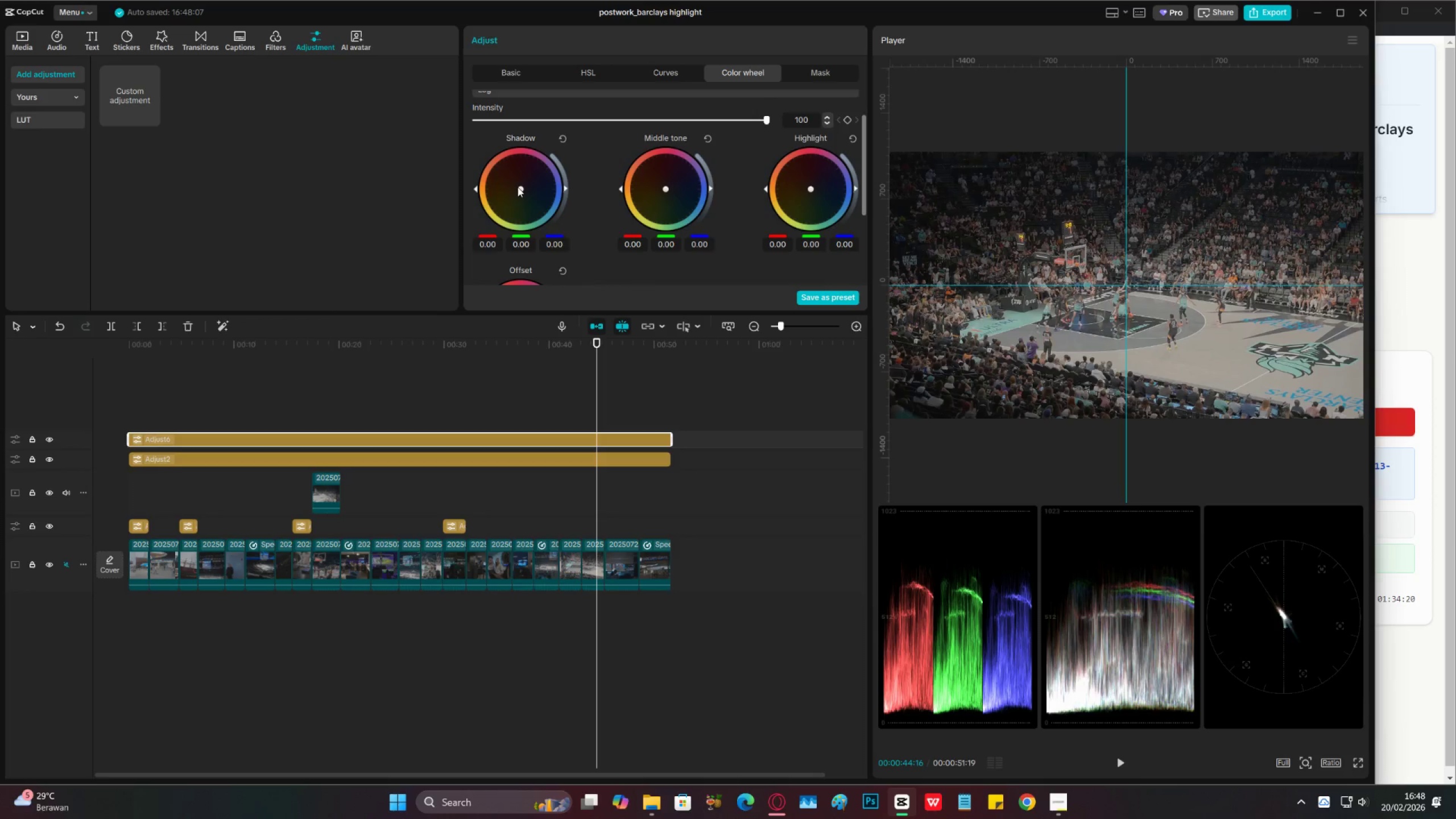 
left_click_drag(start_coordinate=[518, 190], to_coordinate=[513, 204])
 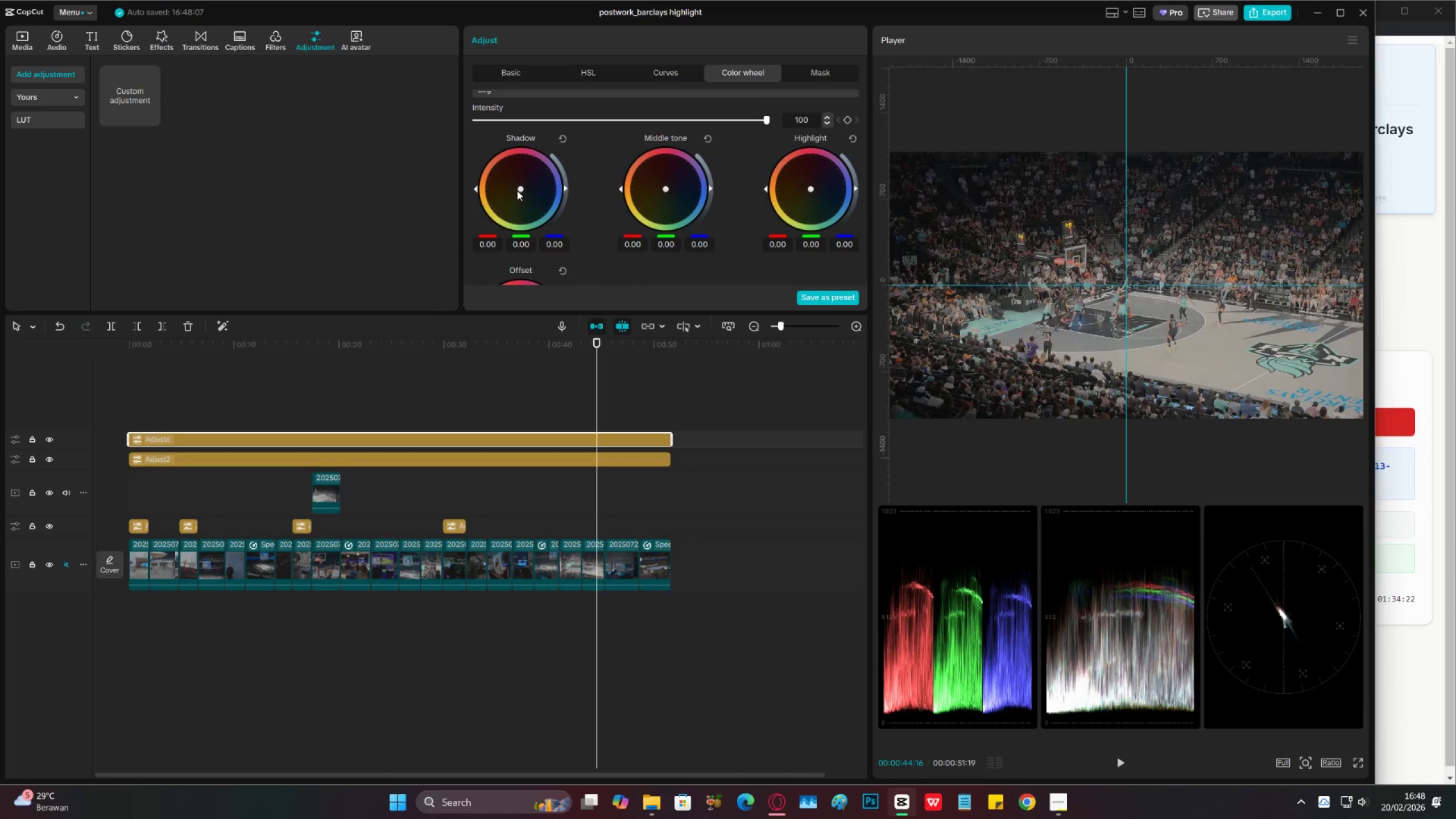 
left_click_drag(start_coordinate=[520, 190], to_coordinate=[514, 142])
 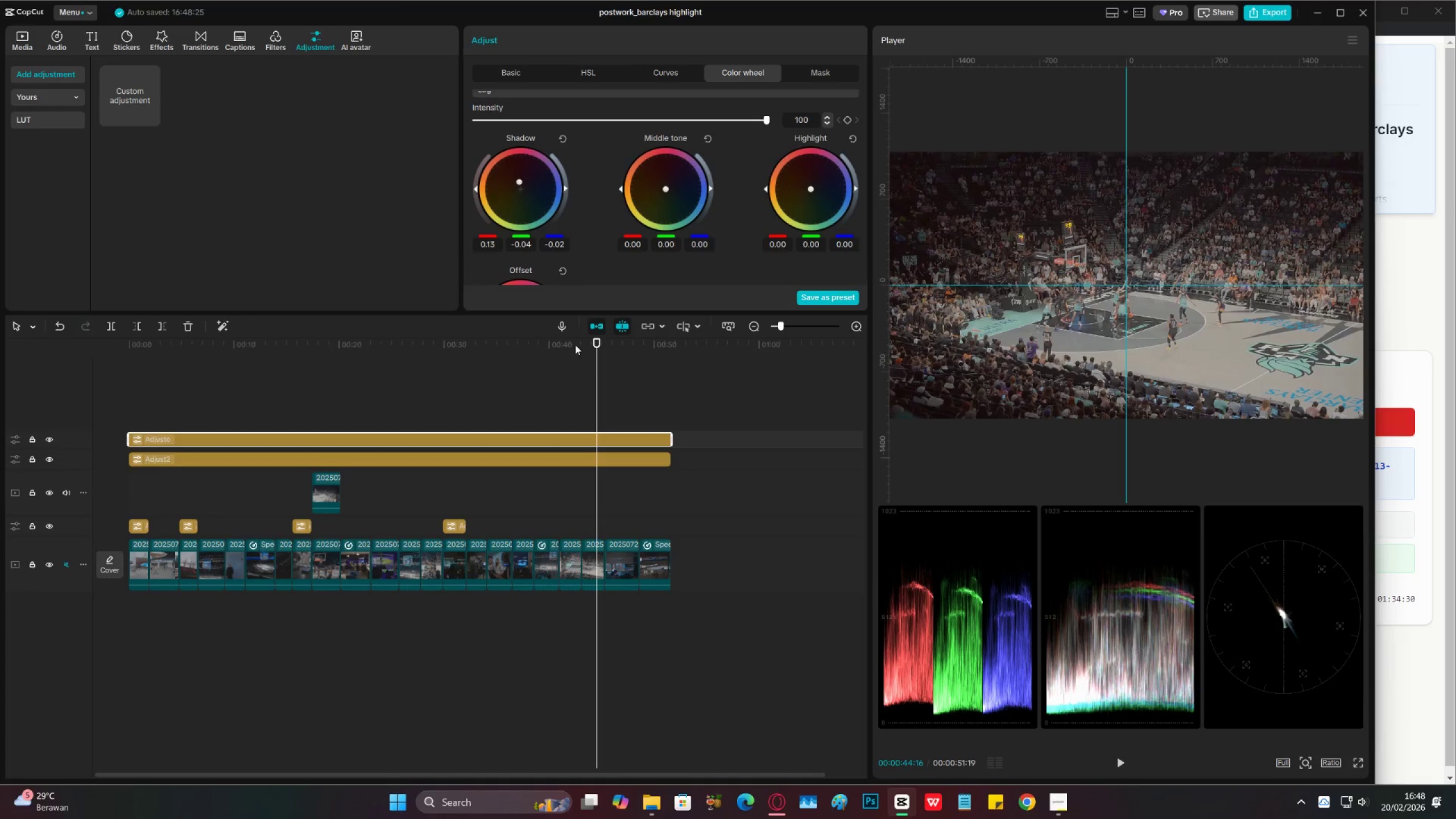 
left_click_drag(start_coordinate=[589, 345], to_coordinate=[414, 367])
 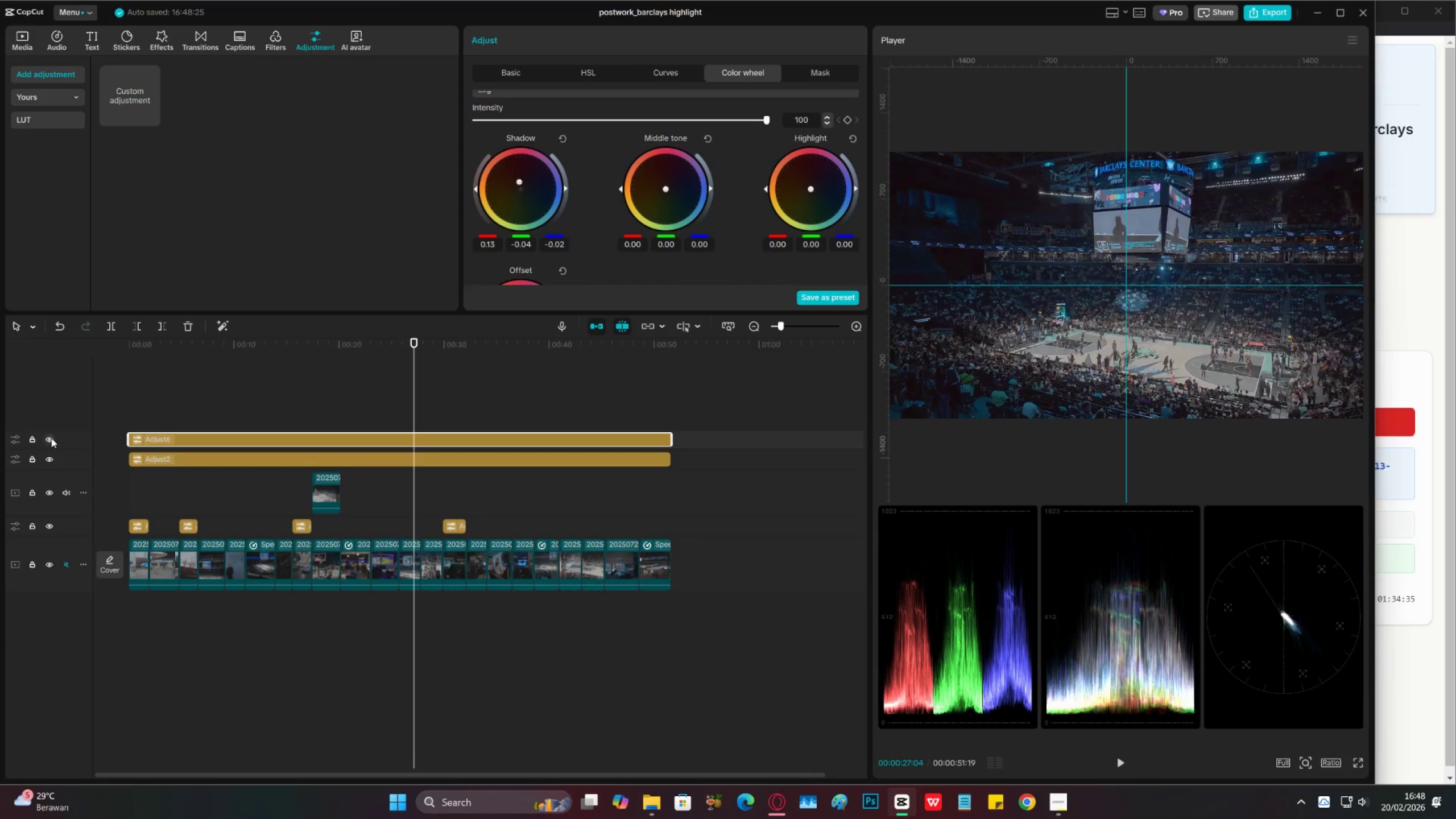 
double_click([51, 438])
 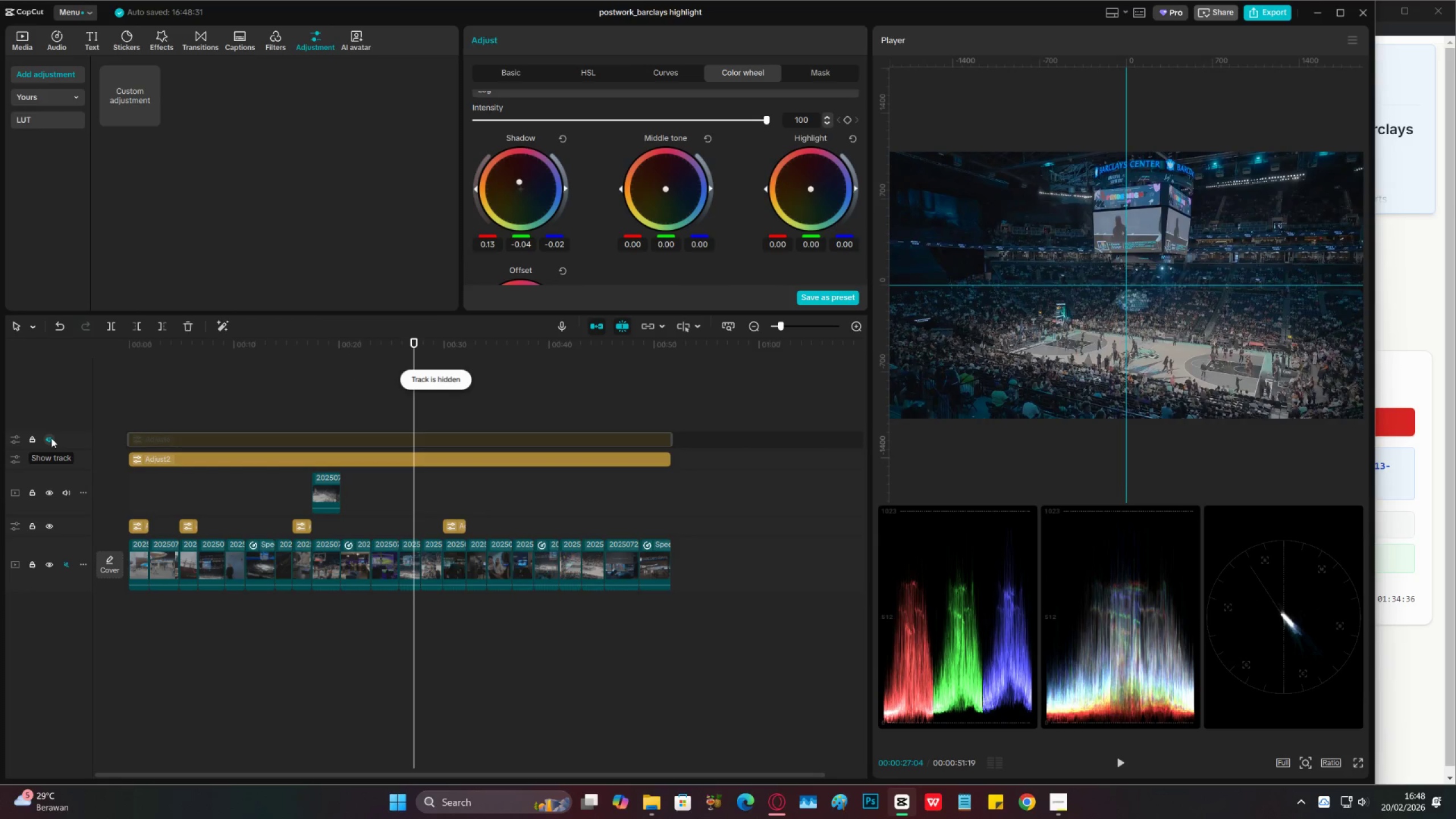 
triple_click([51, 438])
 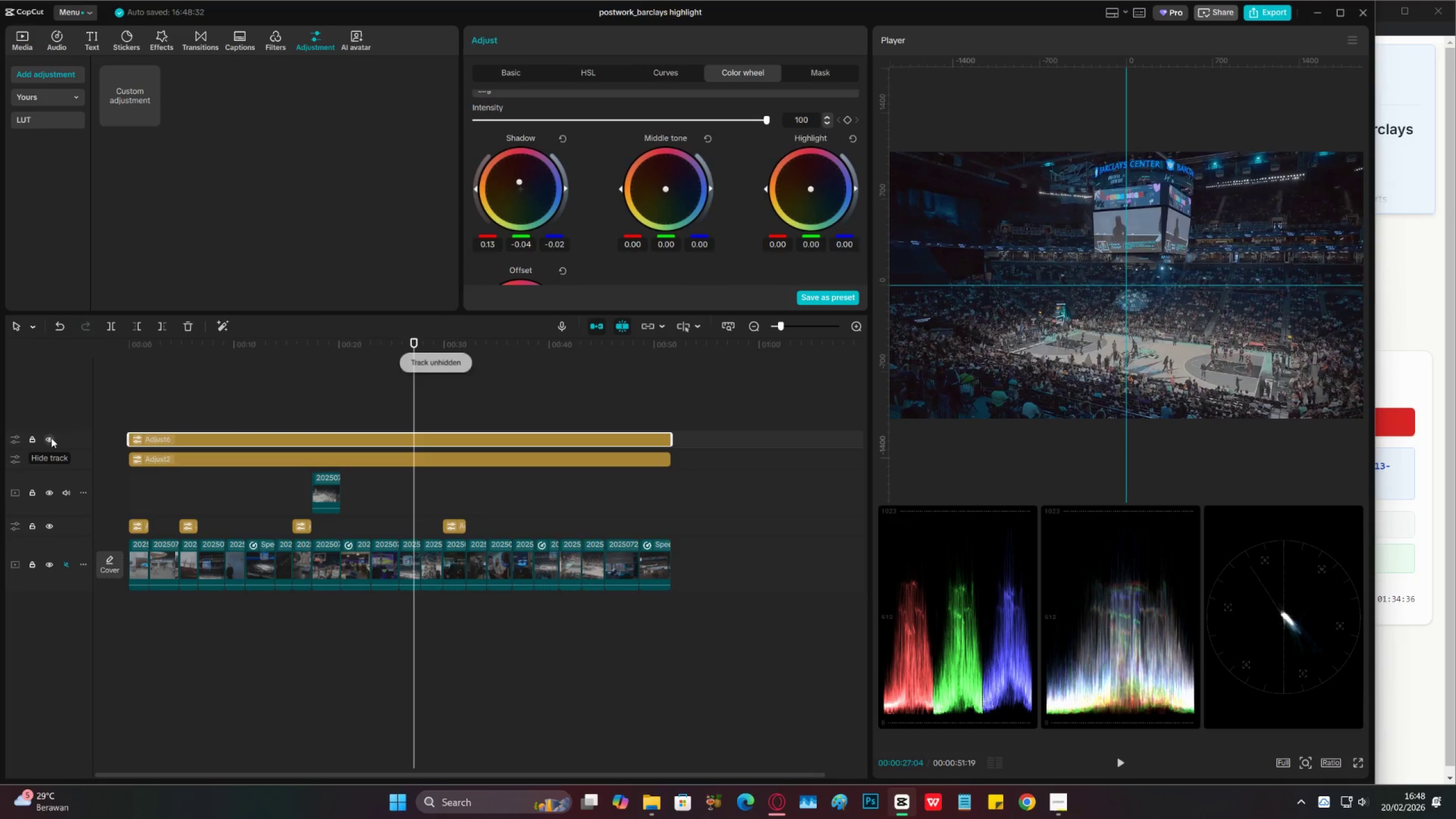 
triple_click([51, 438])
 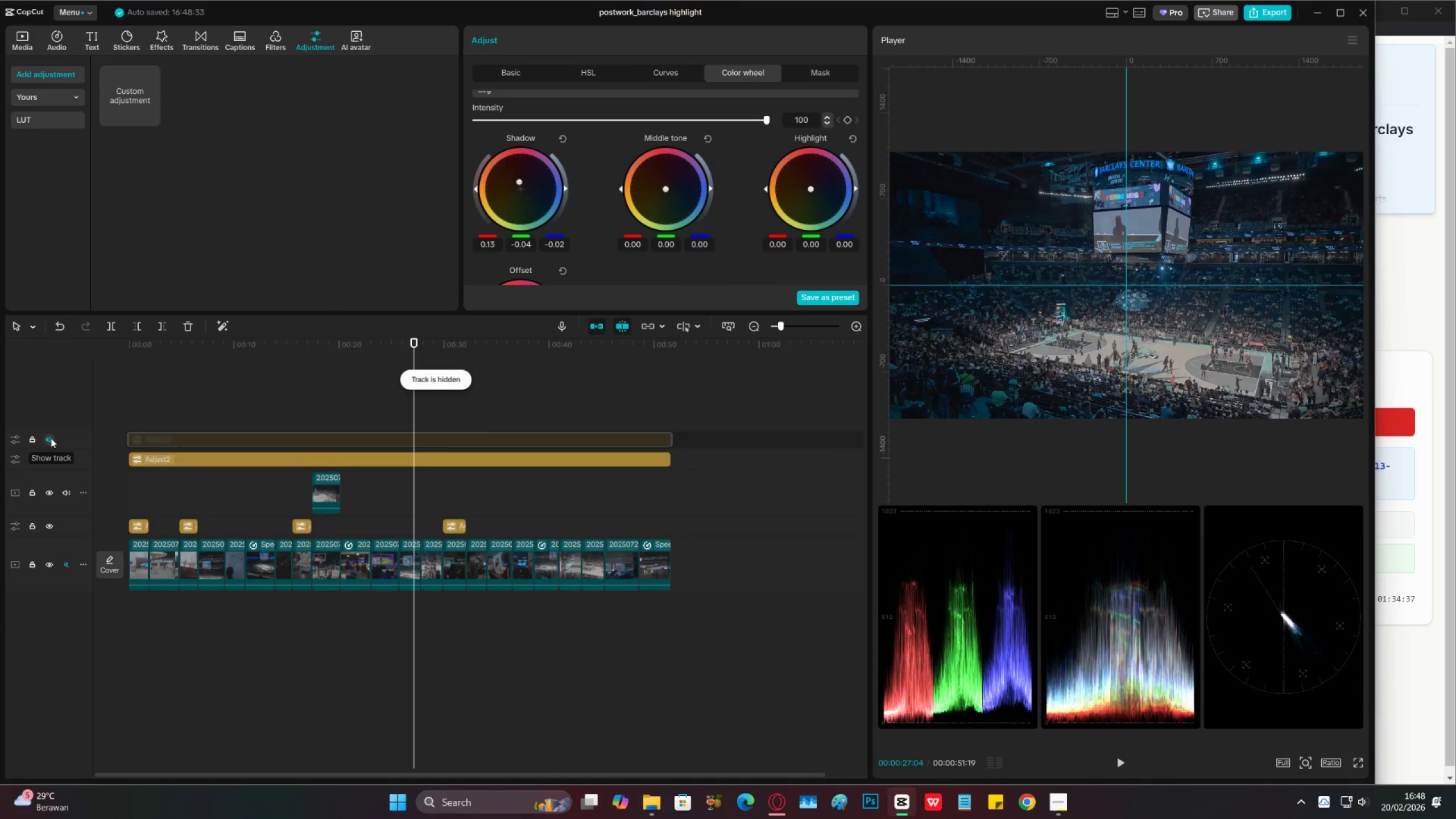 
left_click([51, 438])
 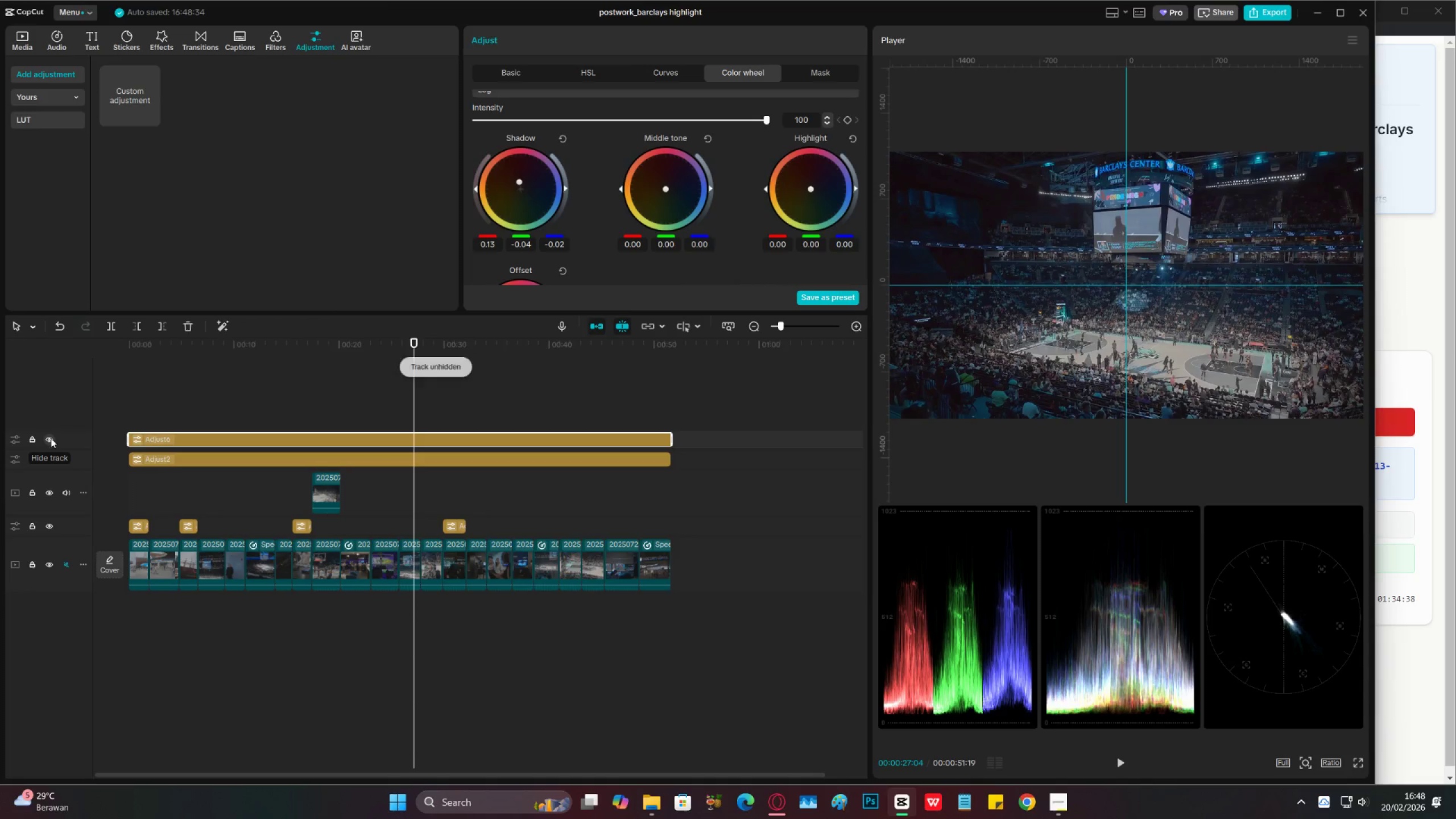 
left_click([51, 438])
 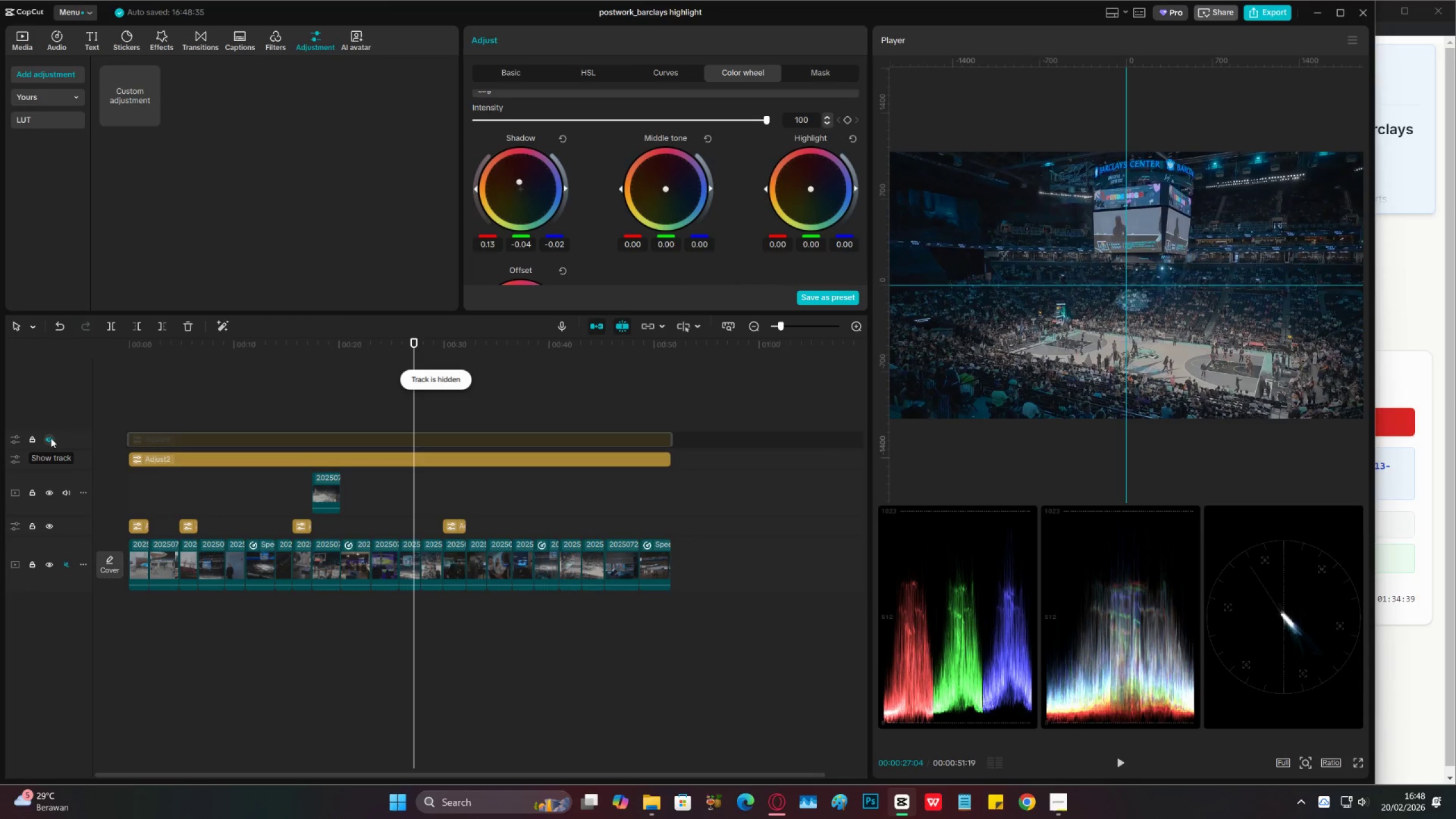 
left_click([51, 438])
 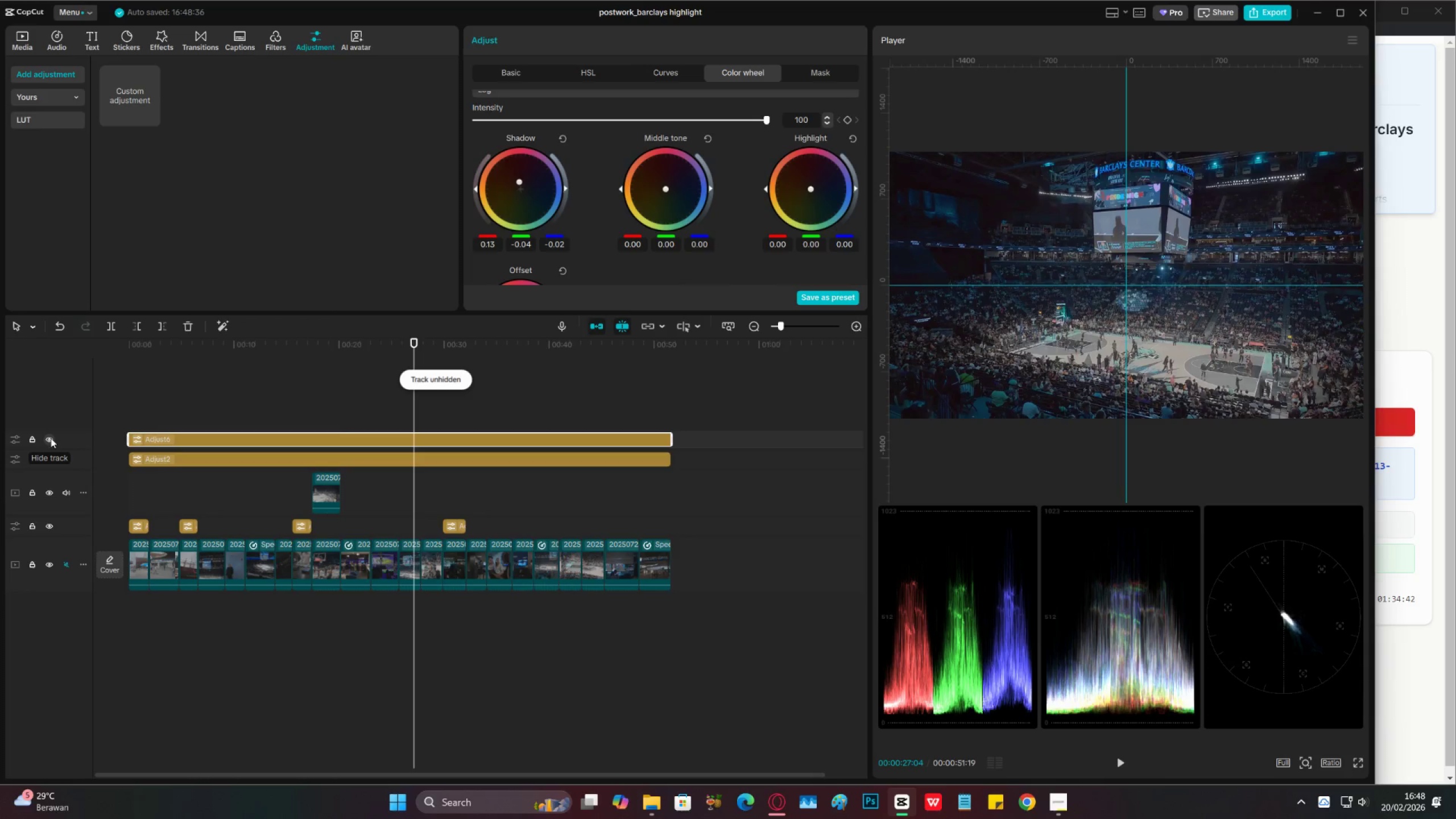 
left_click([51, 438])
 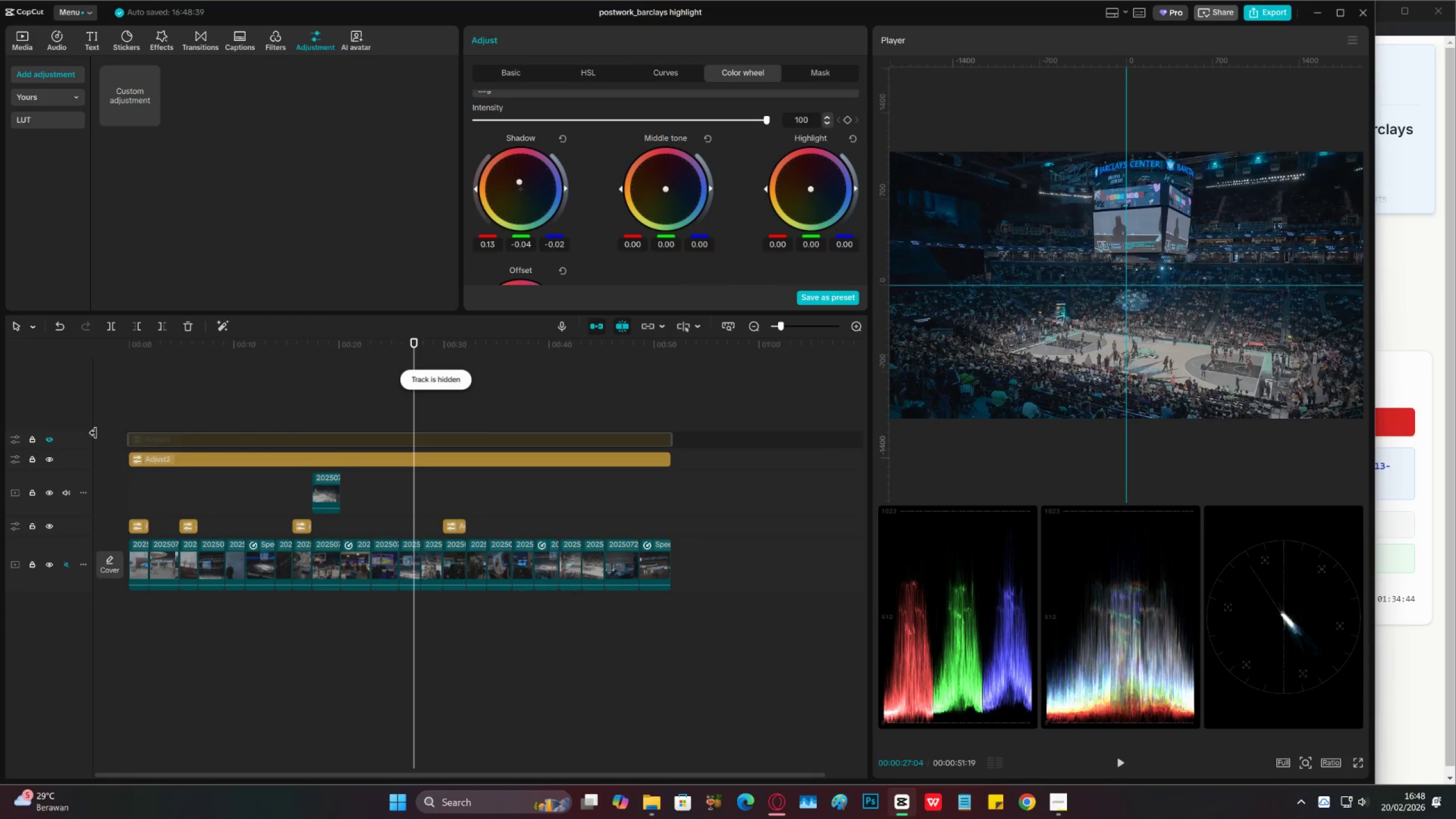 
left_click([45, 437])
 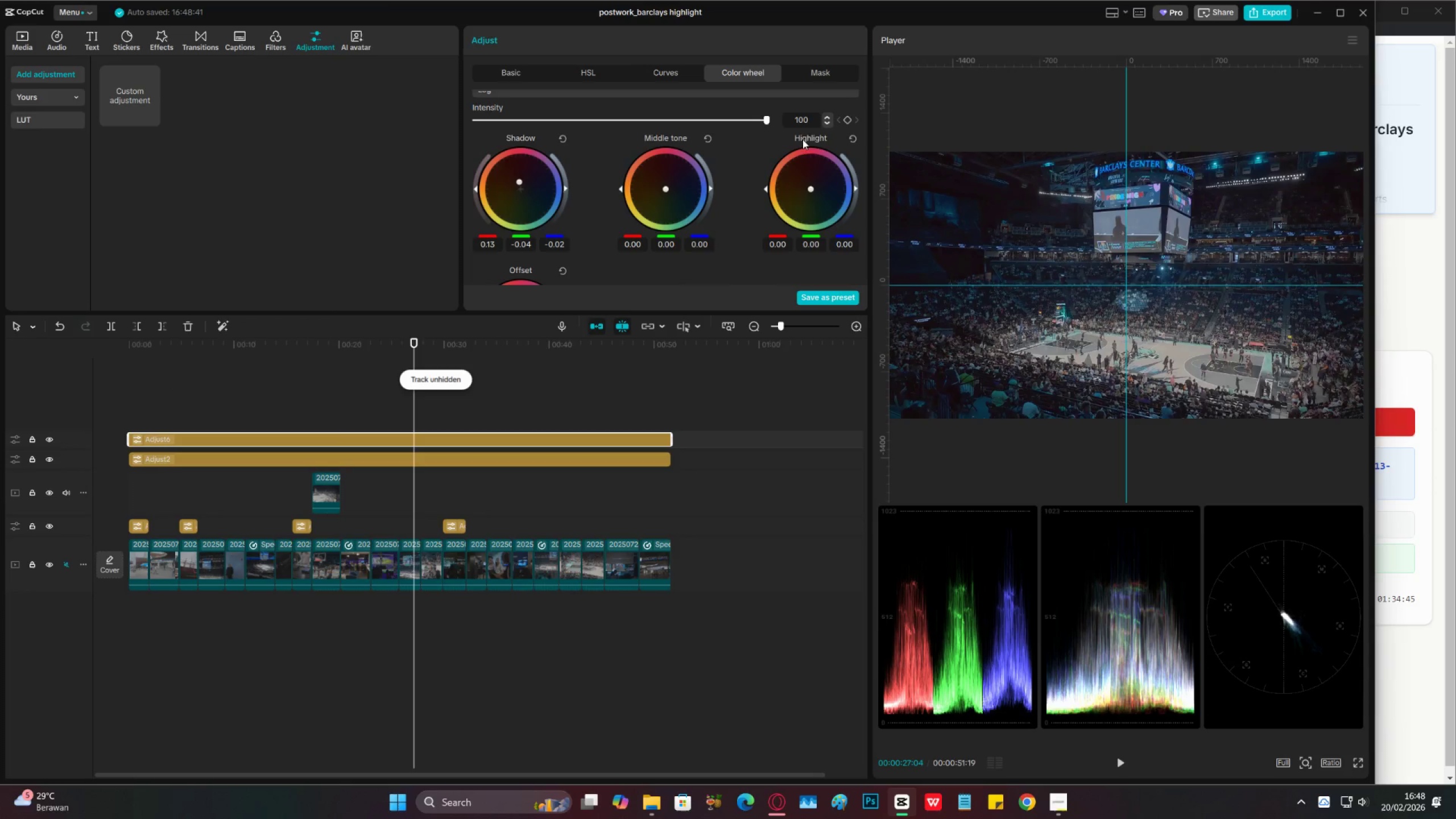 
left_click([856, 141])
 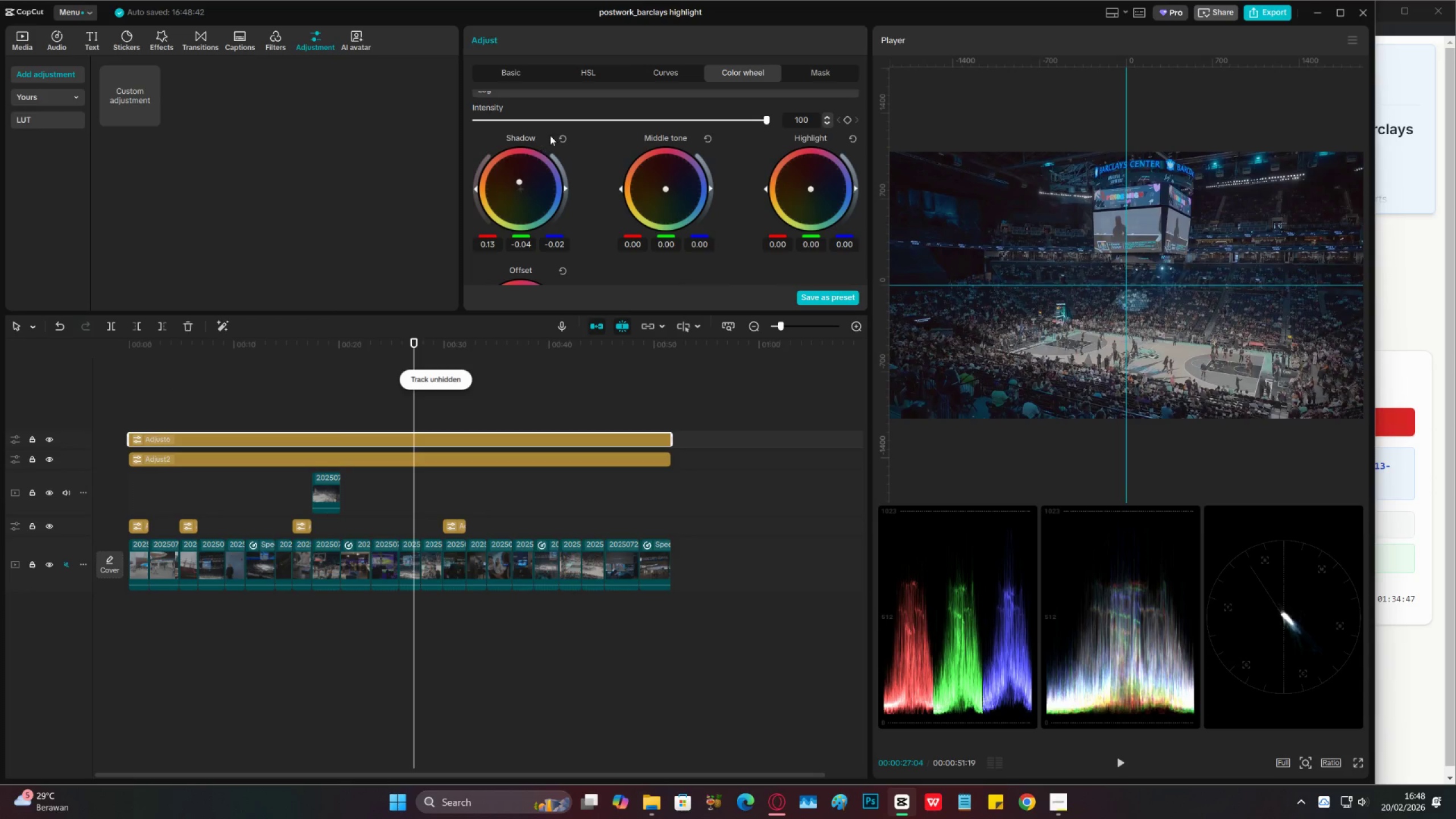 
left_click([557, 138])
 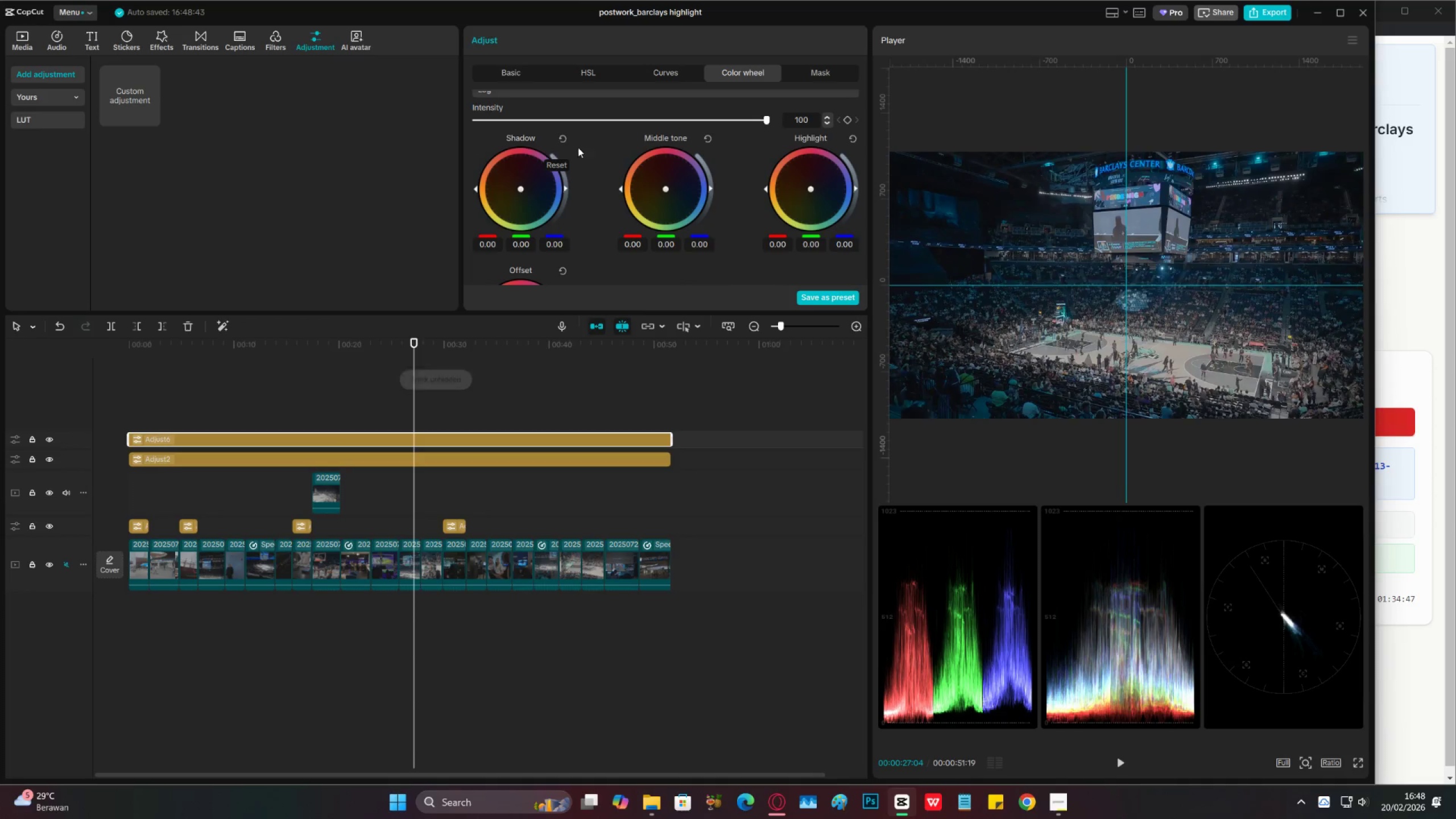 
left_click([609, 139])
 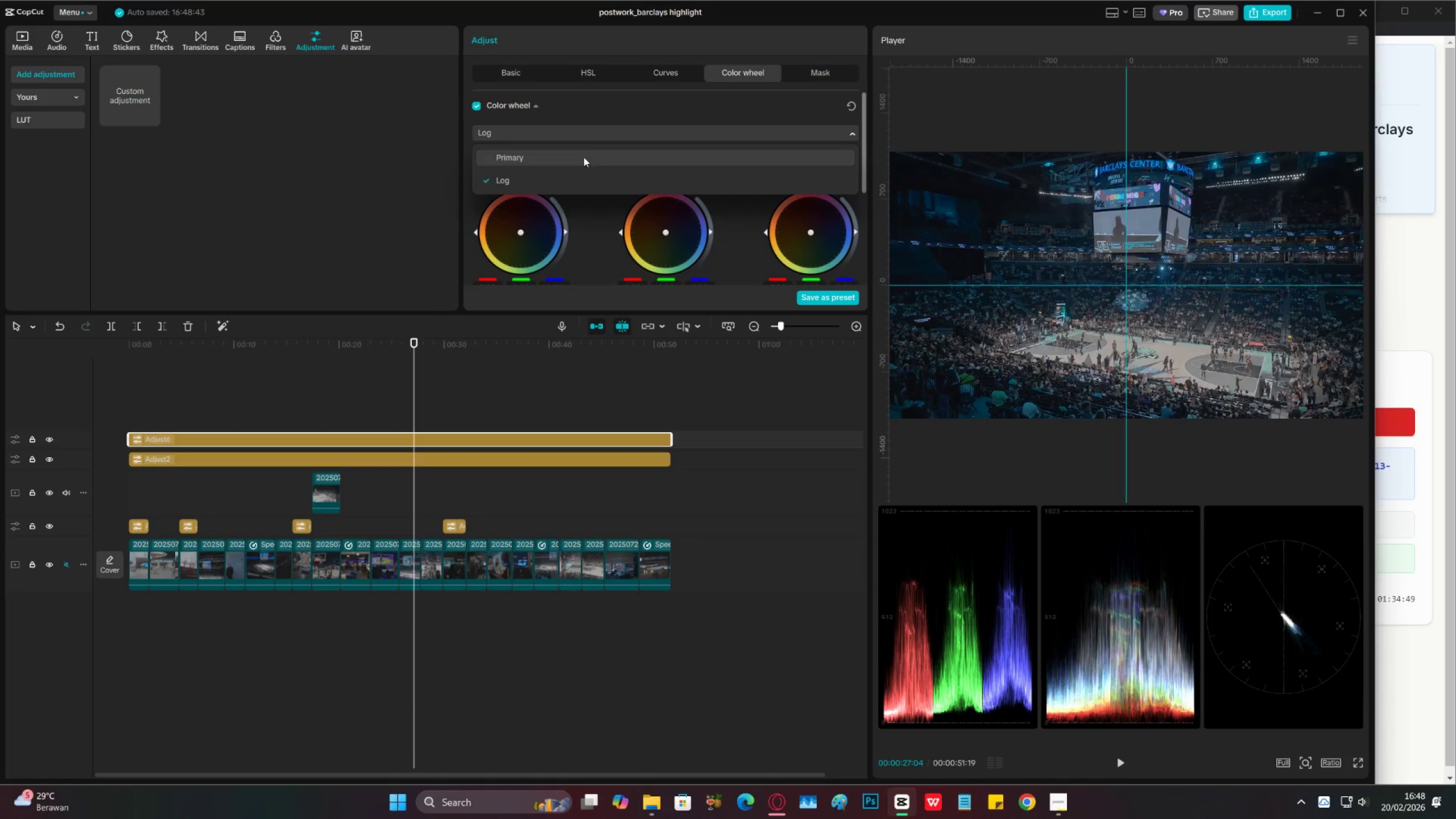 
scroll: coordinate [598, 158], scroll_direction: up, amount: 4.0
 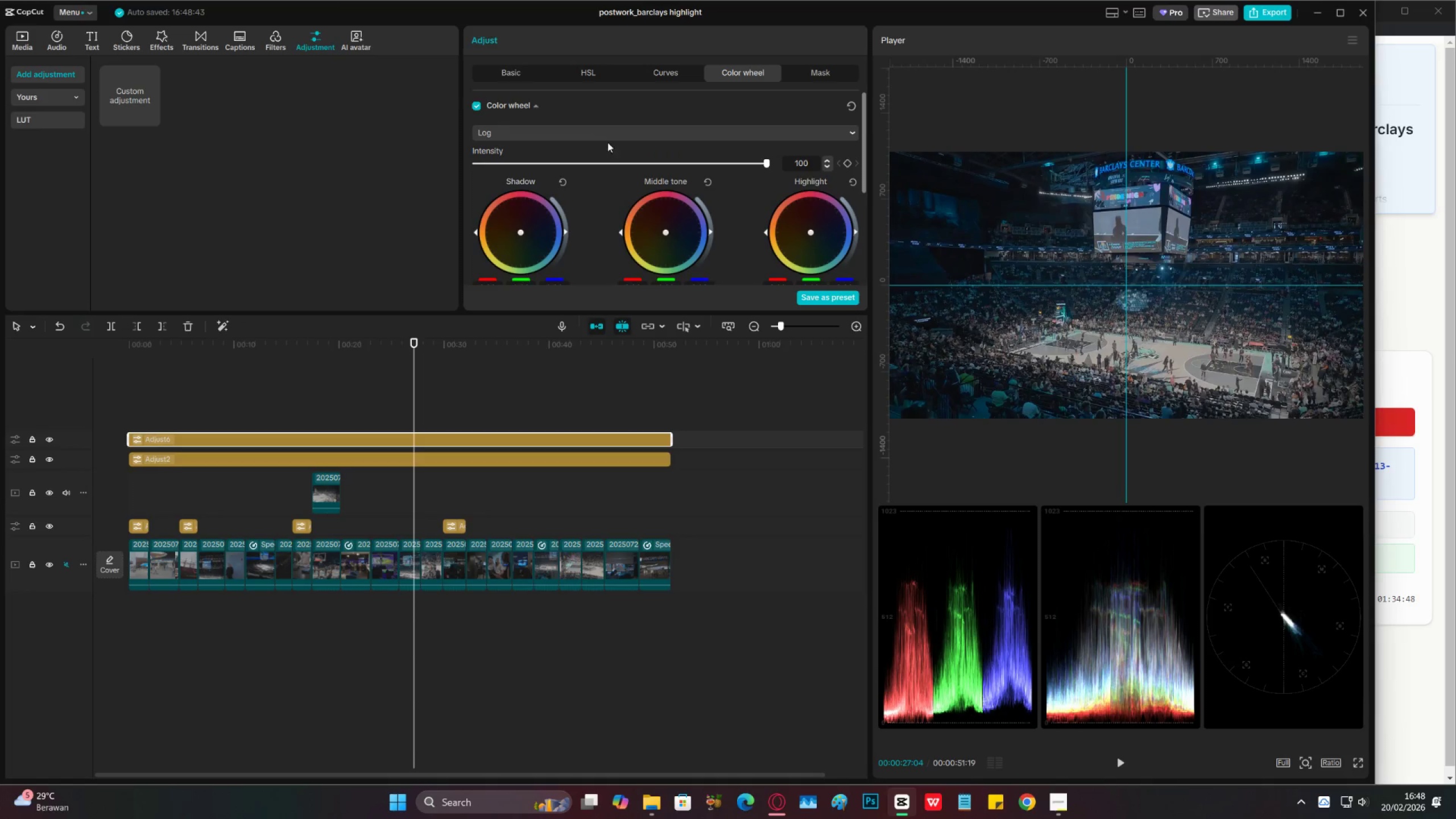 
left_click([582, 158])
 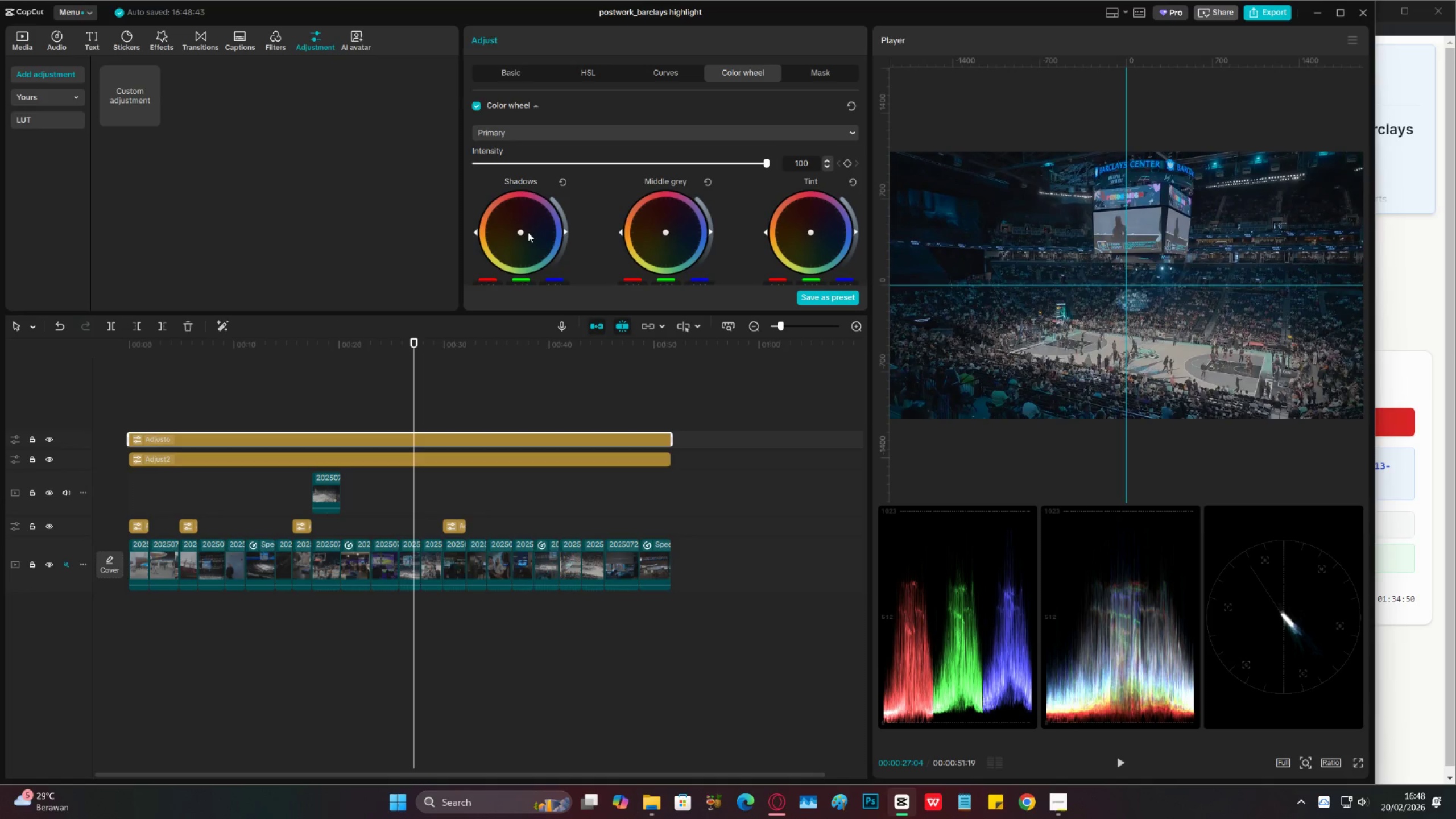 
left_click_drag(start_coordinate=[520, 234], to_coordinate=[531, 237])
 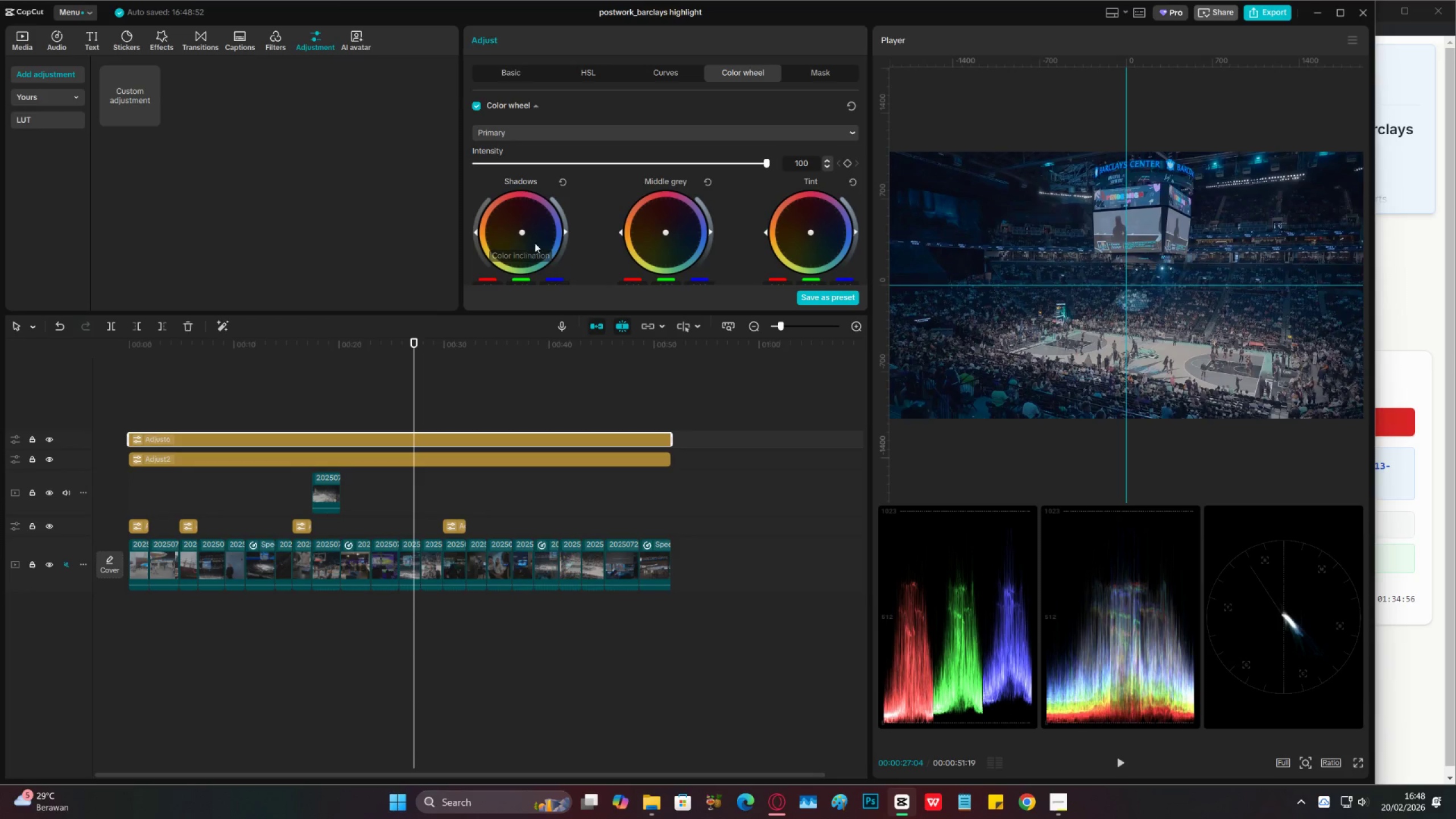 
scroll: coordinate [560, 245], scroll_direction: down, amount: 2.0
 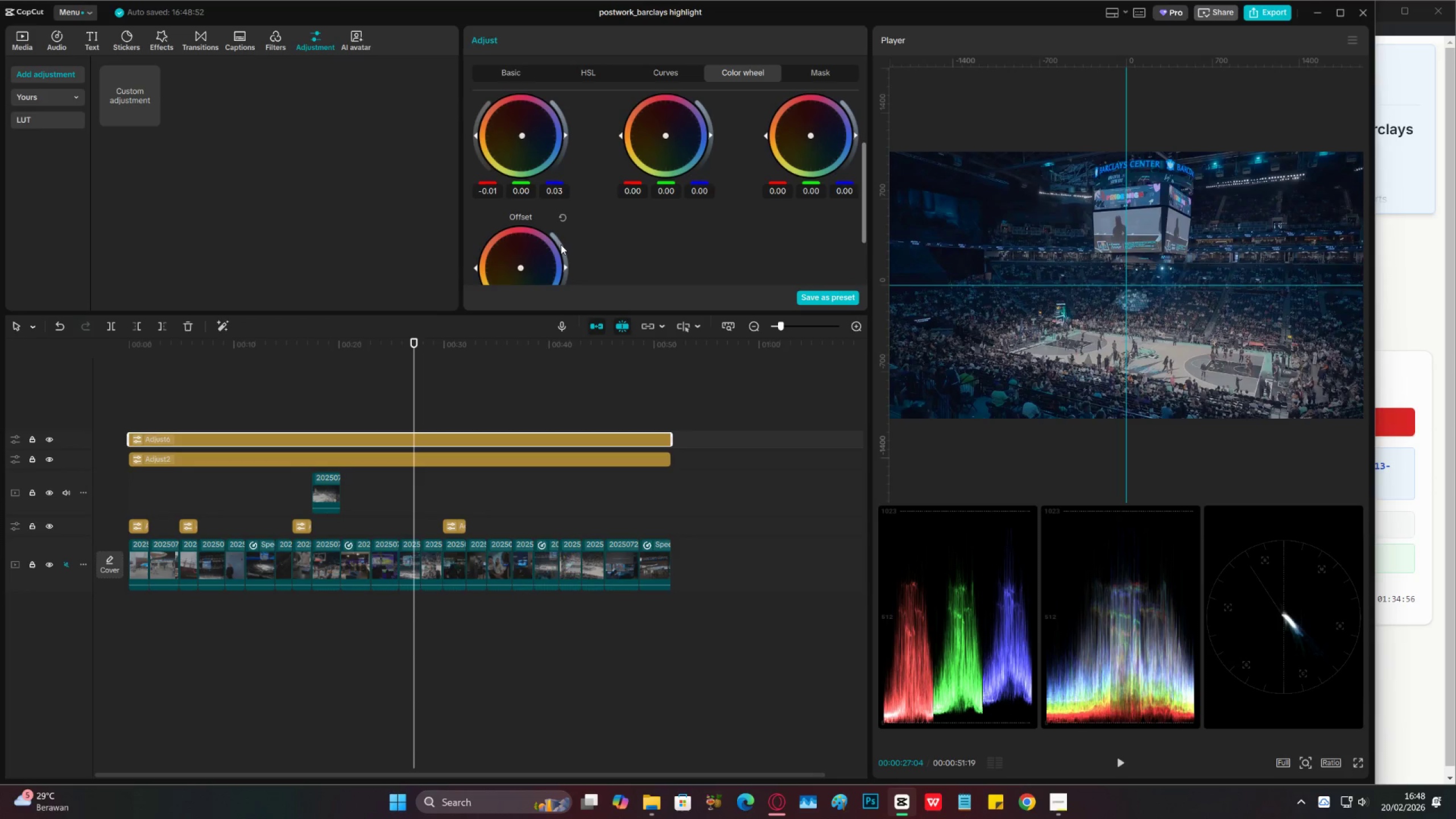 
scroll: coordinate [561, 245], scroll_direction: up, amount: 1.0
 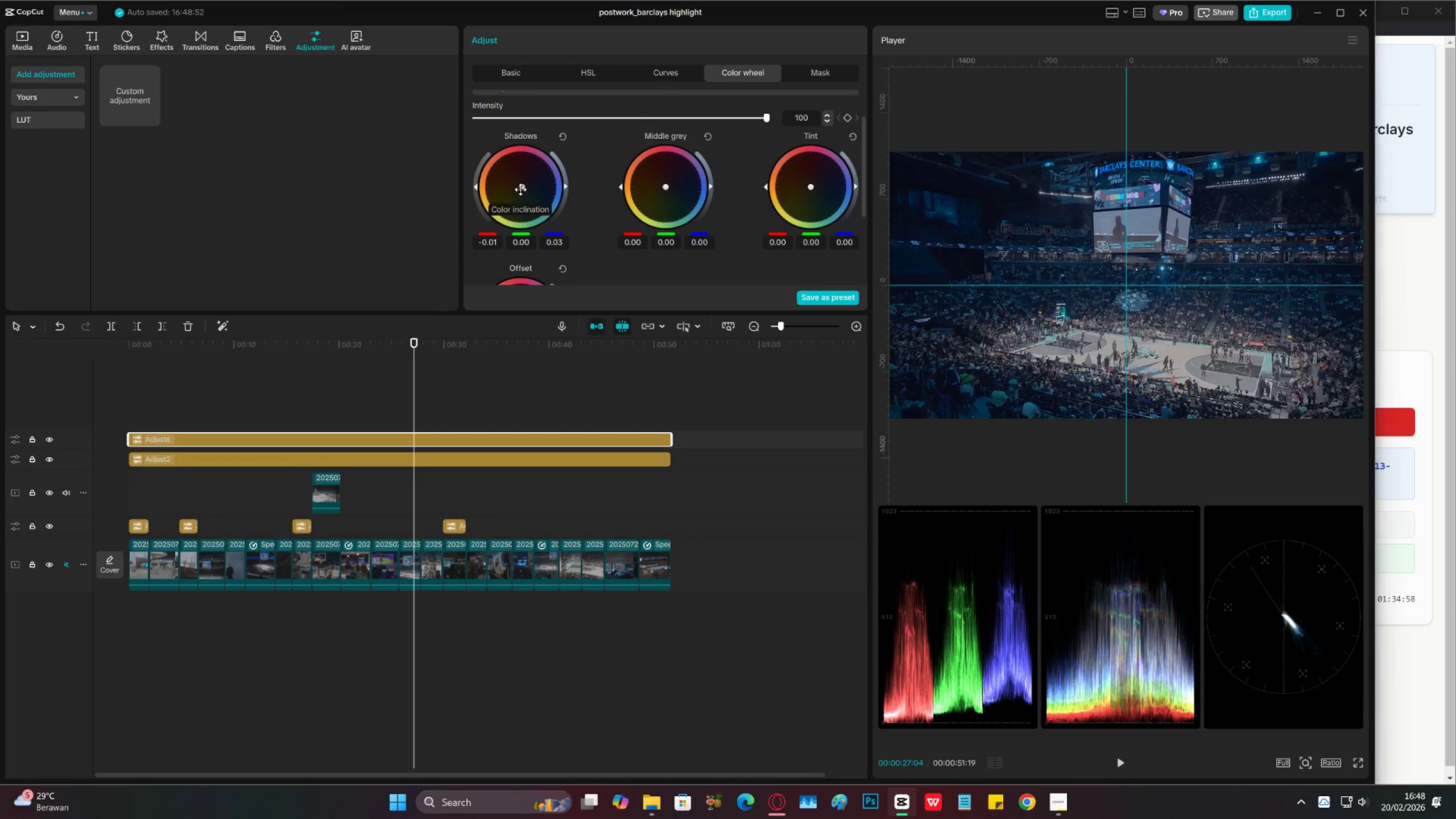 
left_click_drag(start_coordinate=[520, 189], to_coordinate=[516, 187])
 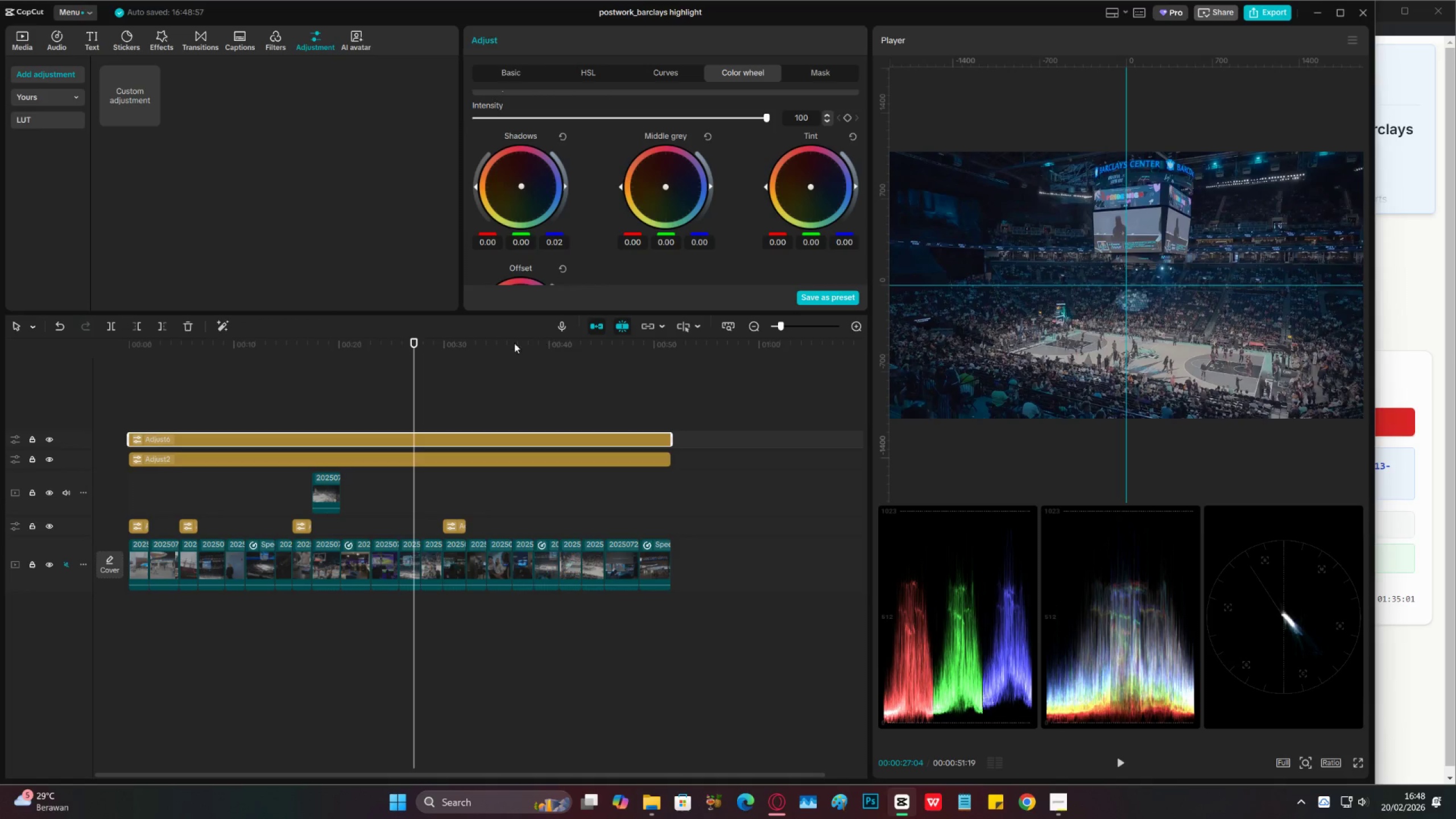 
left_click_drag(start_coordinate=[427, 346], to_coordinate=[56, 345])
 